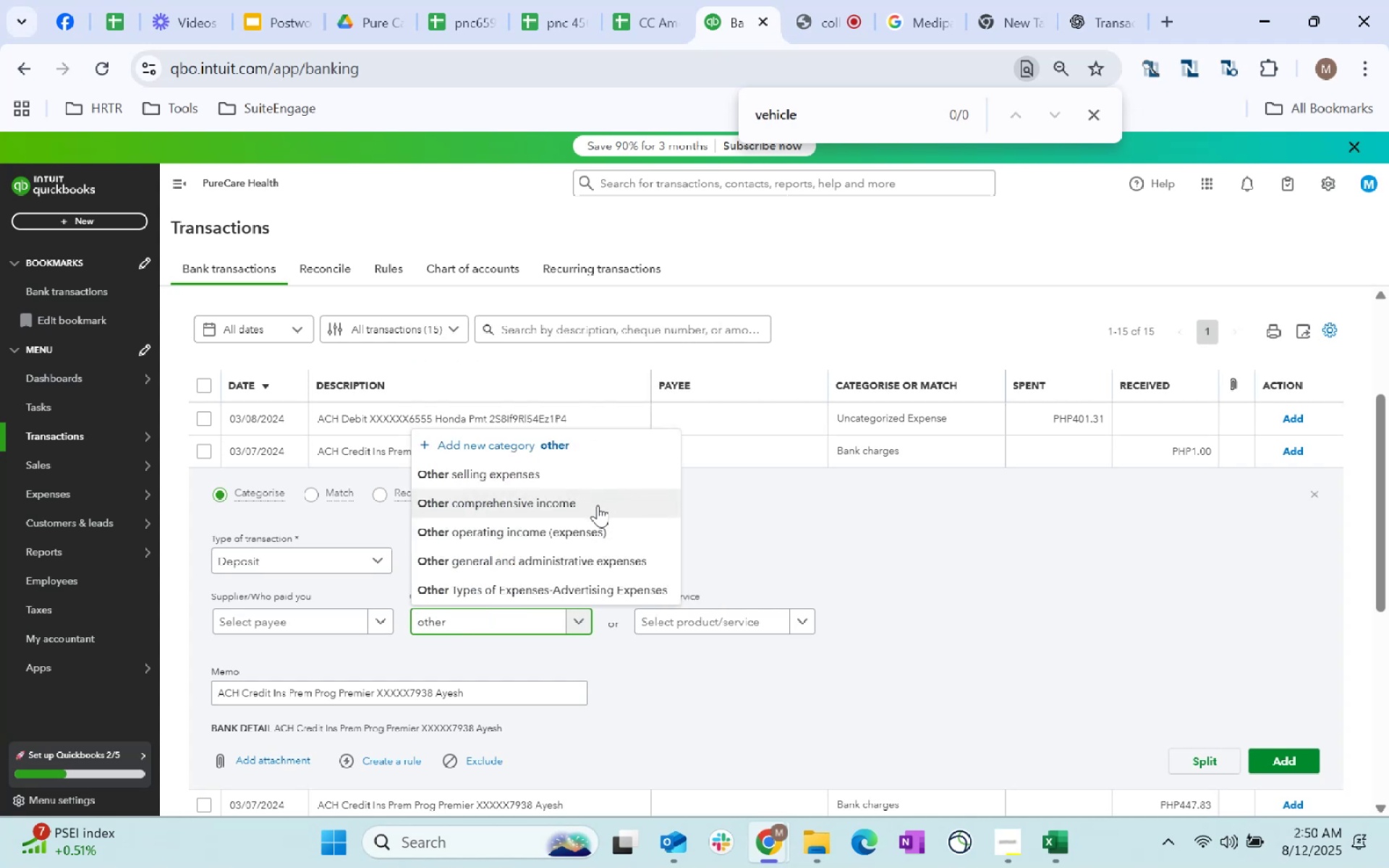 
left_click([598, 505])
 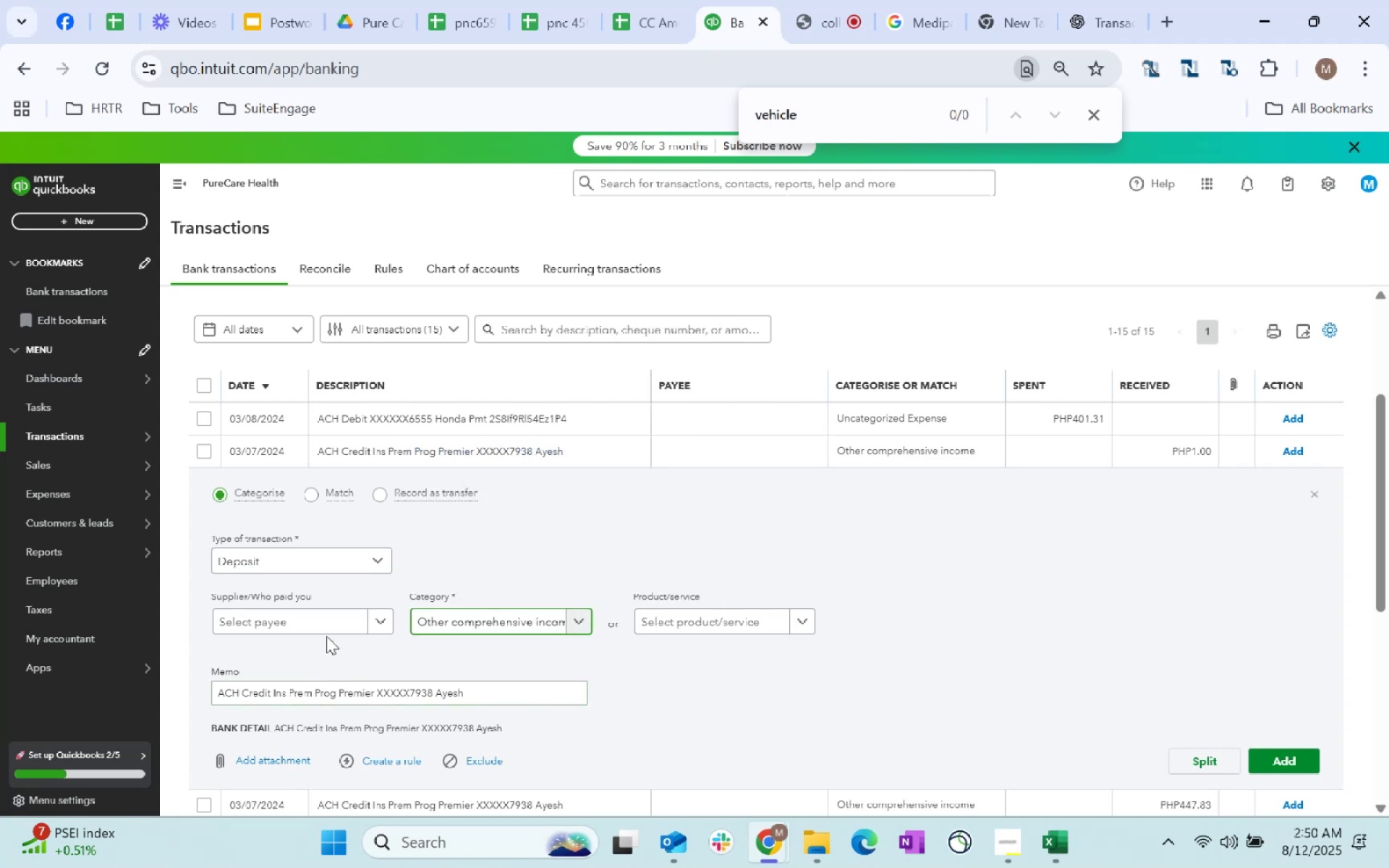 
left_click([354, 617])
 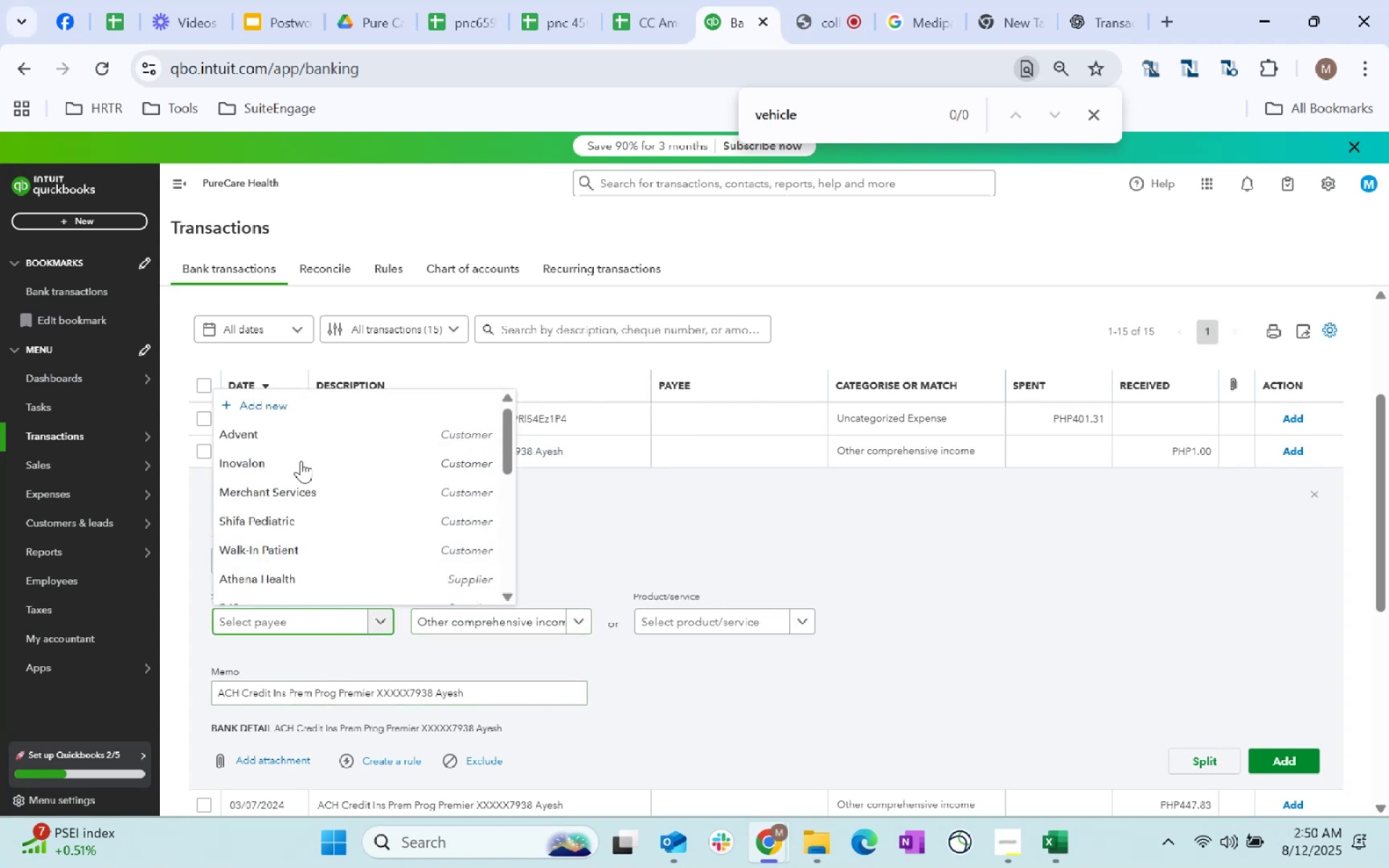 
left_click([263, 404])
 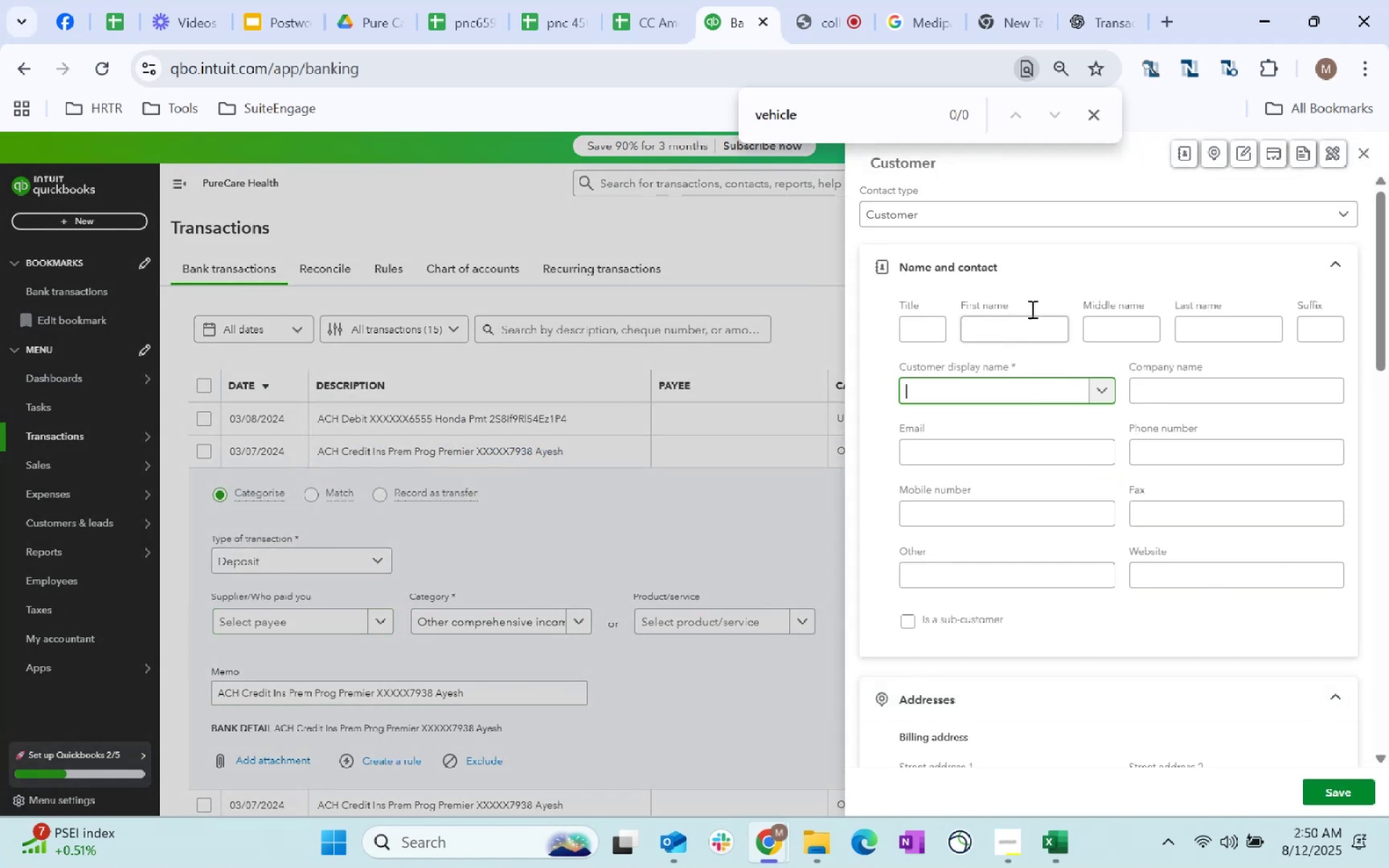 
type(Prem Prog)
 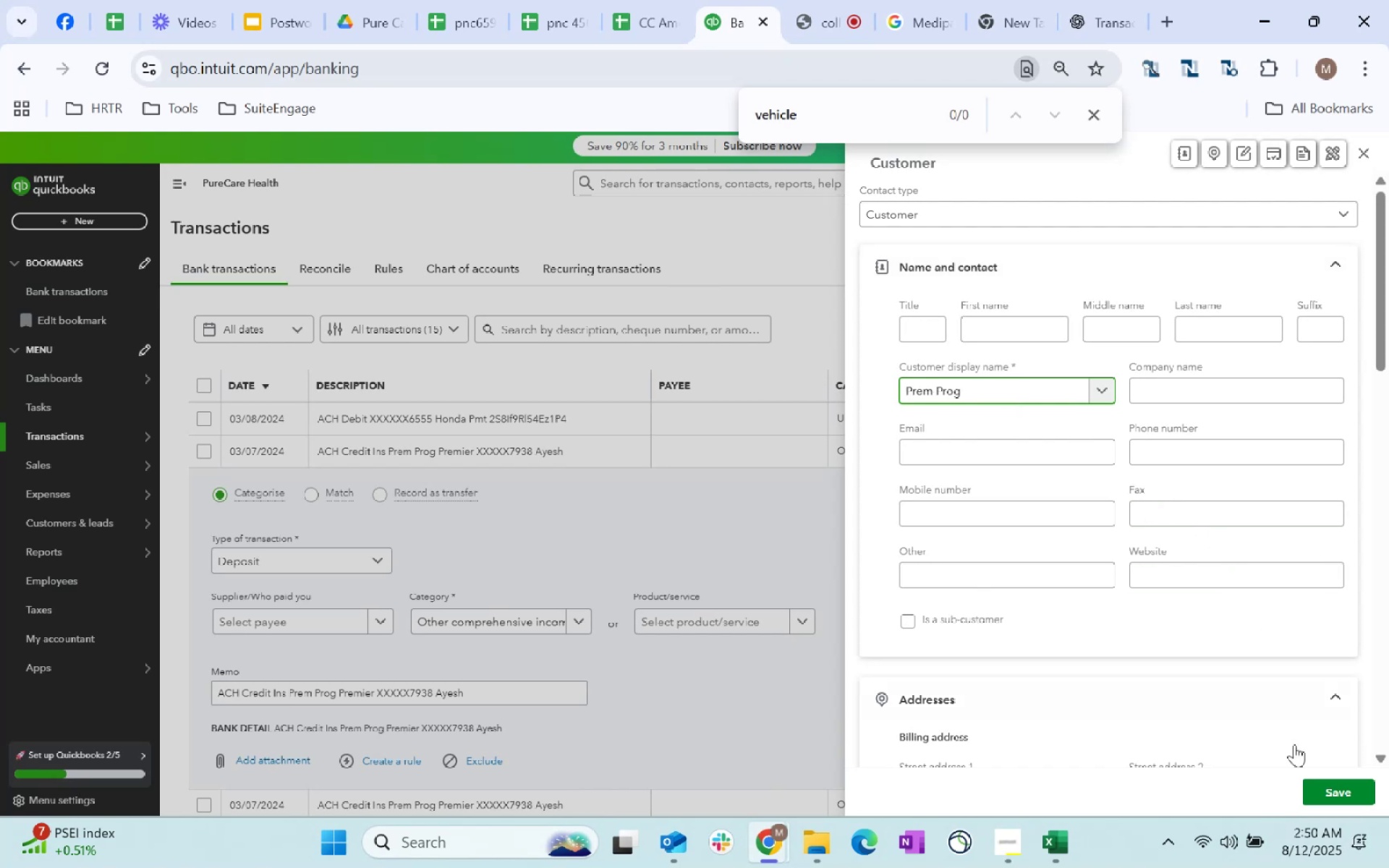 
left_click([1361, 799])
 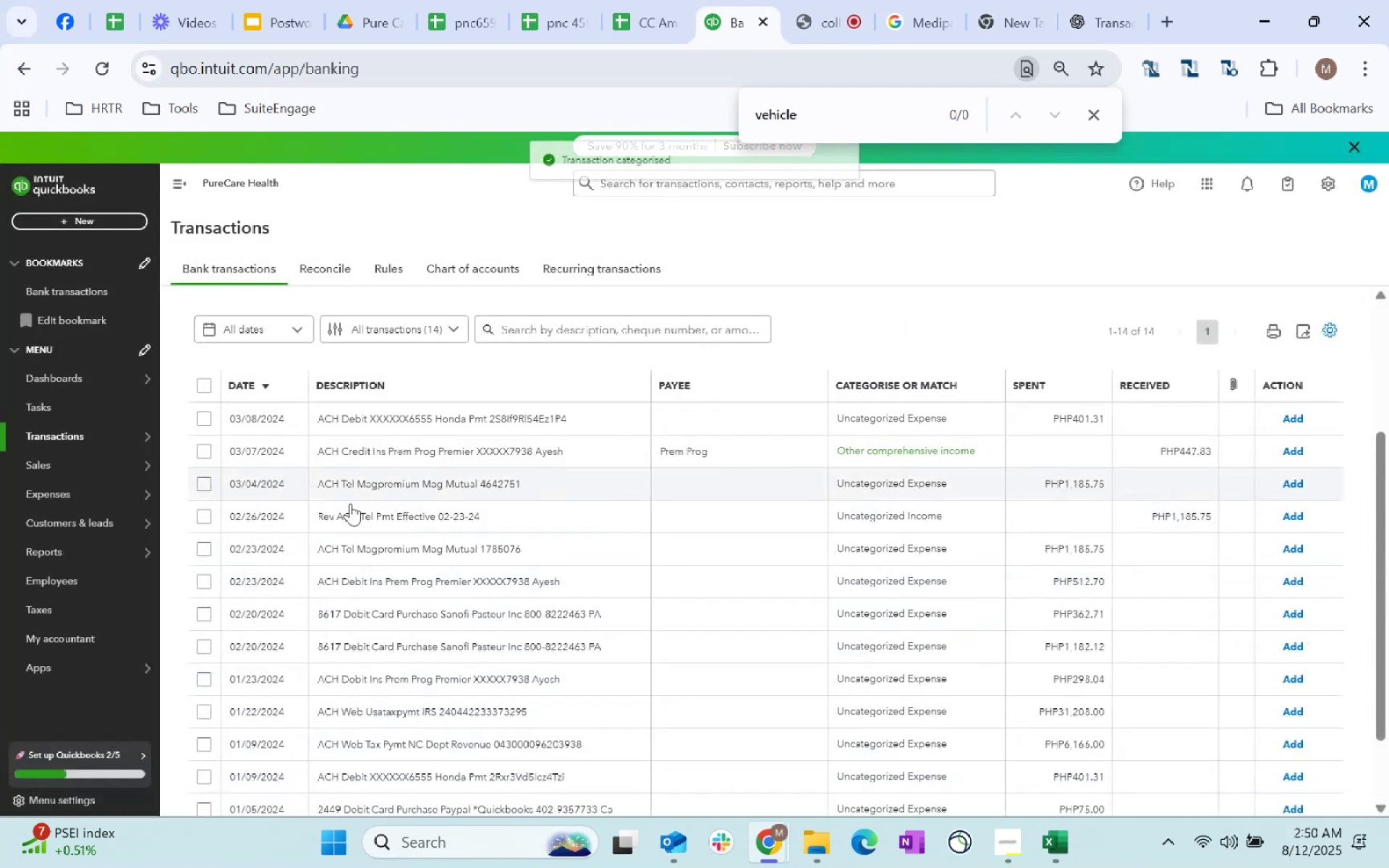 
wait(5.43)
 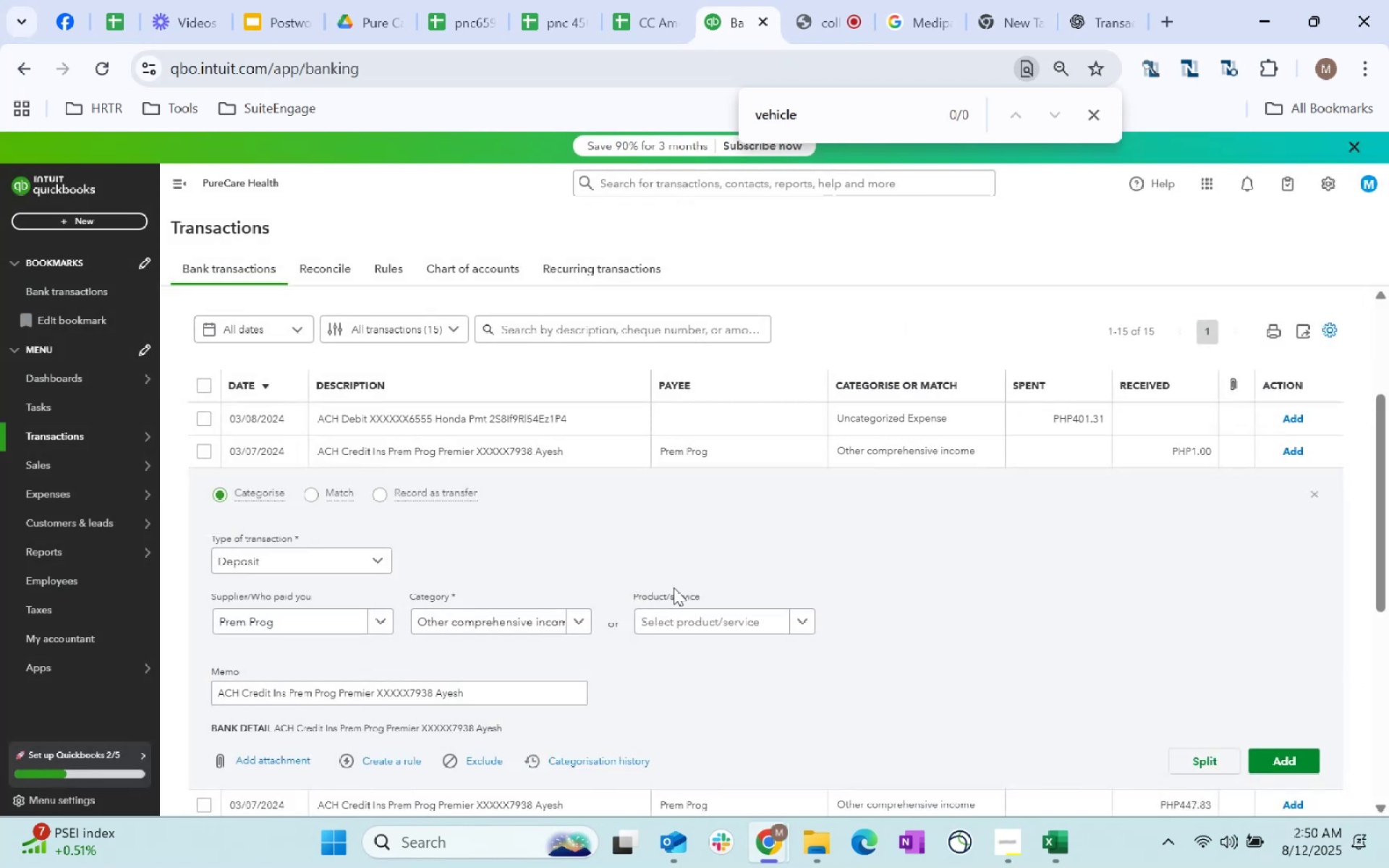 
left_click([1288, 445])
 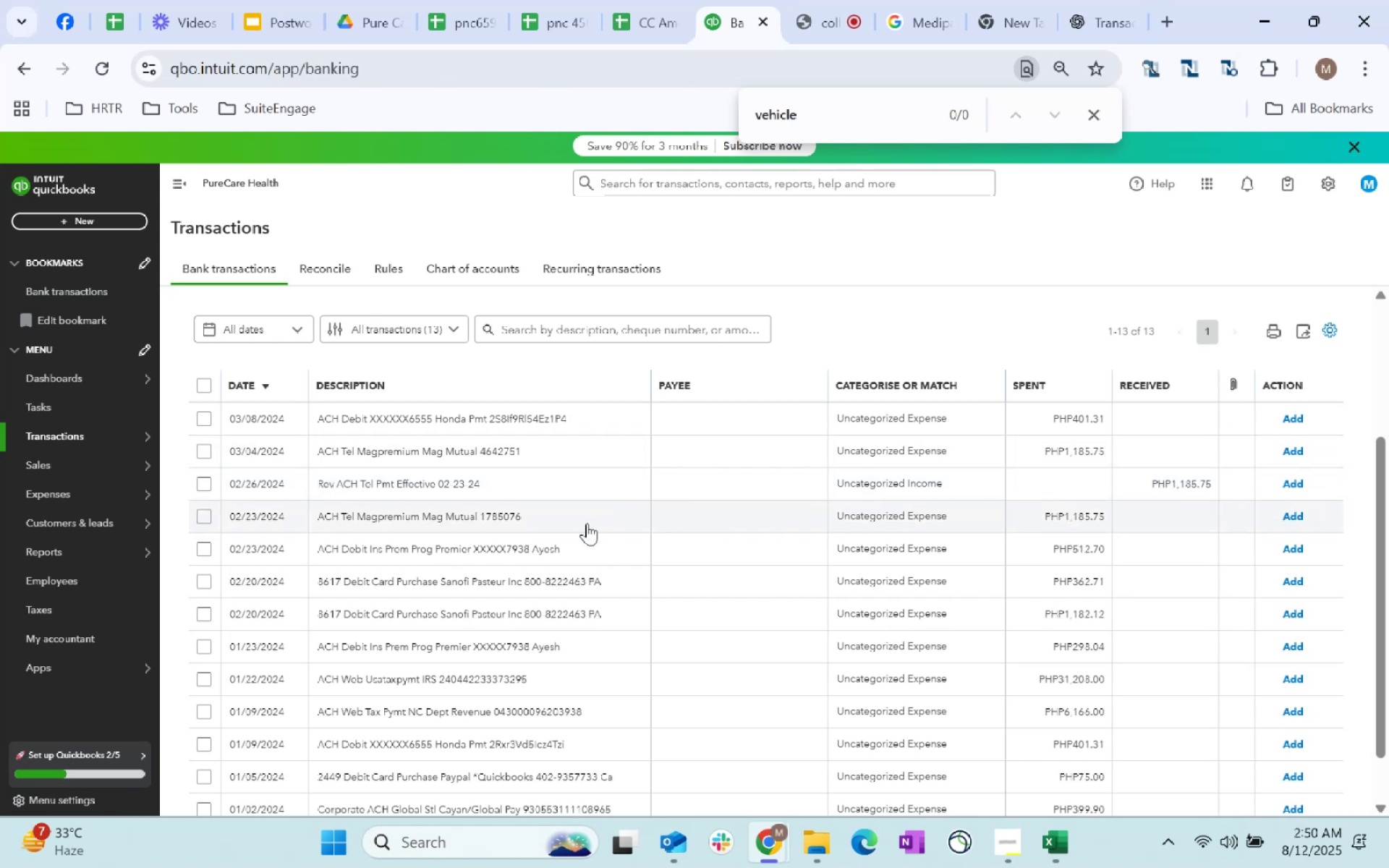 
wait(22.51)
 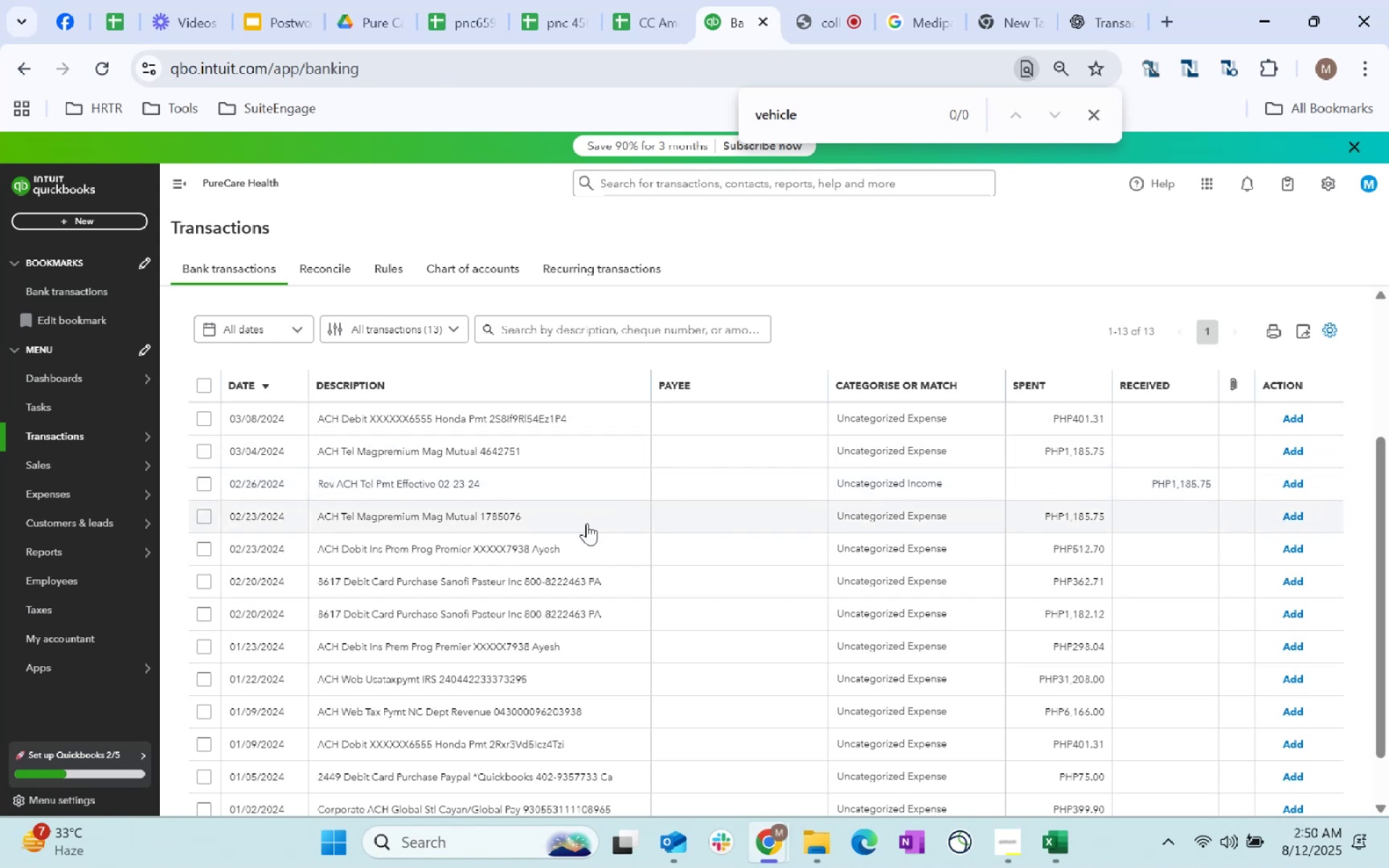 
left_click([747, 539])
 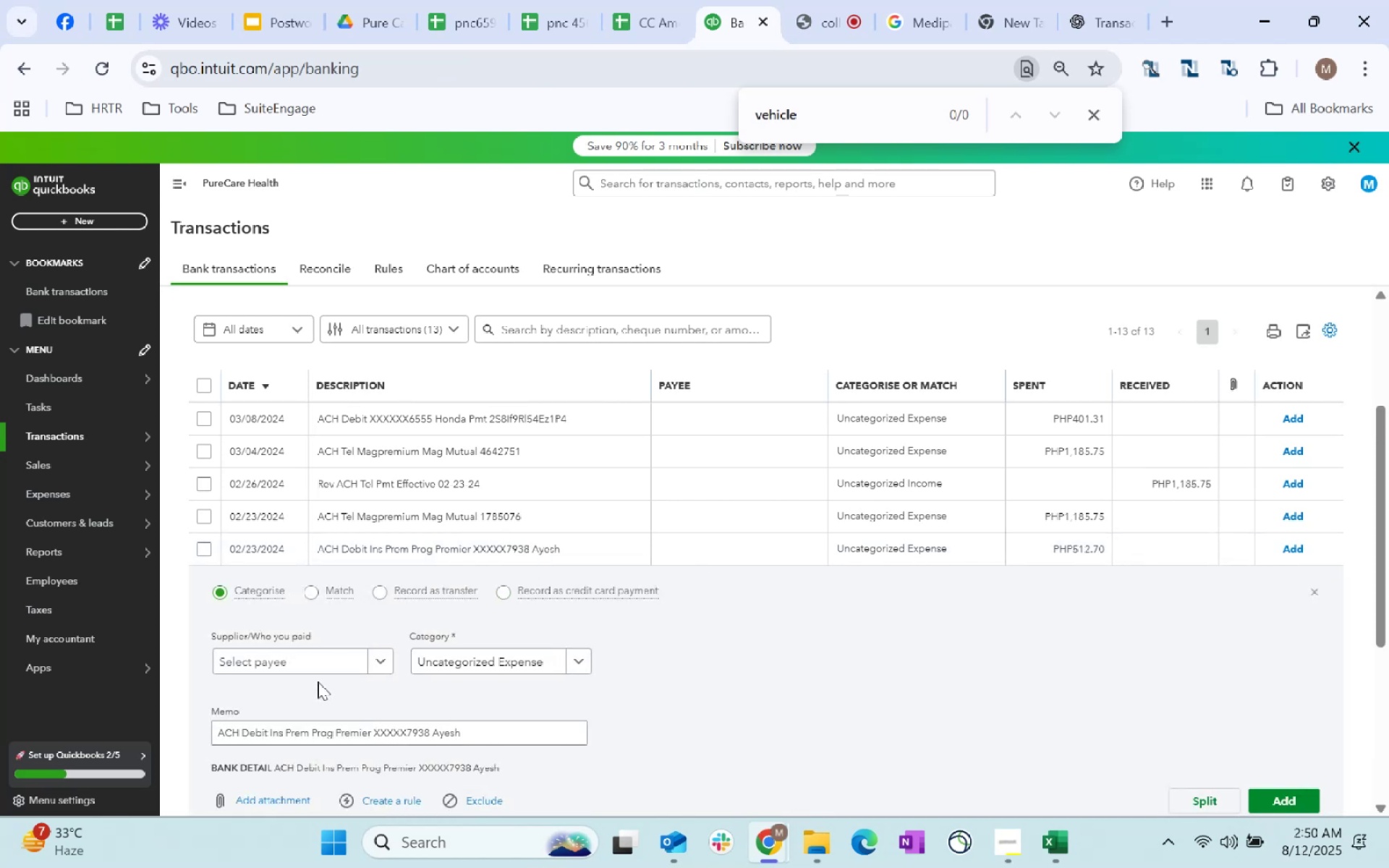 
left_click([321, 666])
 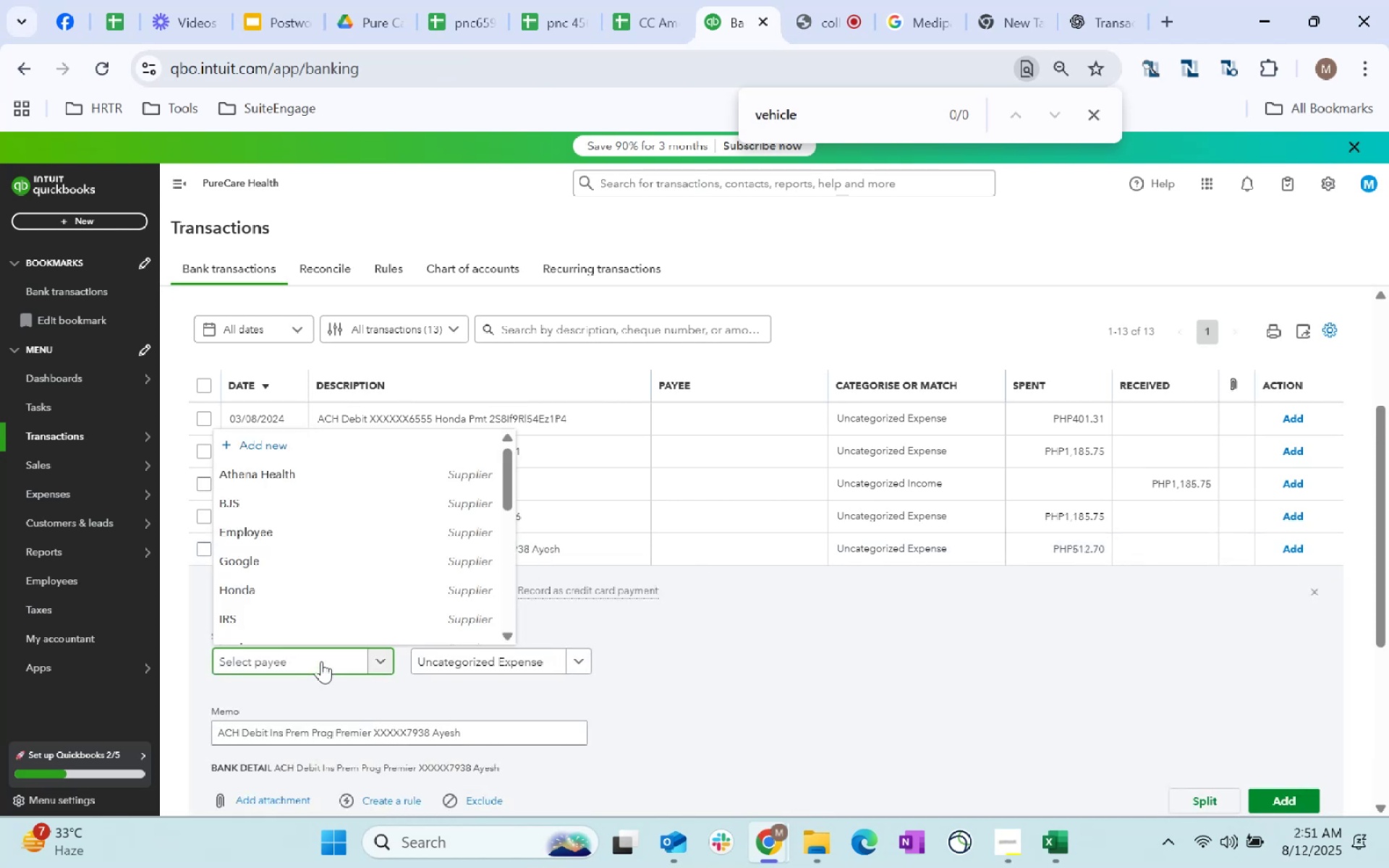 
scroll: coordinate [338, 566], scroll_direction: down, amount: 4.0
 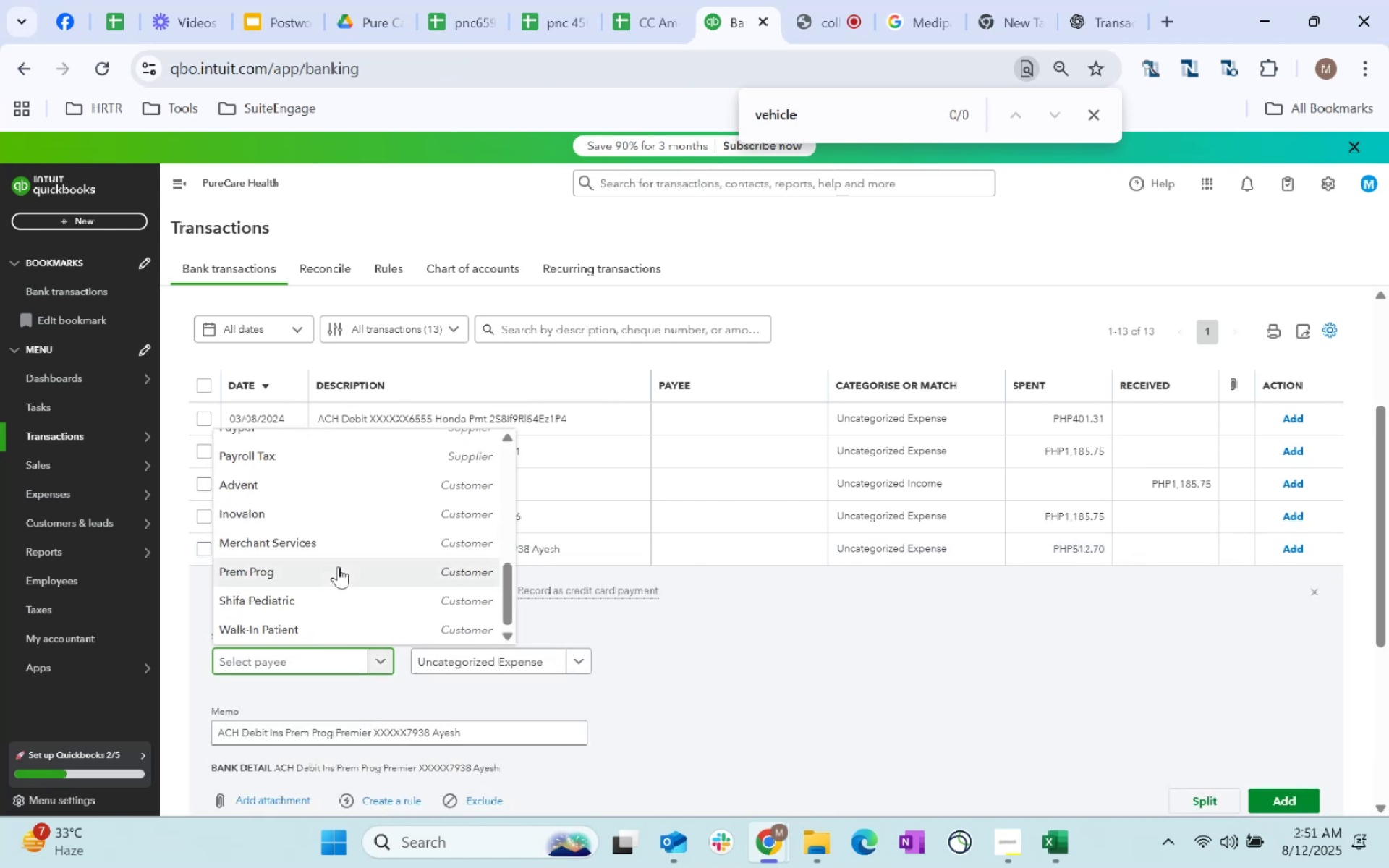 
scroll: coordinate [391, 564], scroll_direction: up, amount: 13.0
 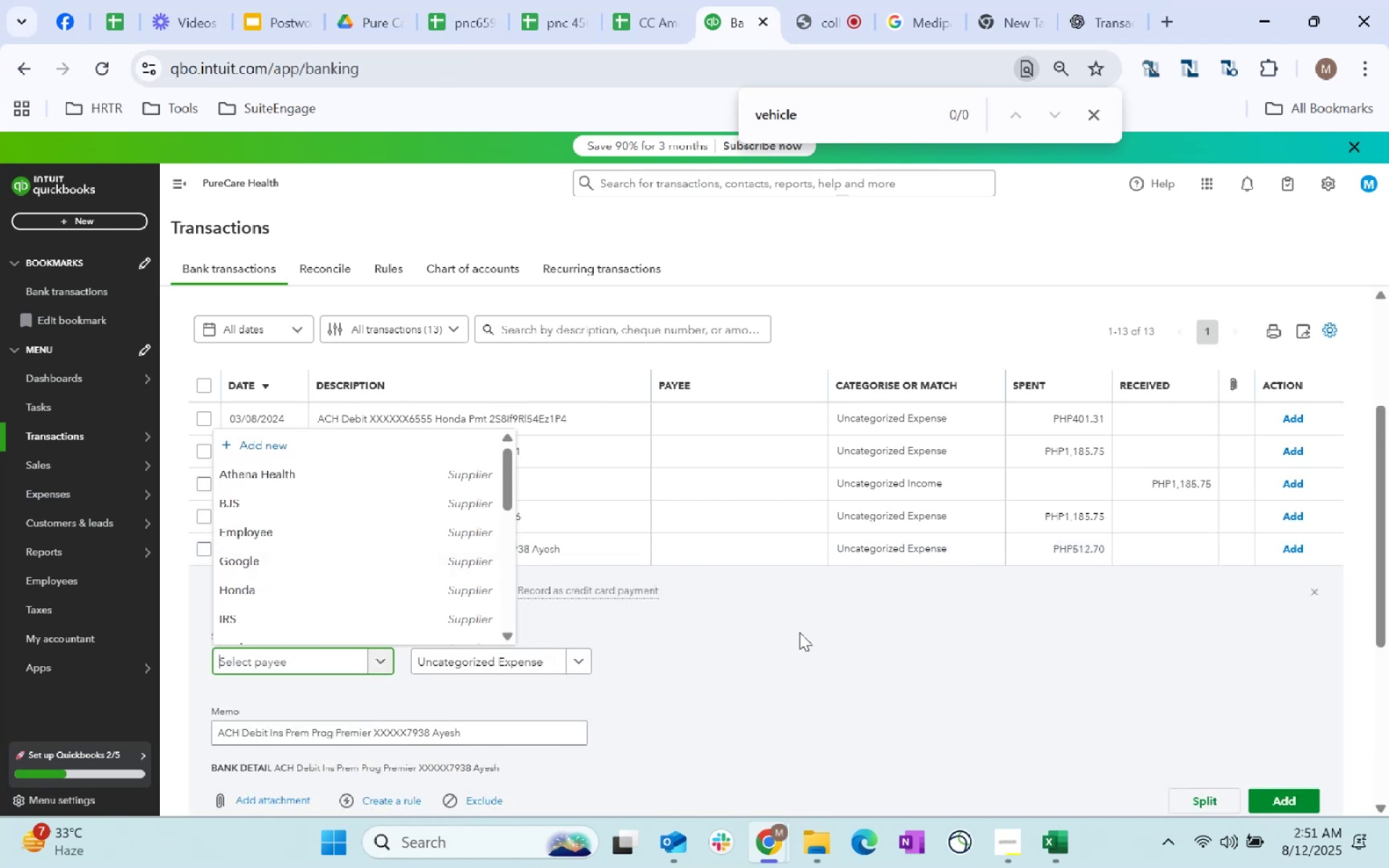 
left_click([799, 638])
 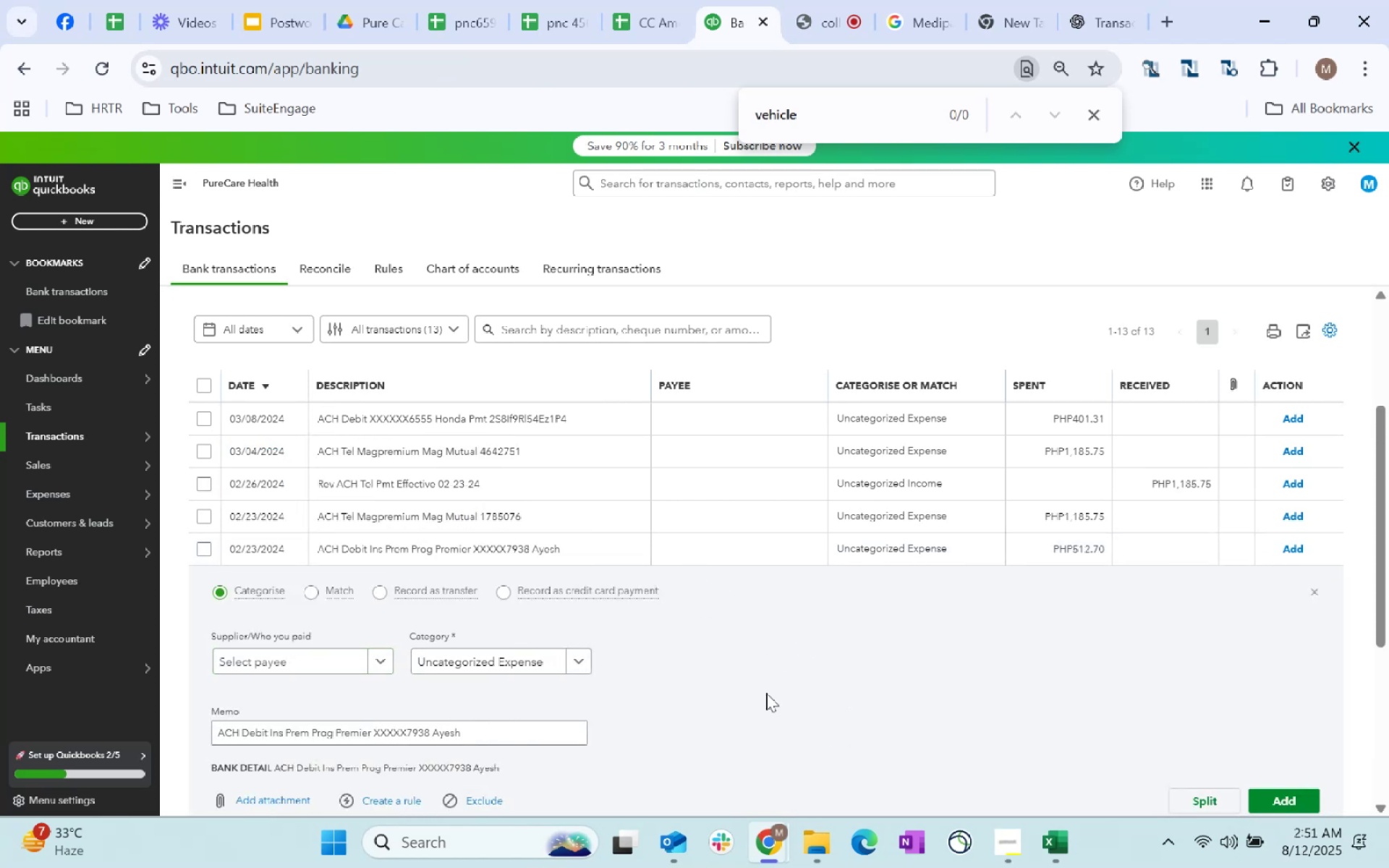 
scroll: coordinate [807, 464], scroll_direction: down, amount: 2.0
 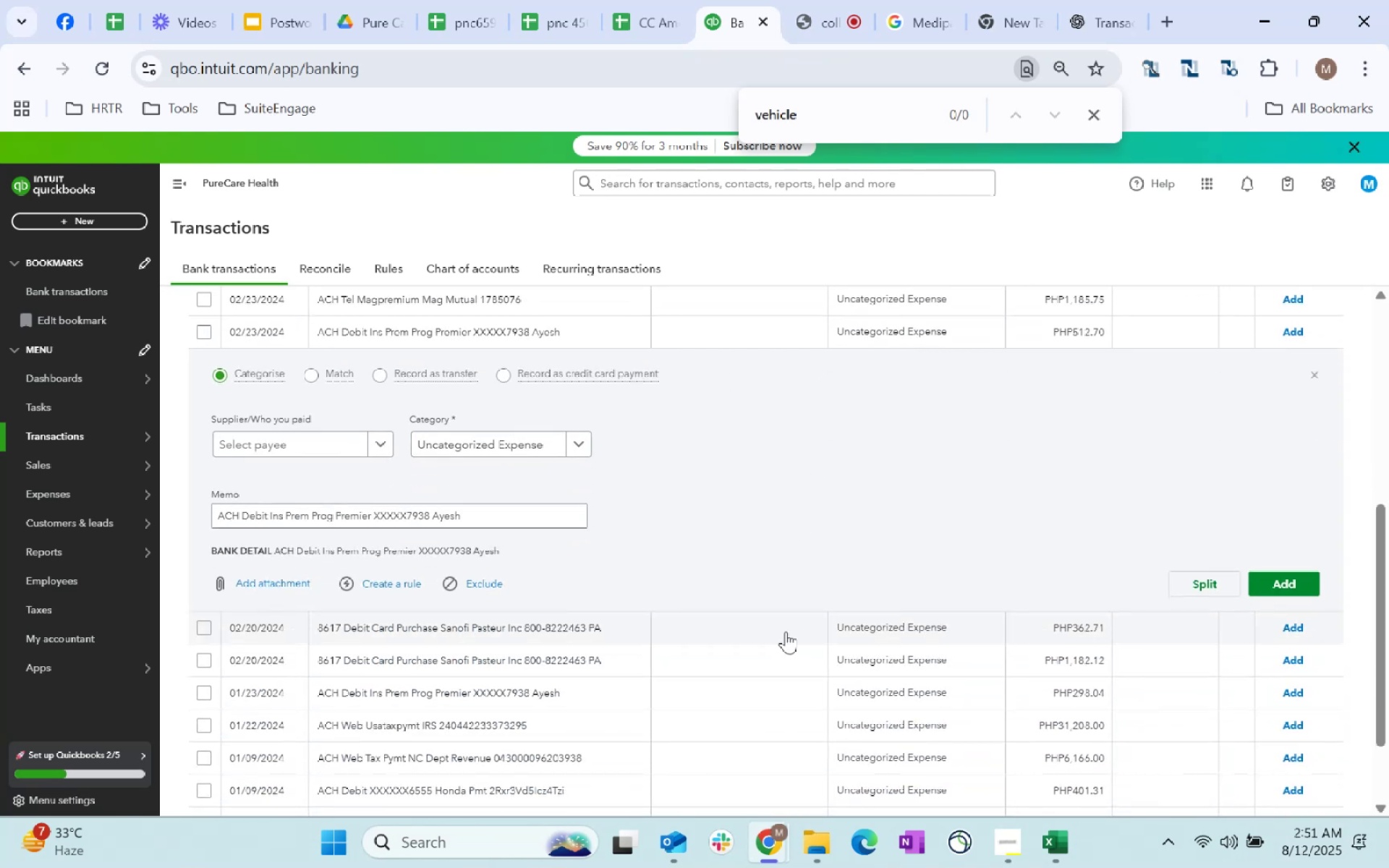 
scroll: coordinate [971, 435], scroll_direction: up, amount: 1.0
 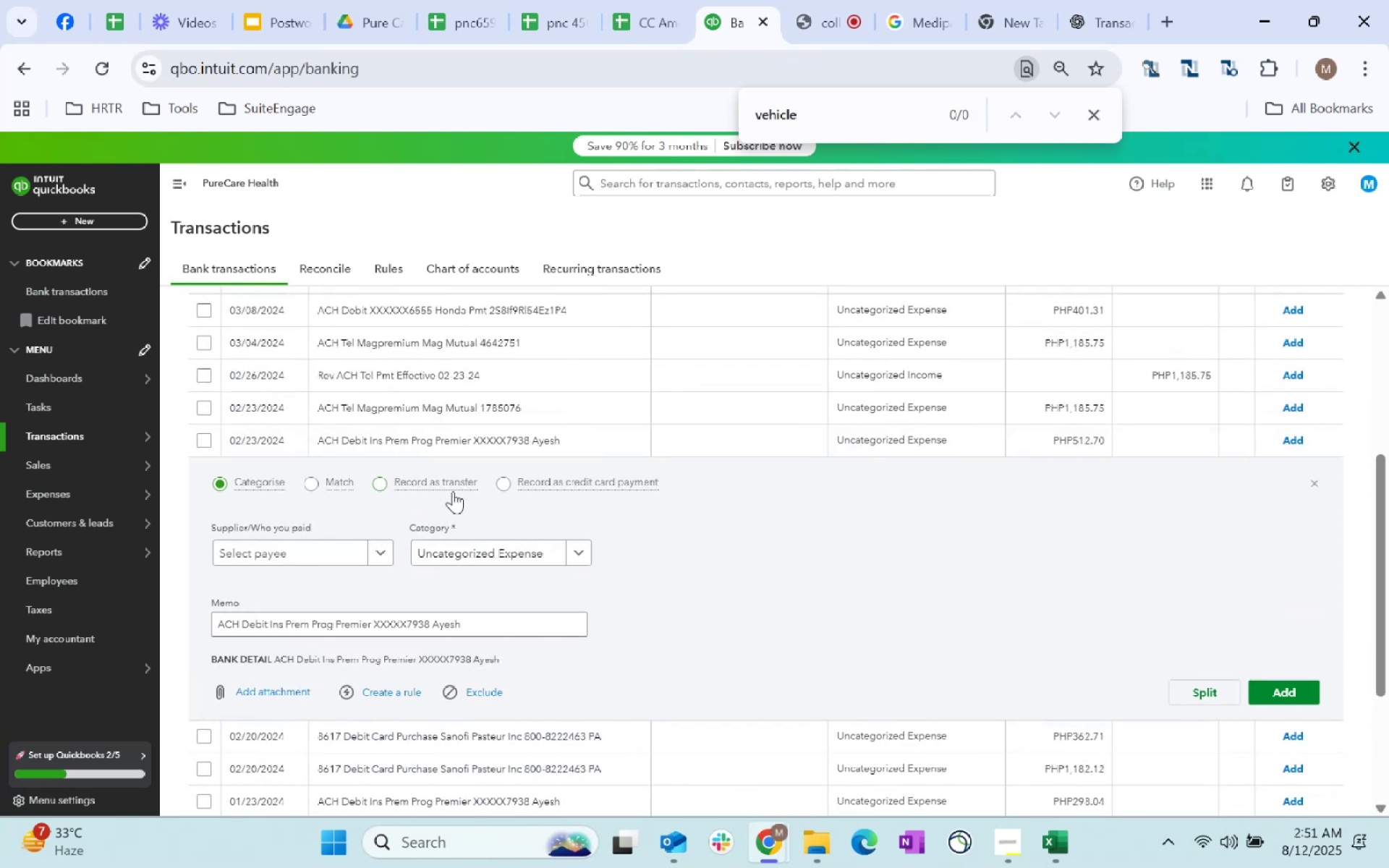 
left_click([374, 548])
 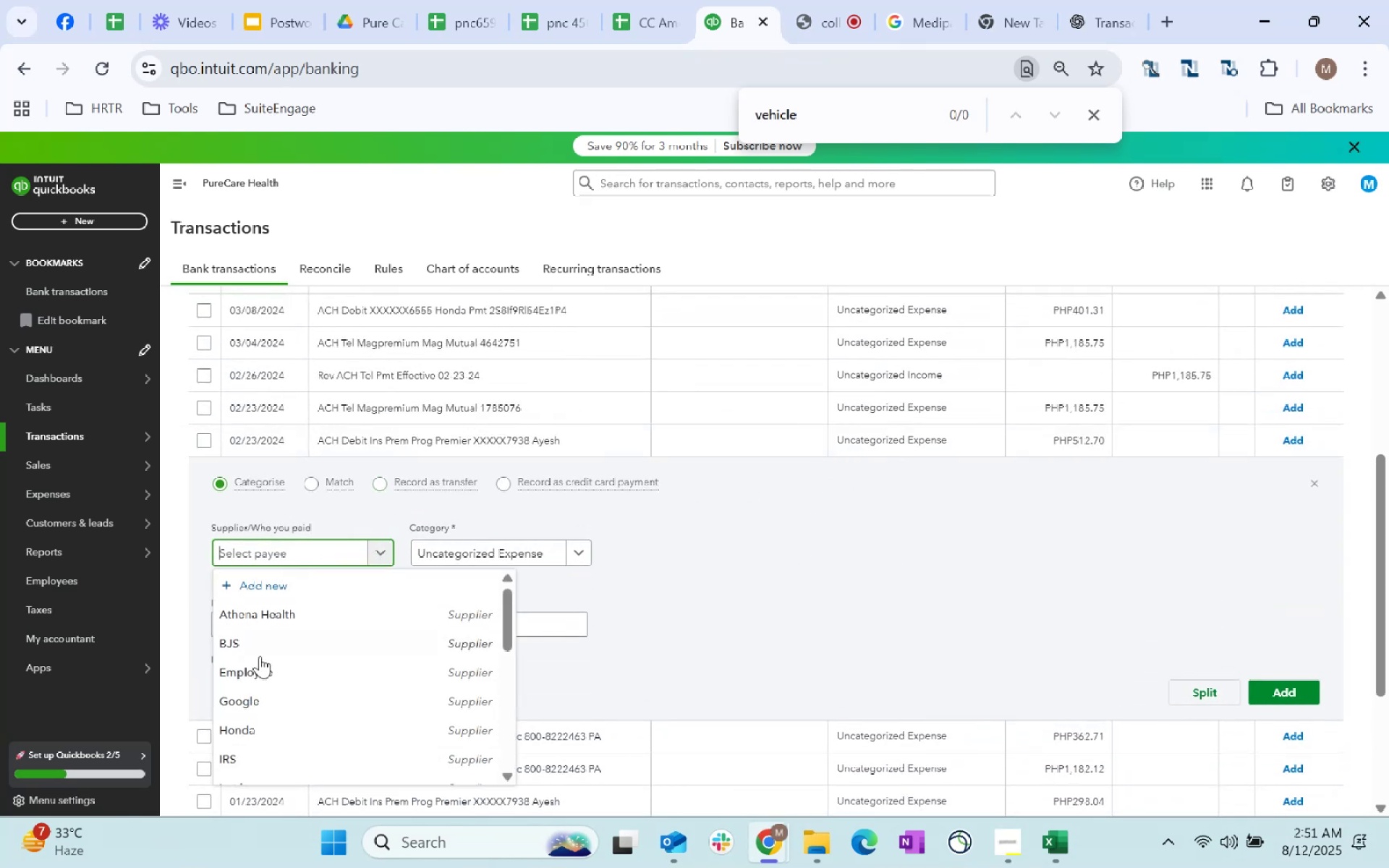 
scroll: coordinate [374, 667], scroll_direction: down, amount: 12.0
 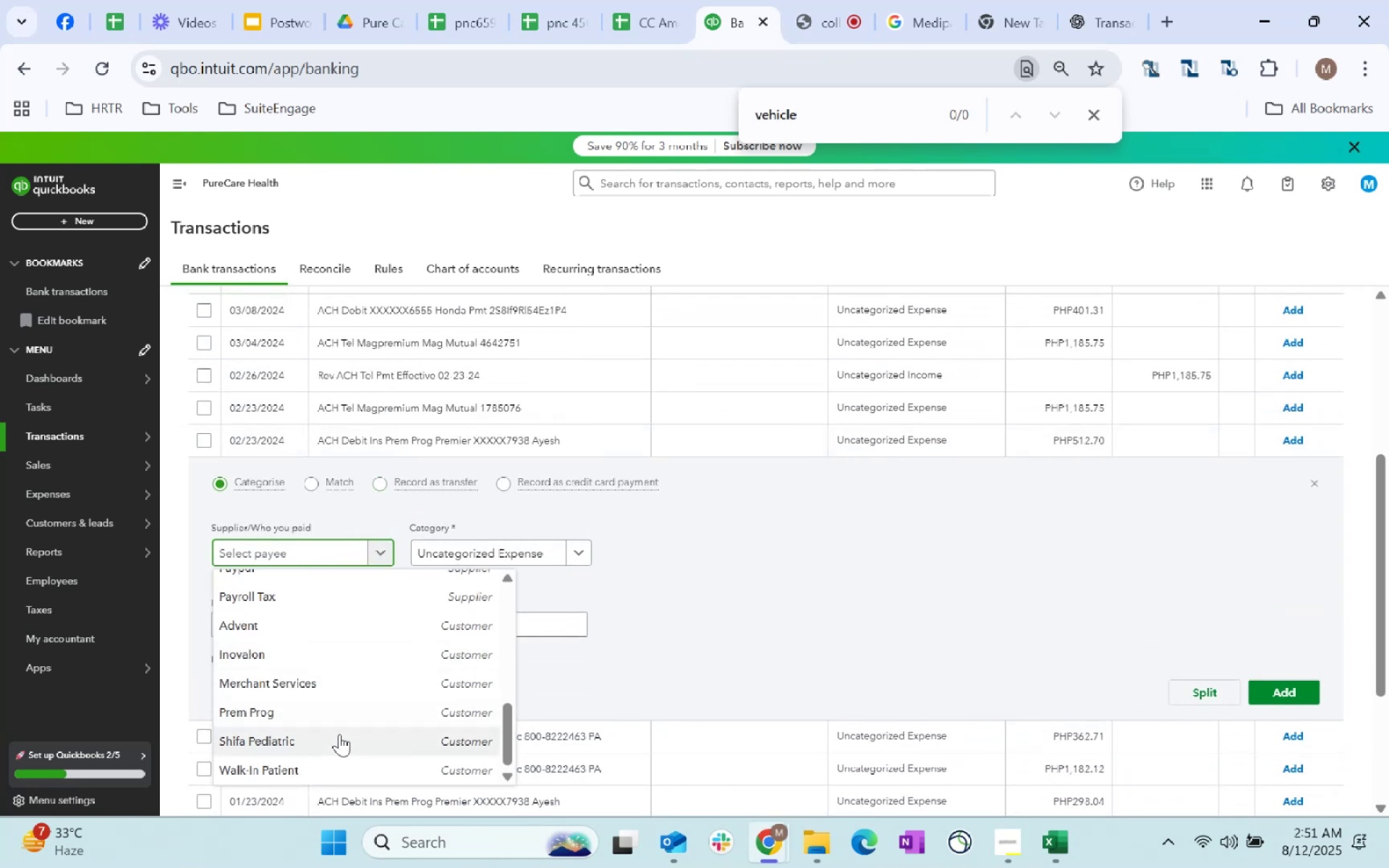 
left_click([333, 712])
 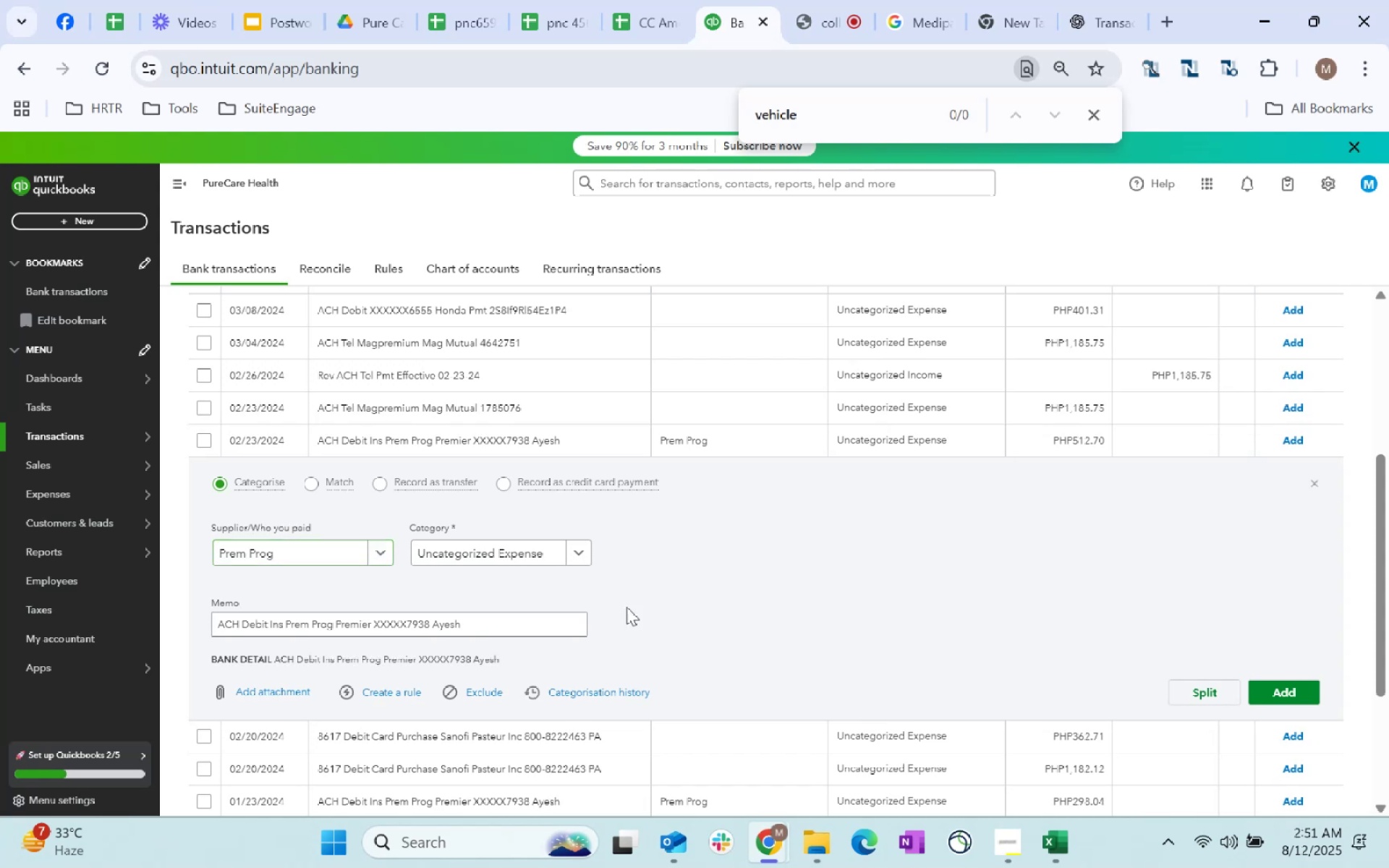 
left_click([547, 555])
 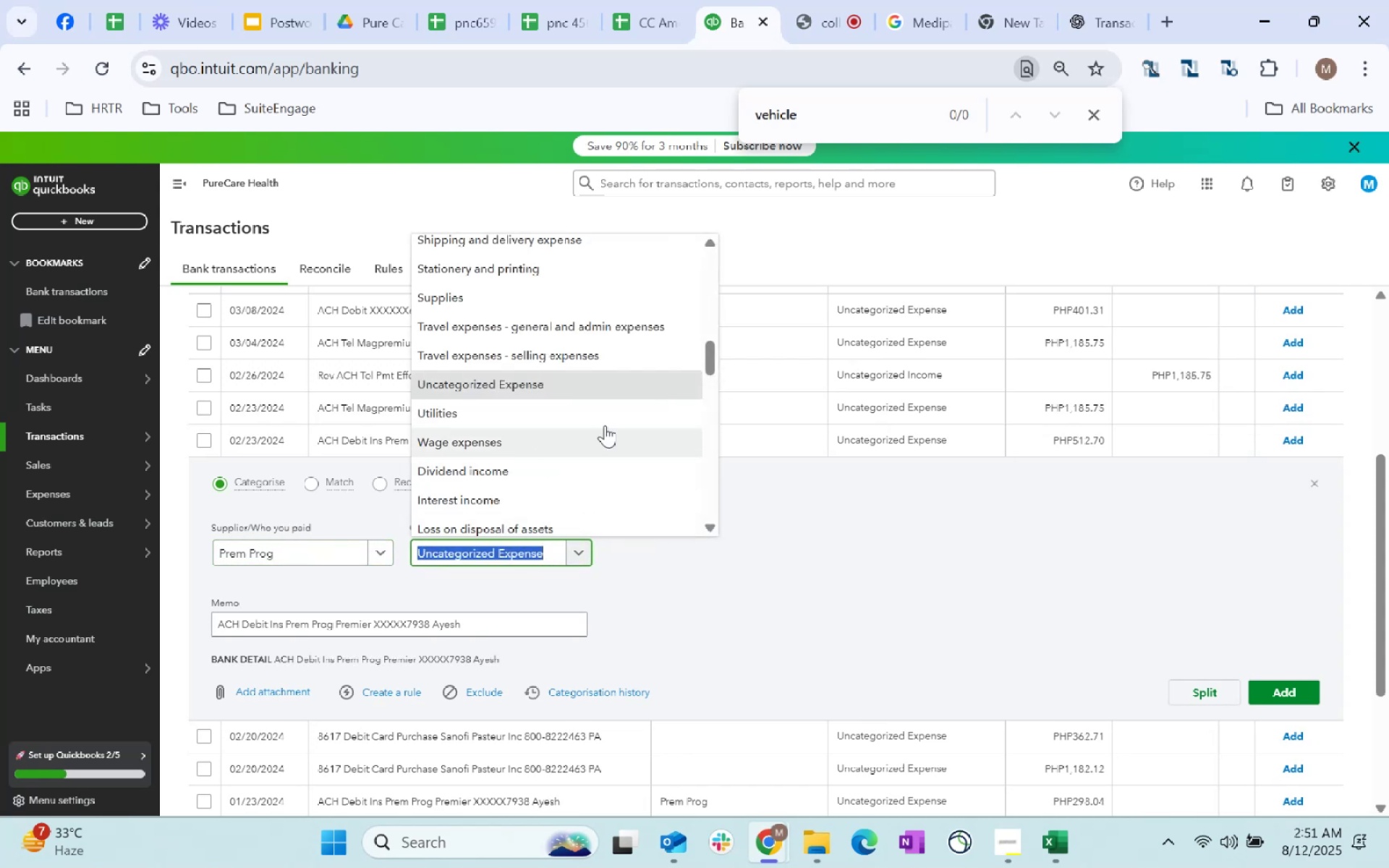 
scroll: coordinate [640, 412], scroll_direction: down, amount: 1.0
 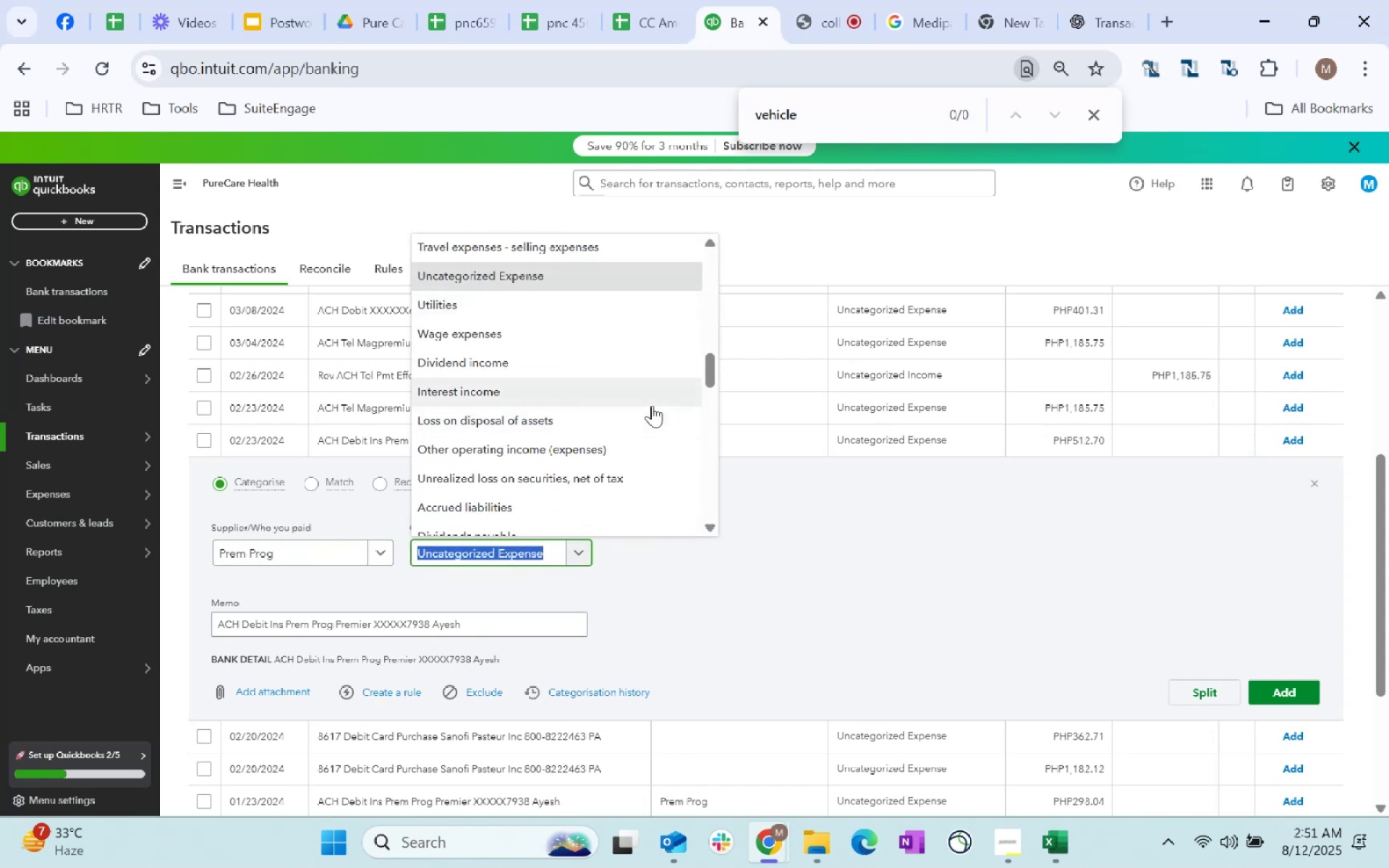 
scroll: coordinate [652, 405], scroll_direction: up, amount: 4.0
 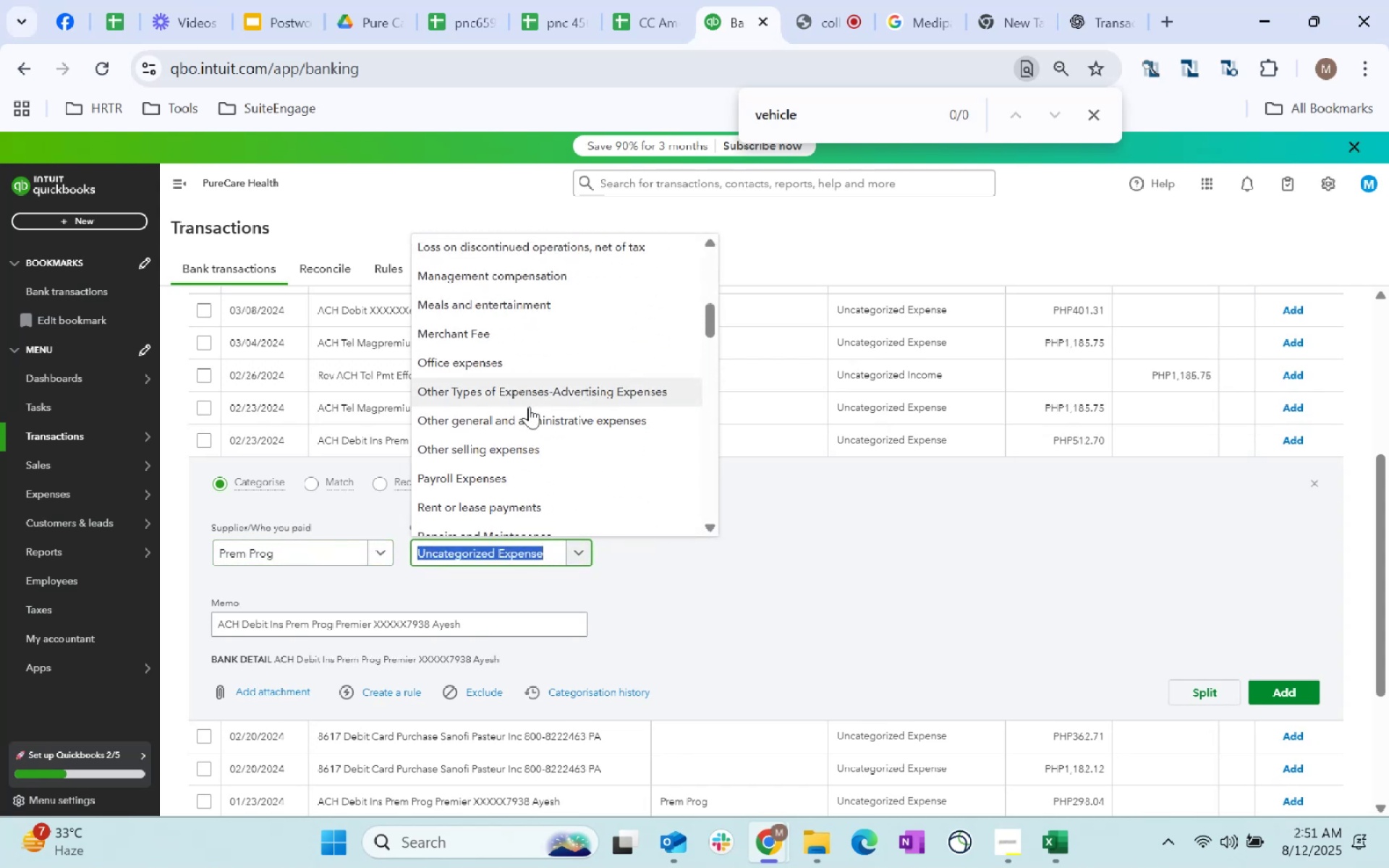 
scroll: coordinate [629, 488], scroll_direction: down, amount: 1.0
 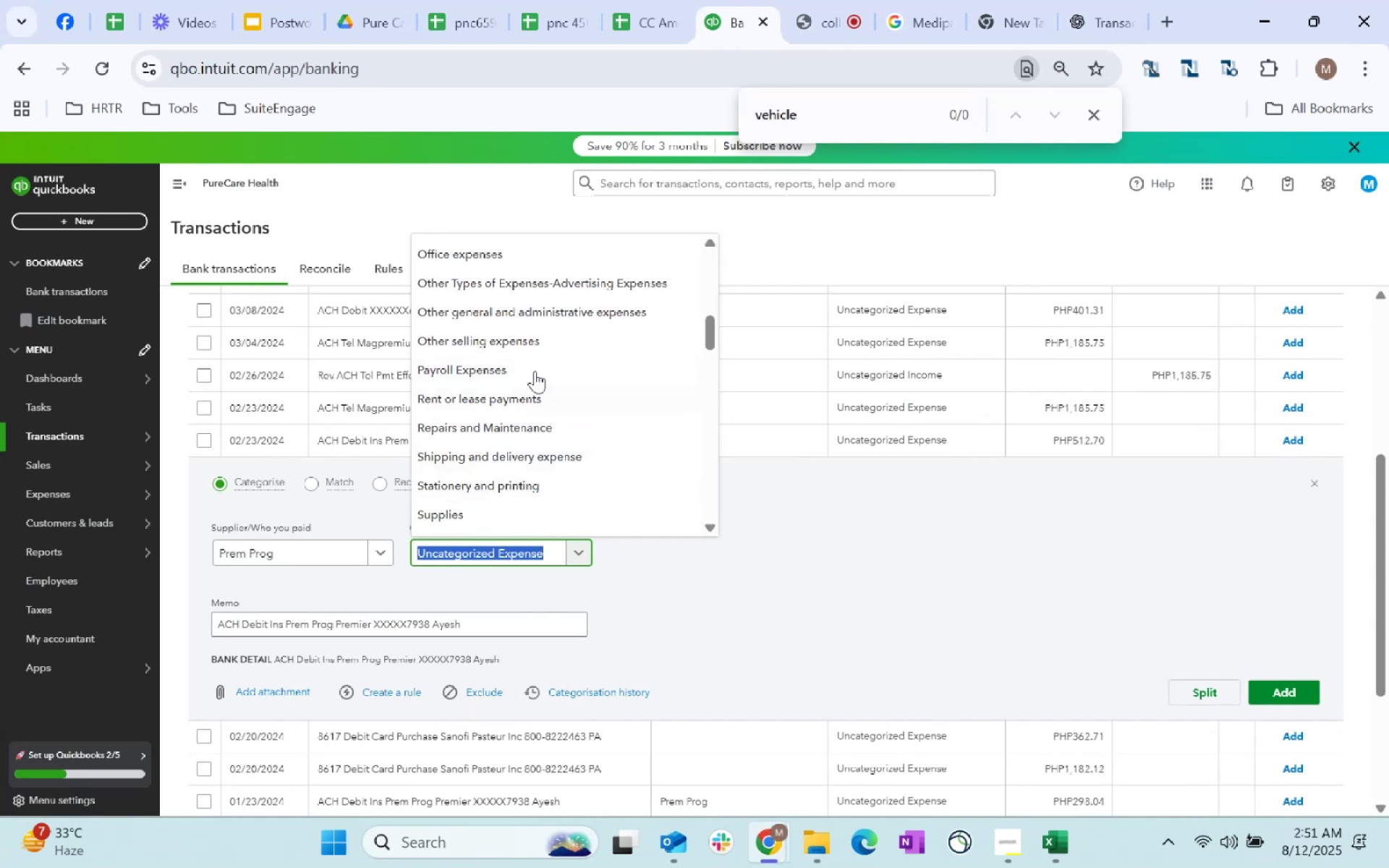 
left_click([541, 348])
 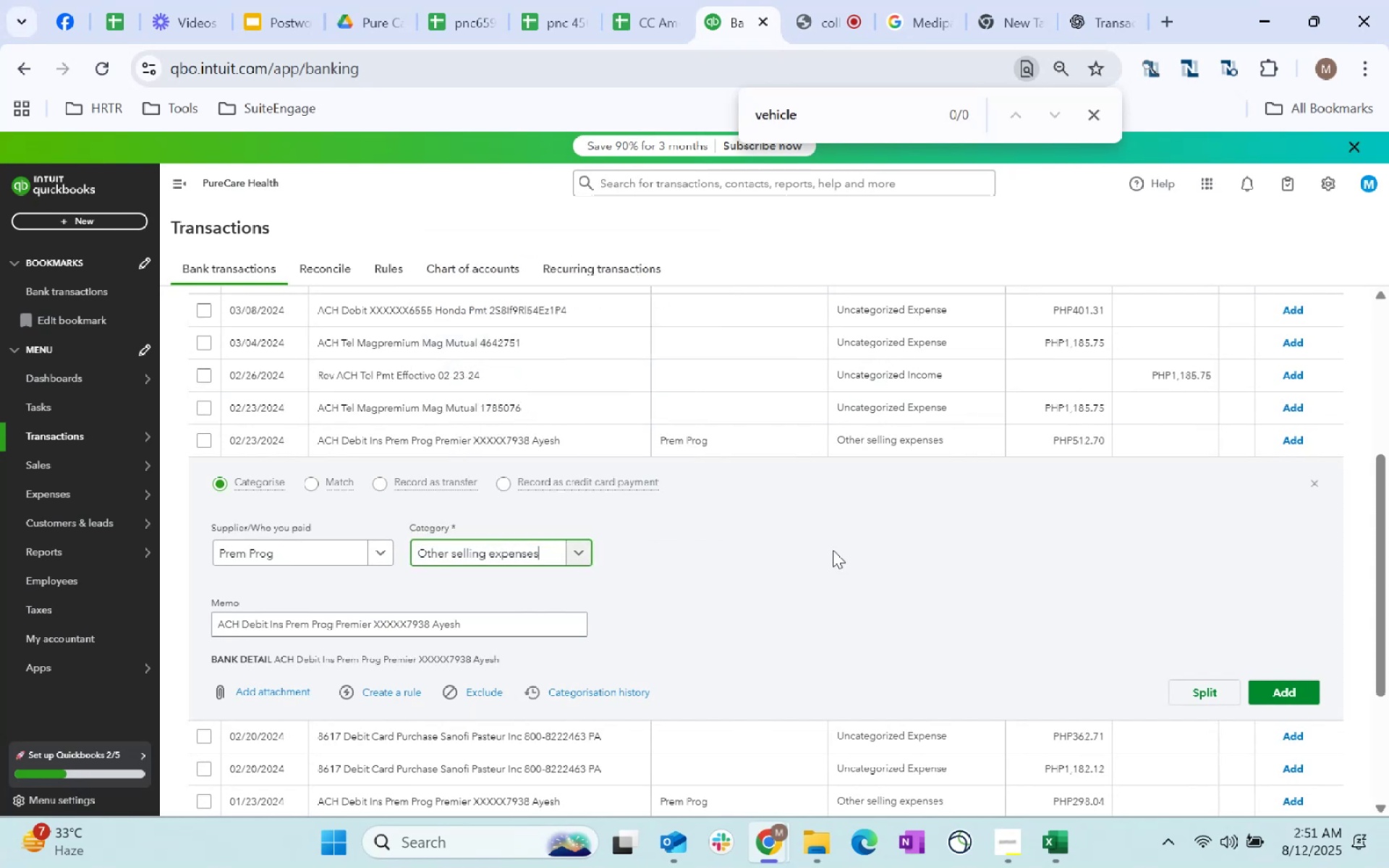 
left_click([803, 548])
 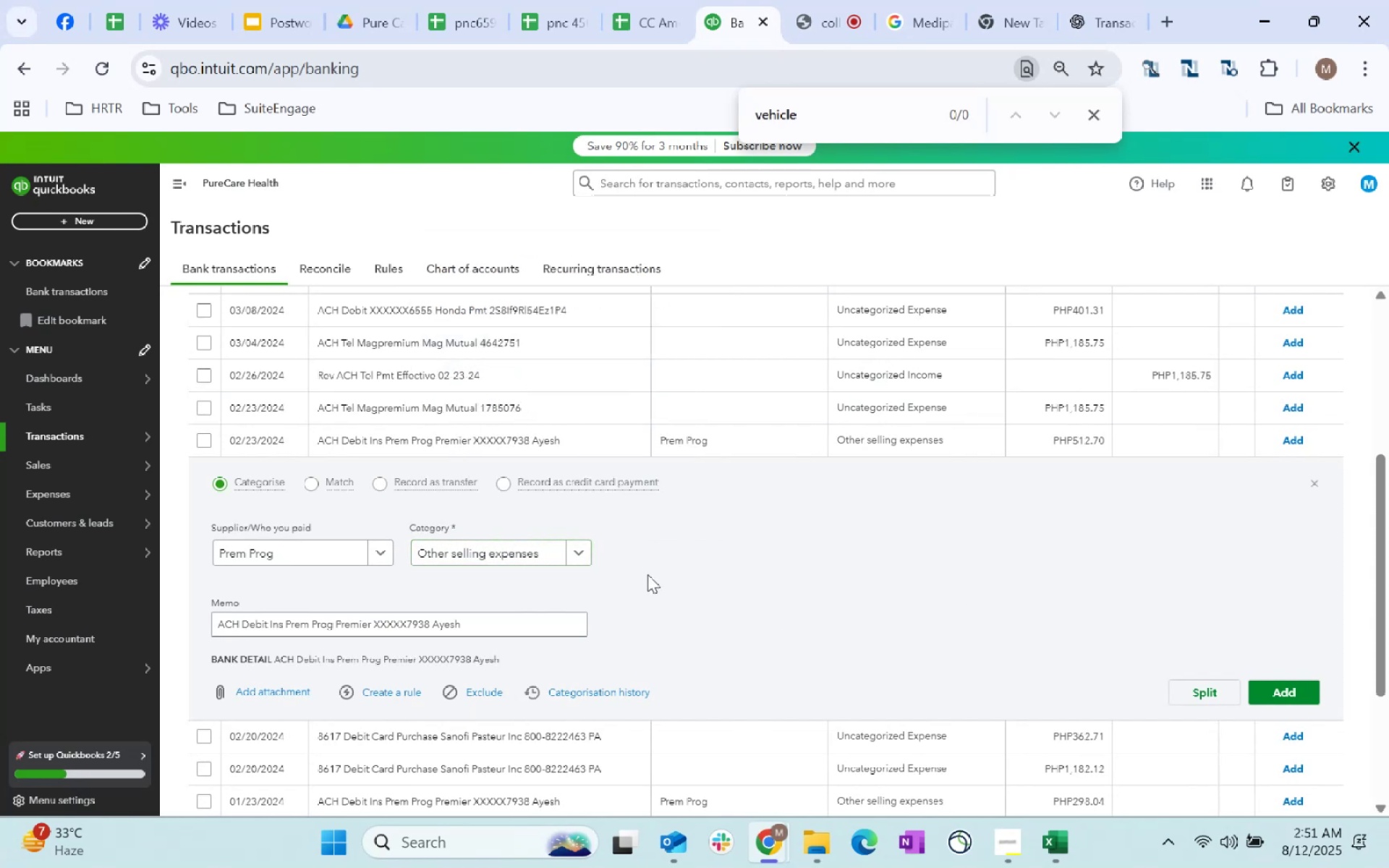 
left_click([551, 549])
 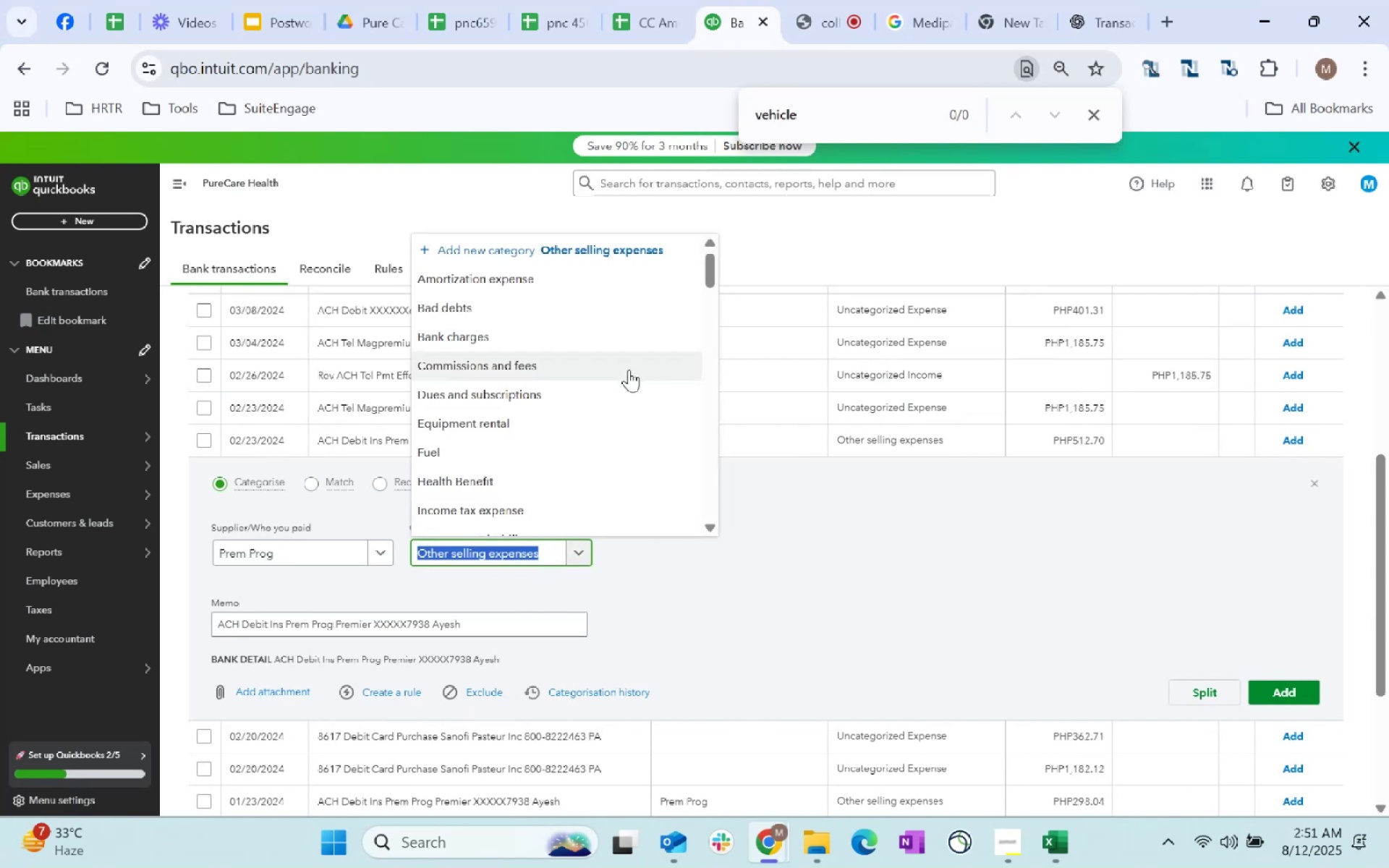 
scroll: coordinate [624, 379], scroll_direction: down, amount: 8.0
 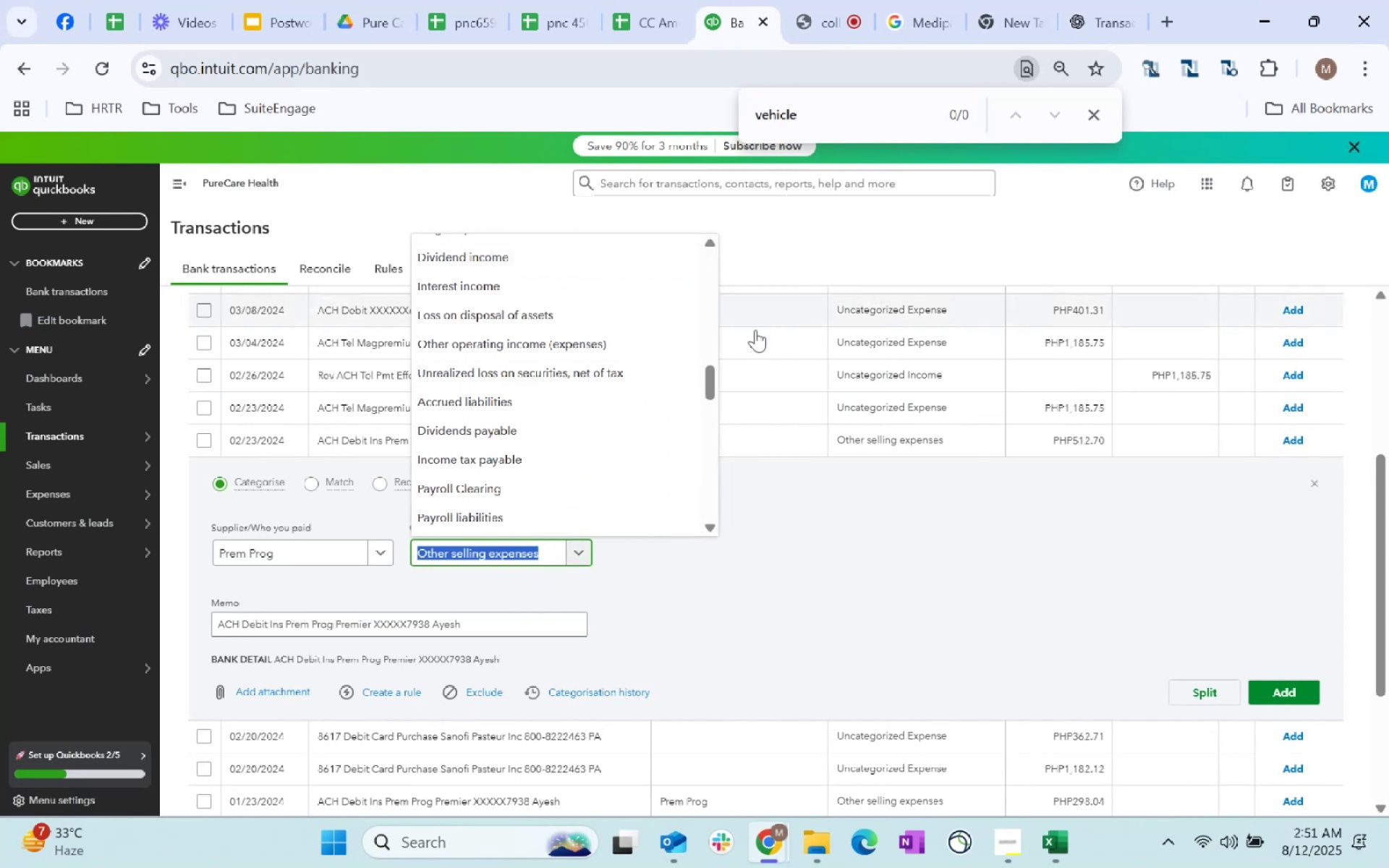 
left_click([892, 563])
 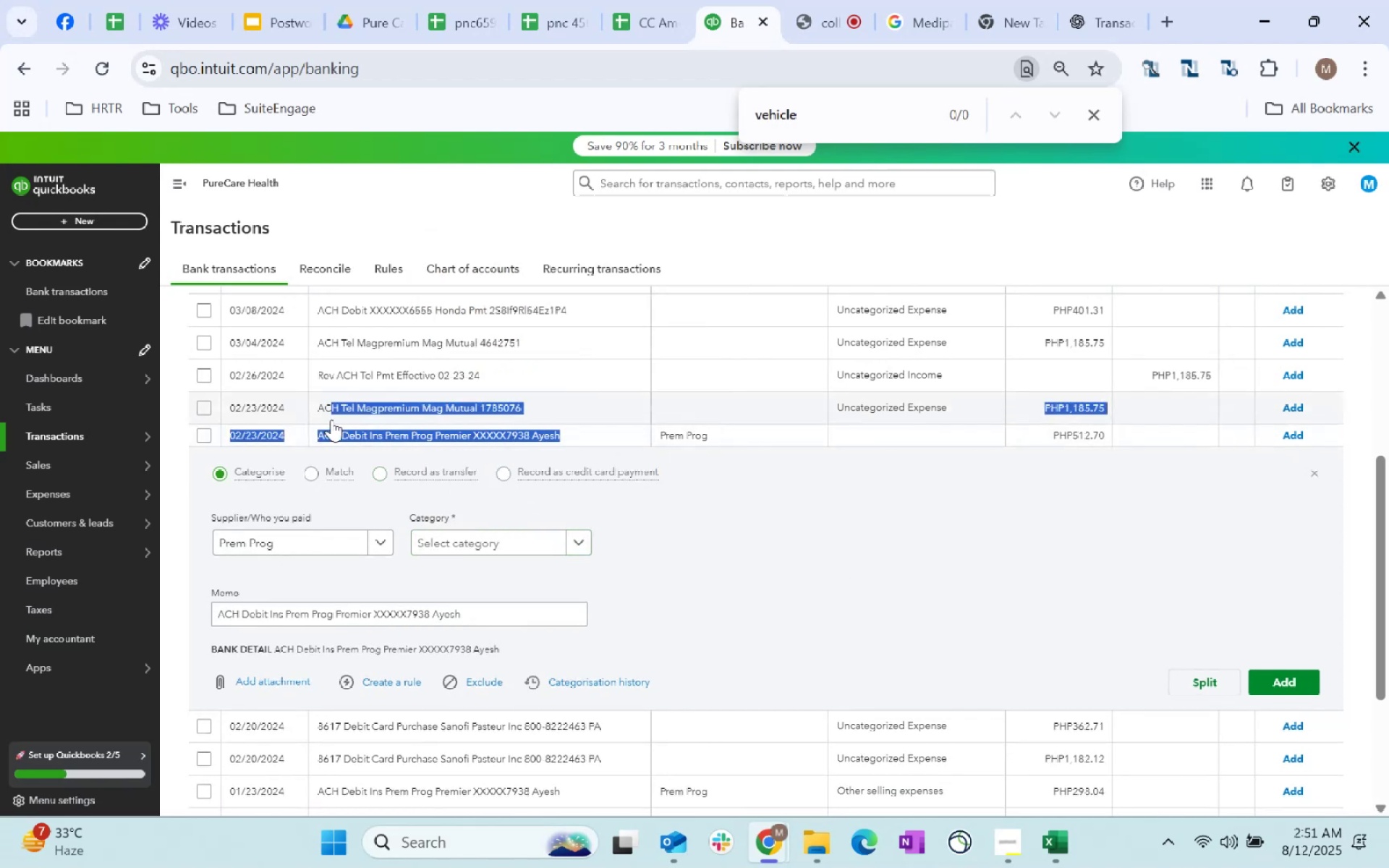 
key(Control+C)
 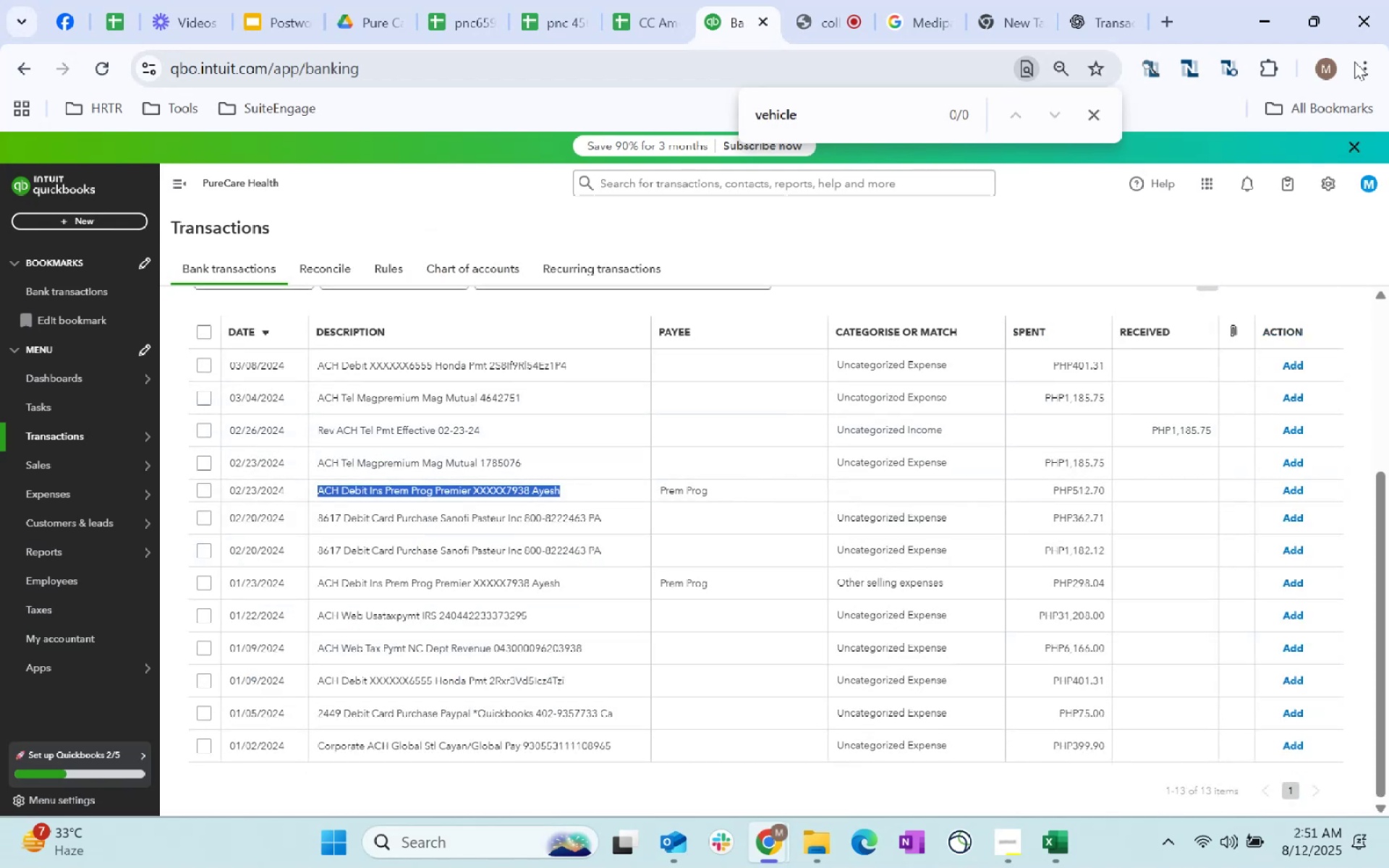 
key(Control+C)
 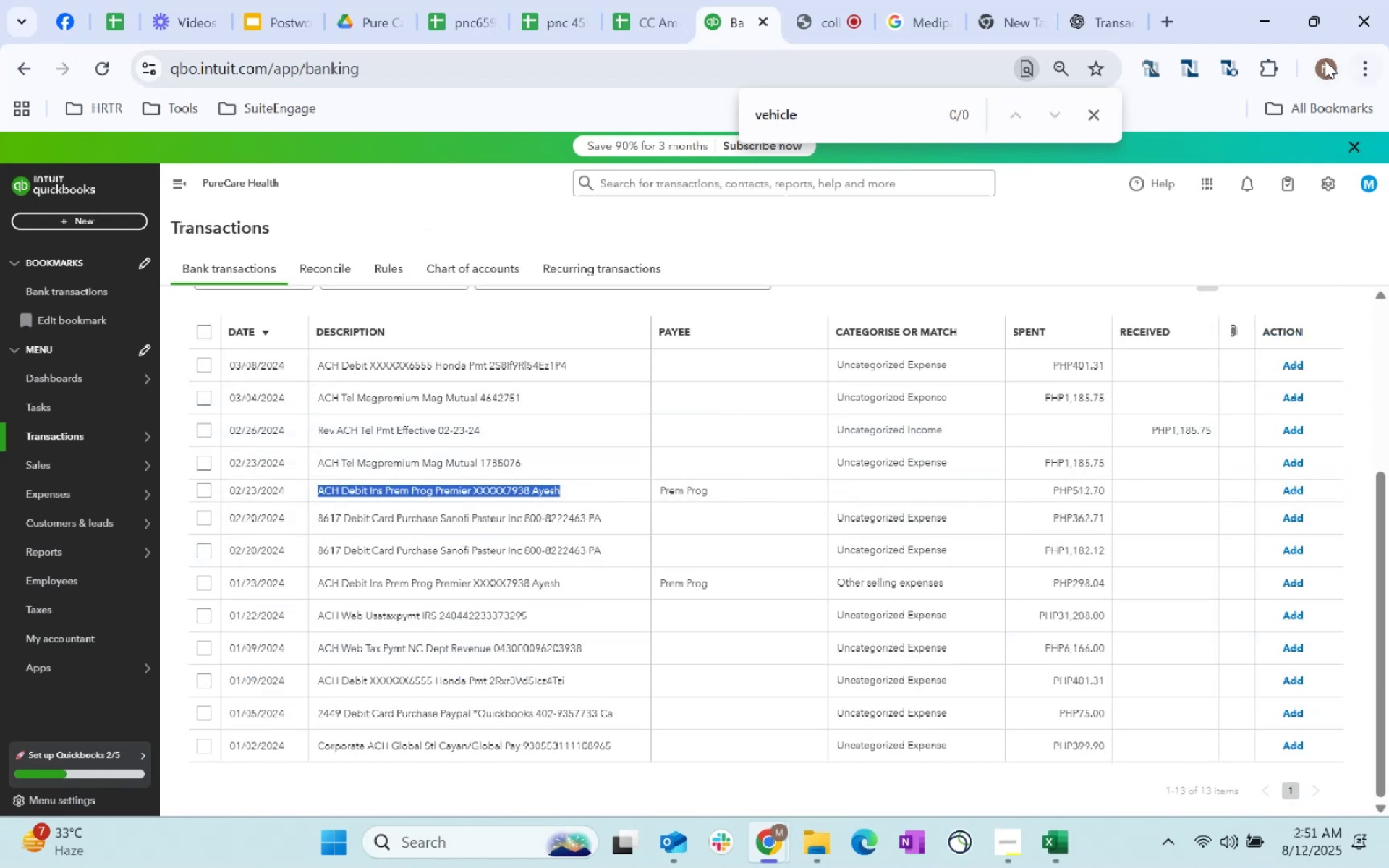 
key(Control+C)
 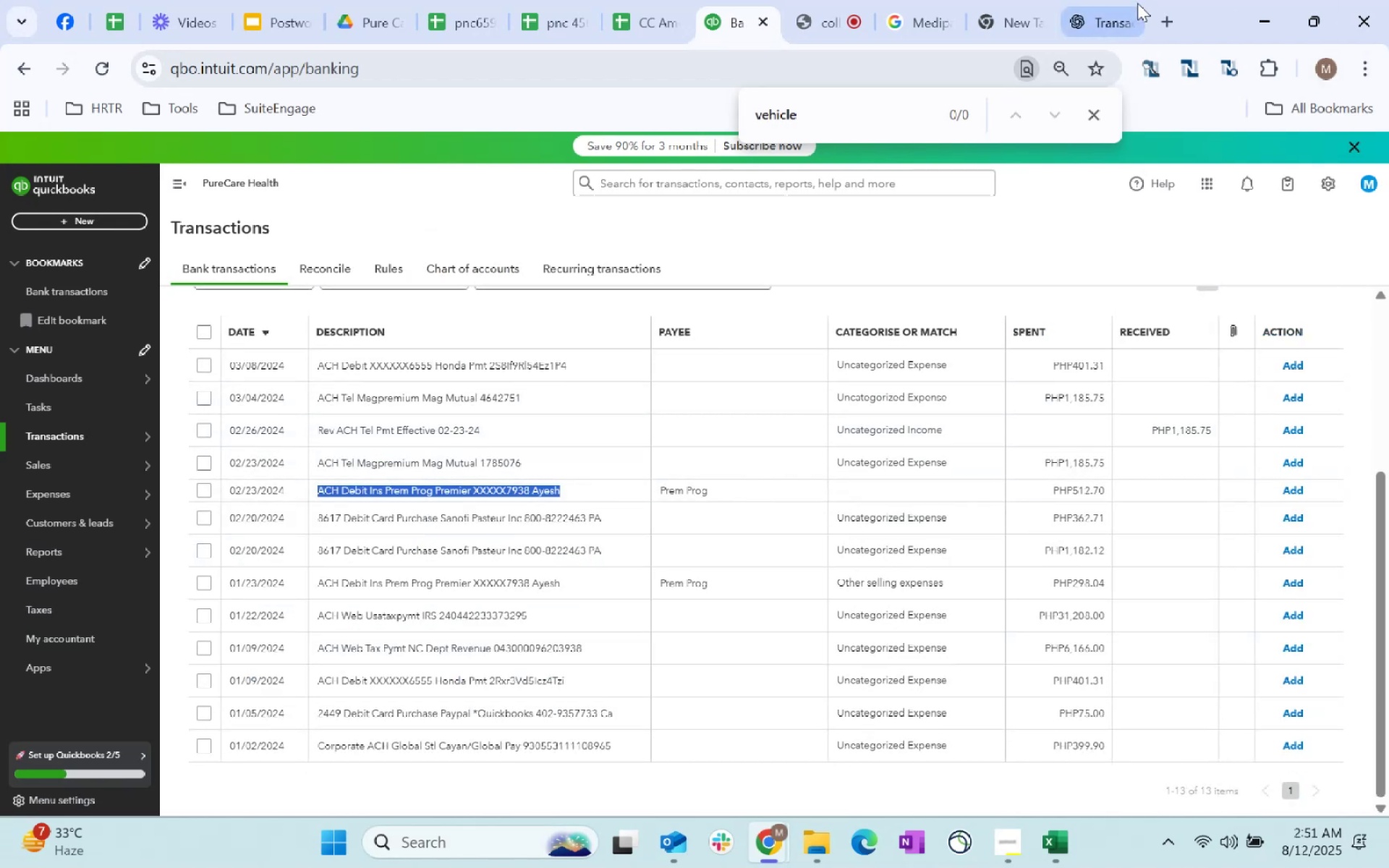 
left_click([1095, 0])
 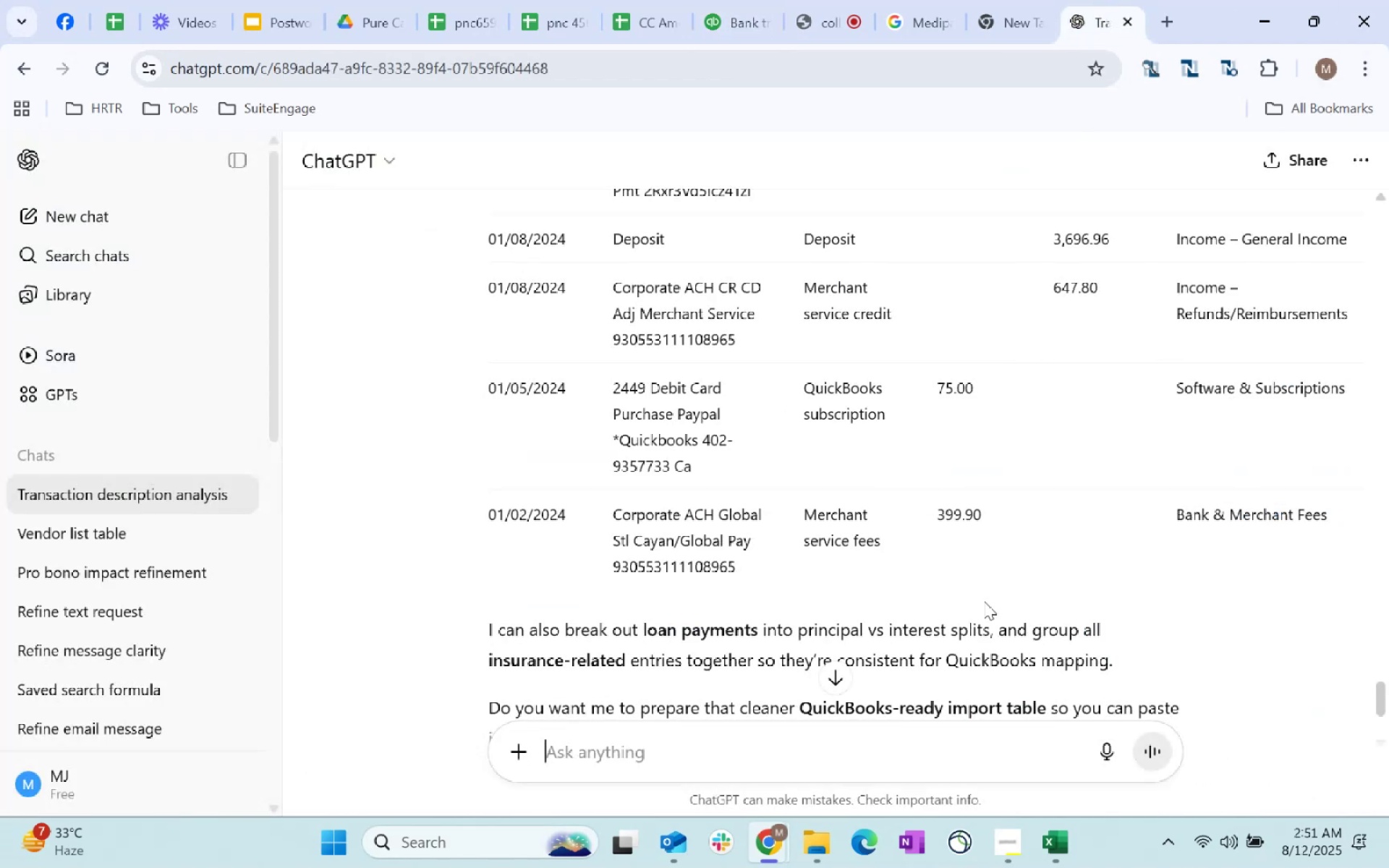 
key(Control+F)
 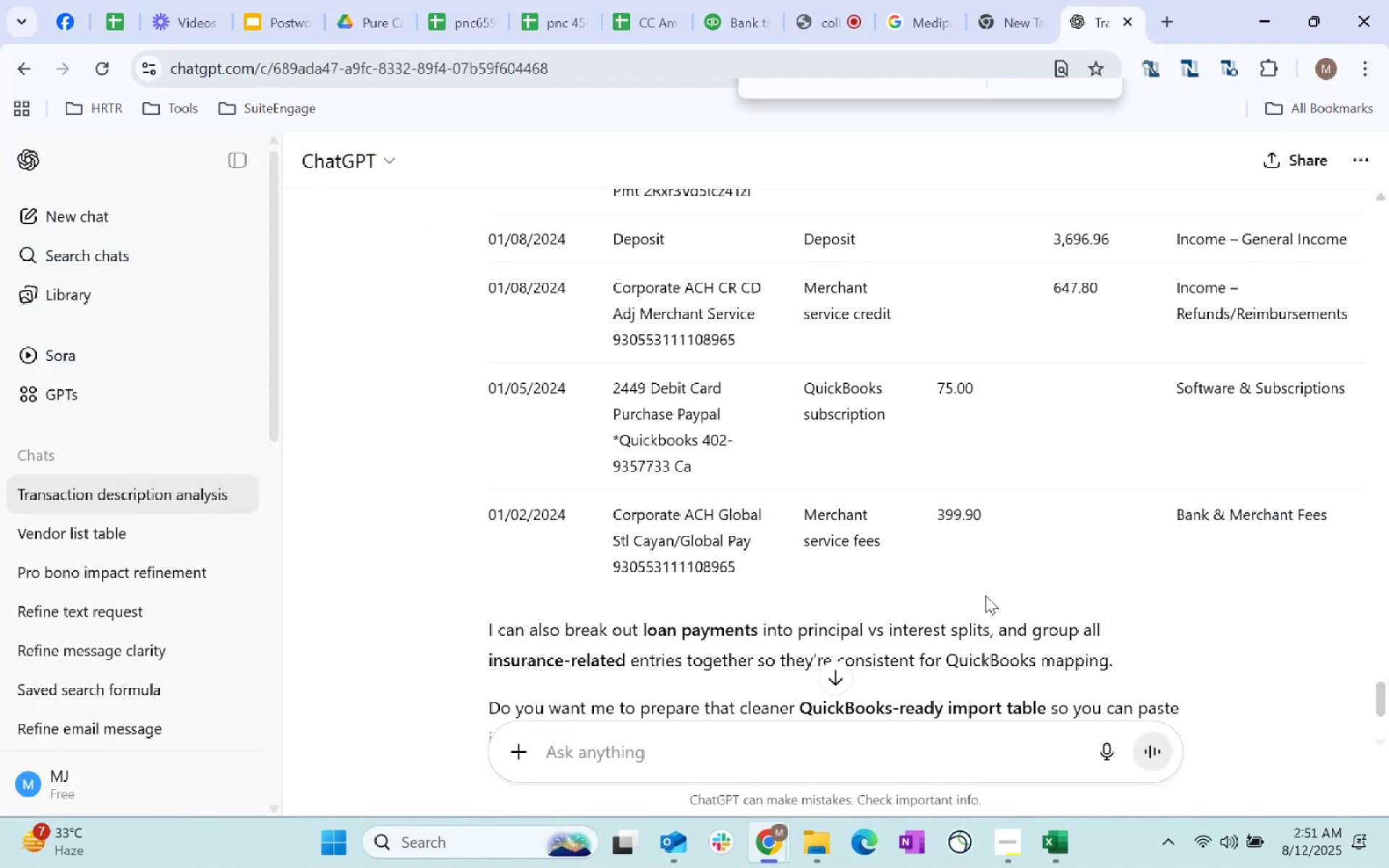 
key(Control+V)
 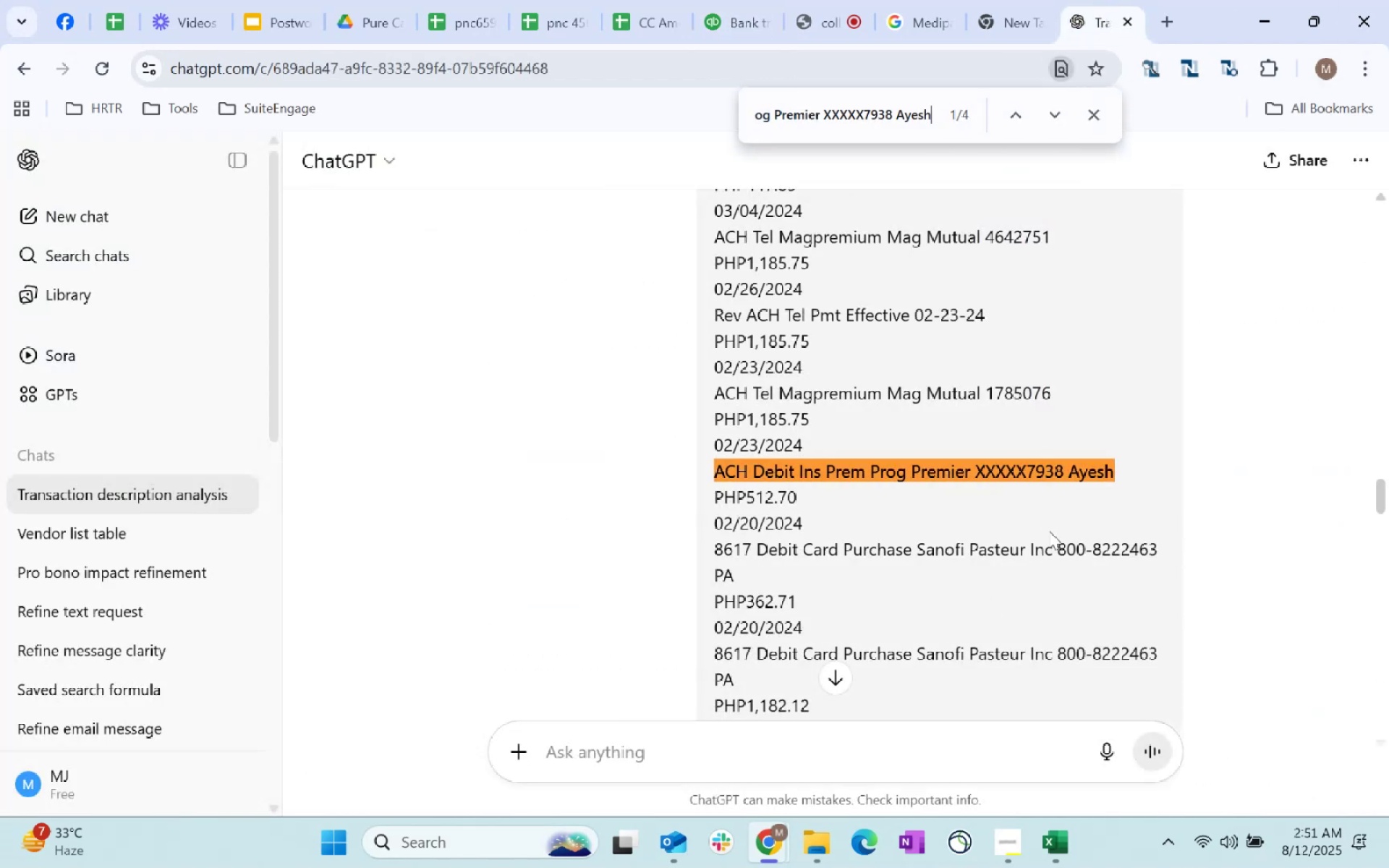 
key(Enter)
 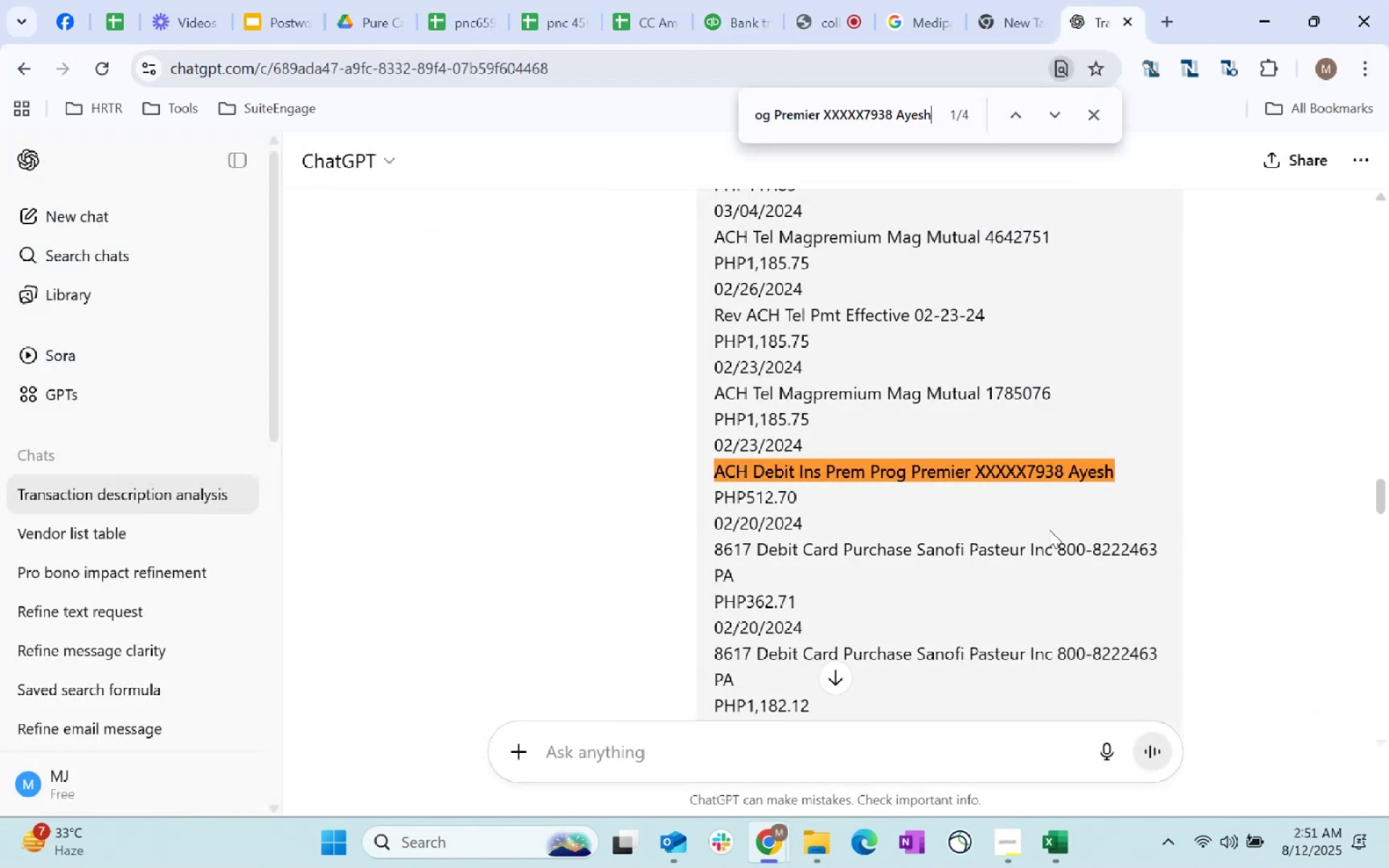 
key(Backslash)
 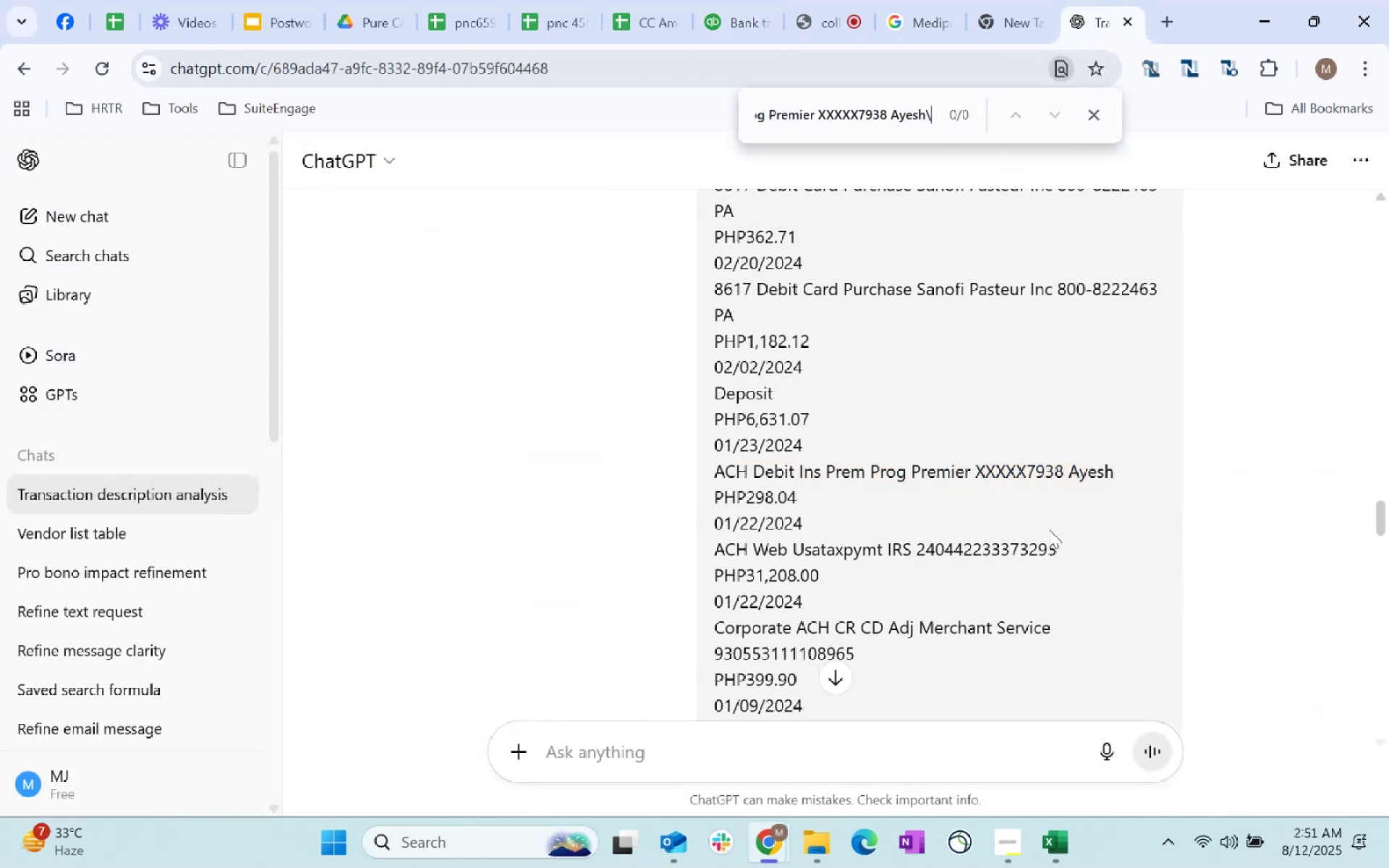 
key(Enter)
 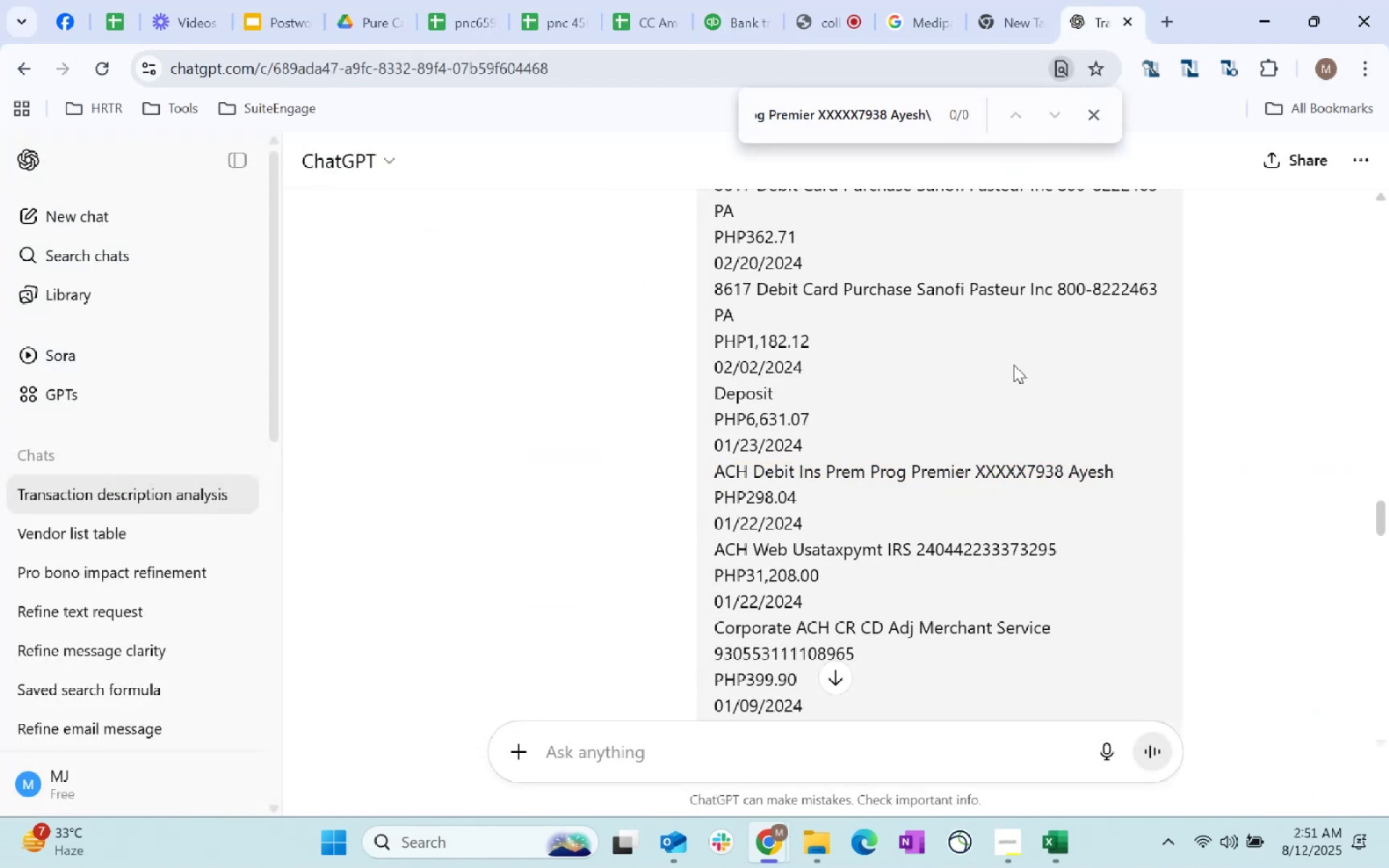 
key(Backspace)
 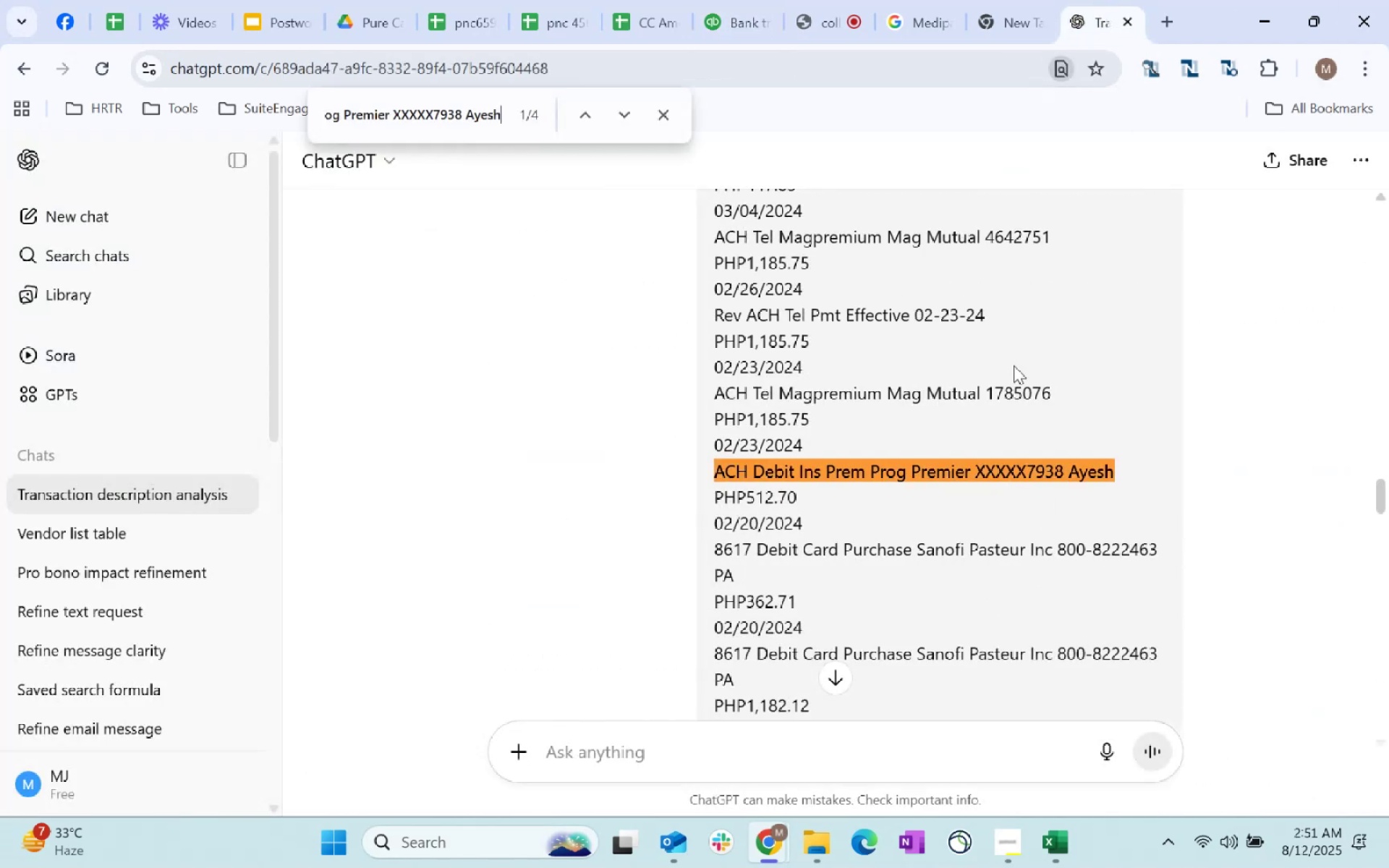 
key(Enter)
 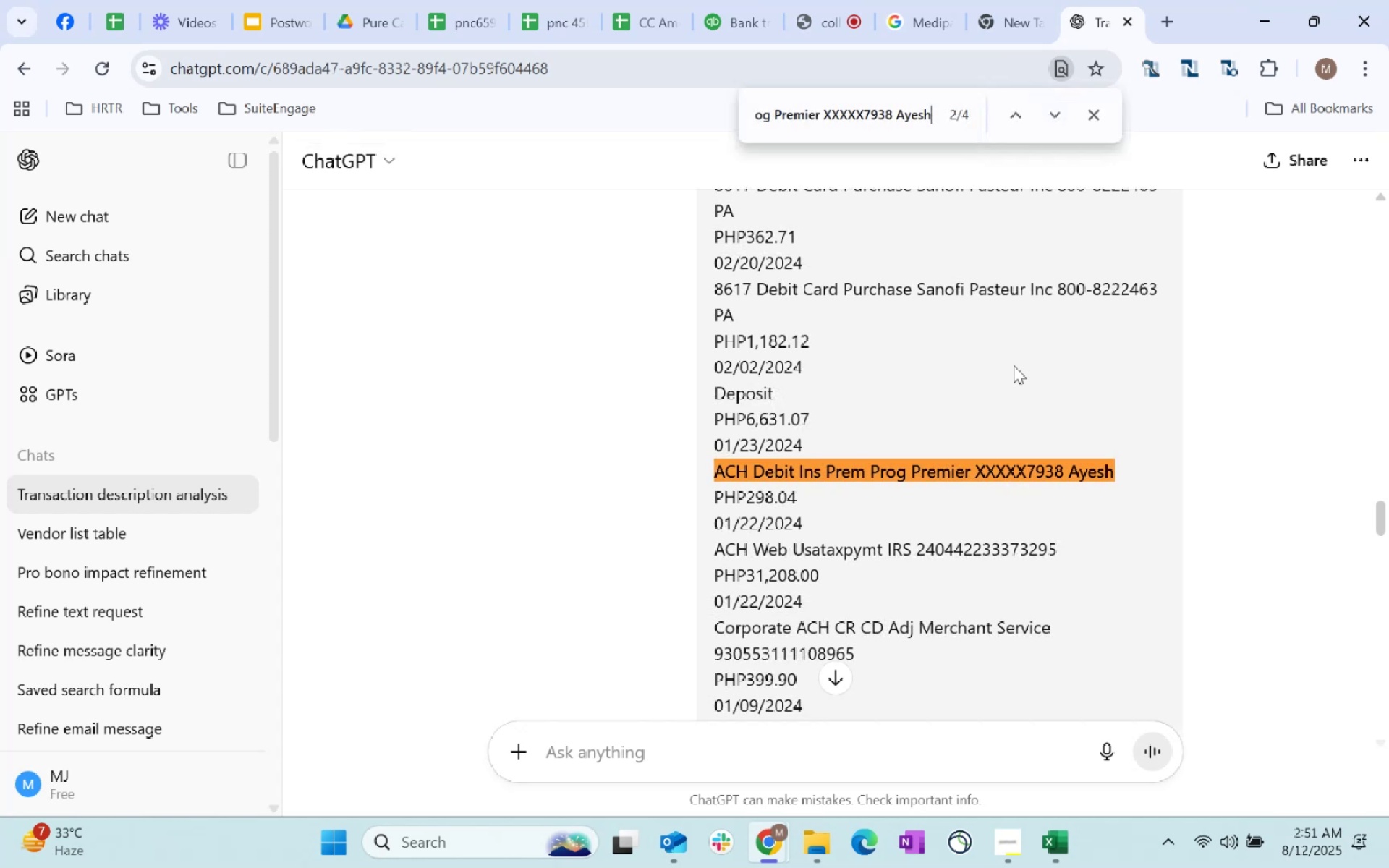 
key(Enter)
 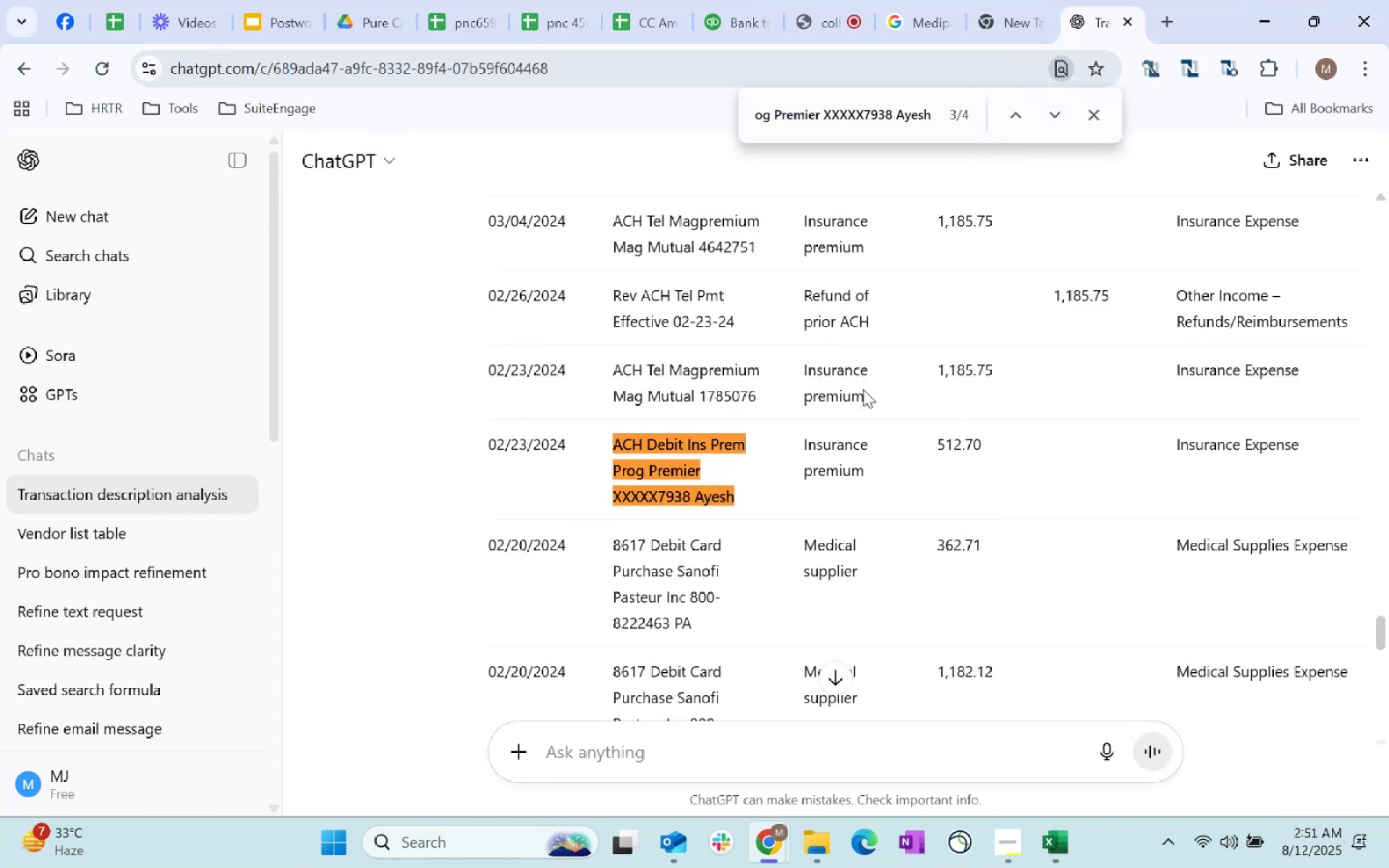 
left_click([718, 19])
 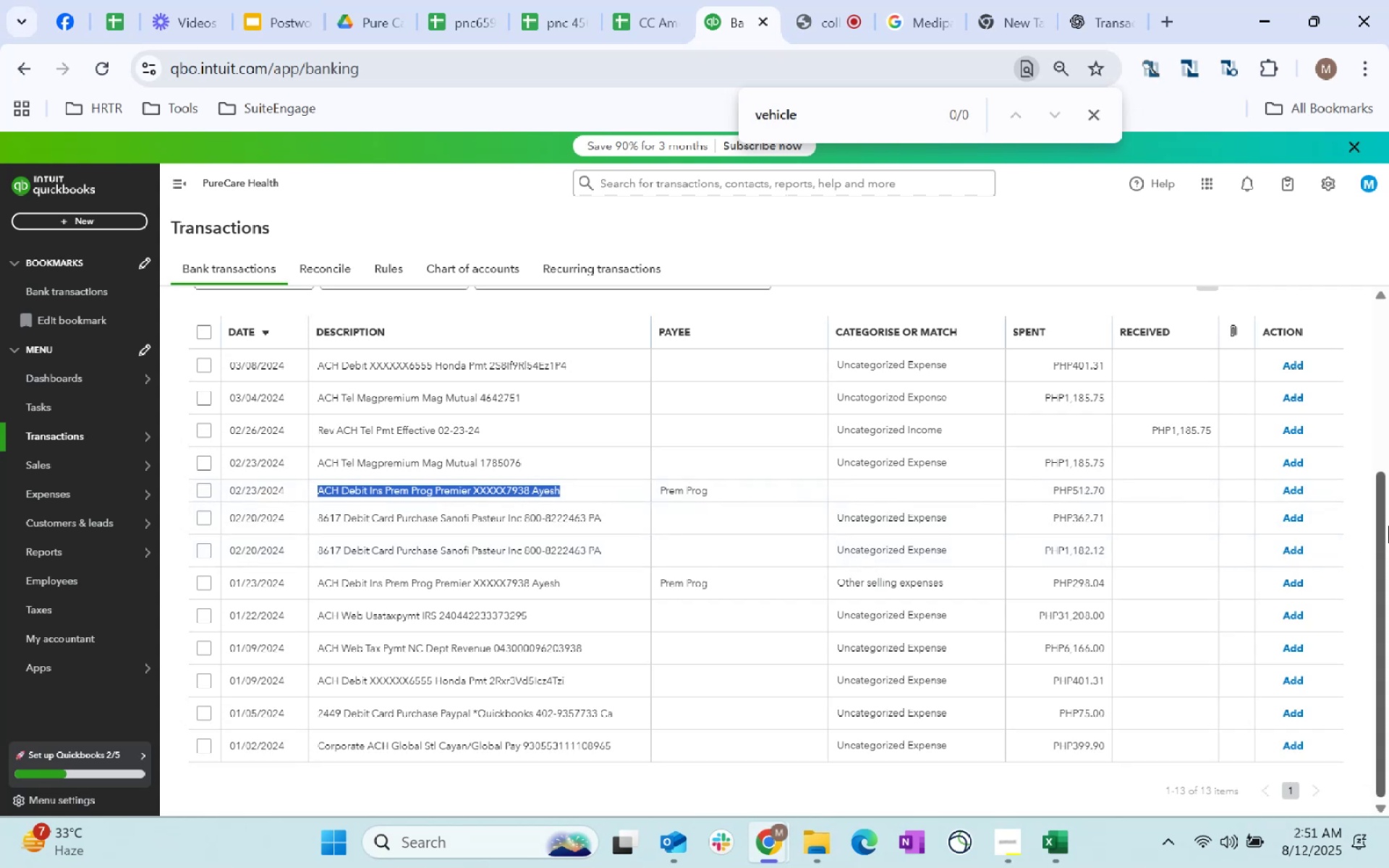 
wait(6.95)
 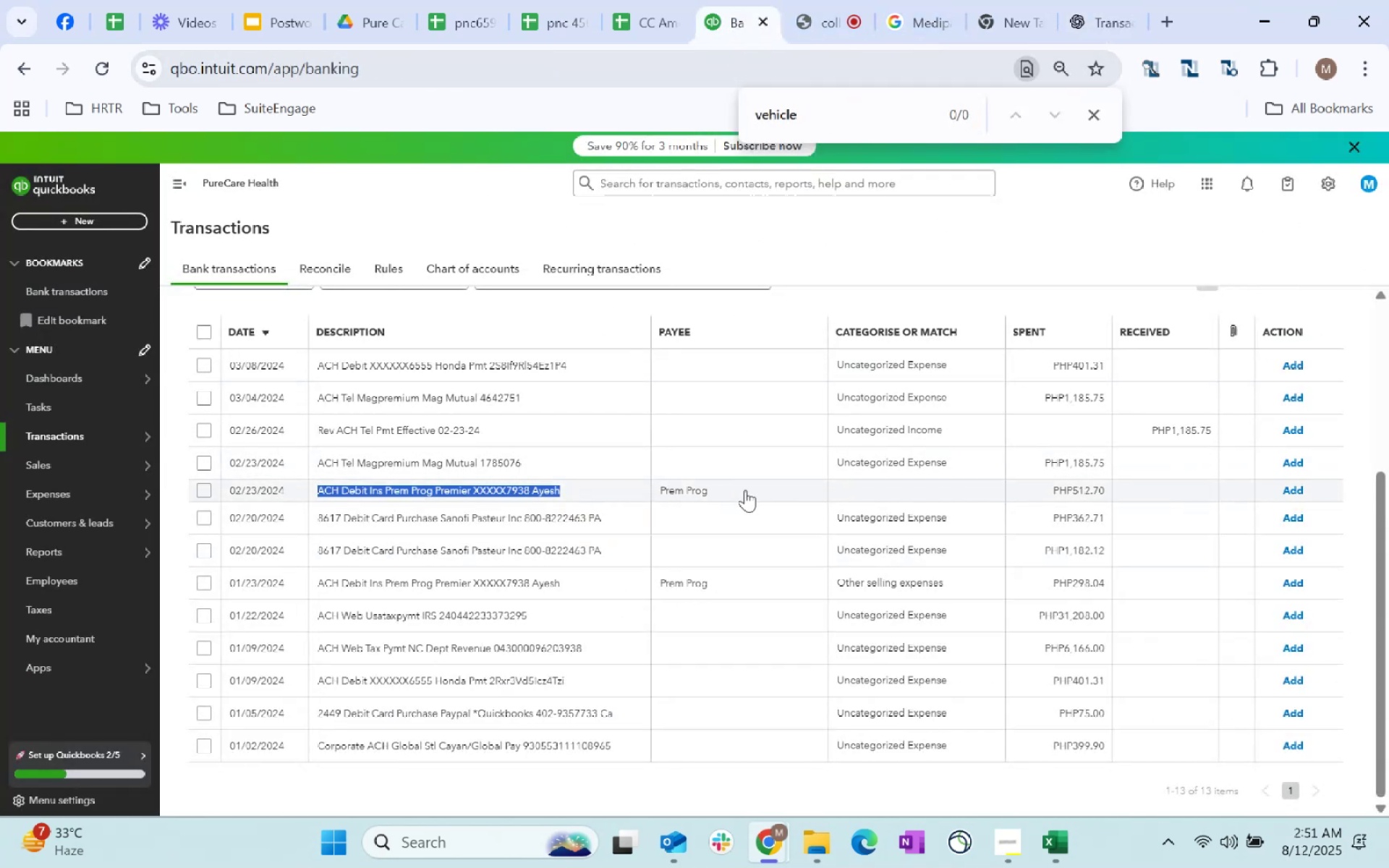 
left_click([913, 493])
 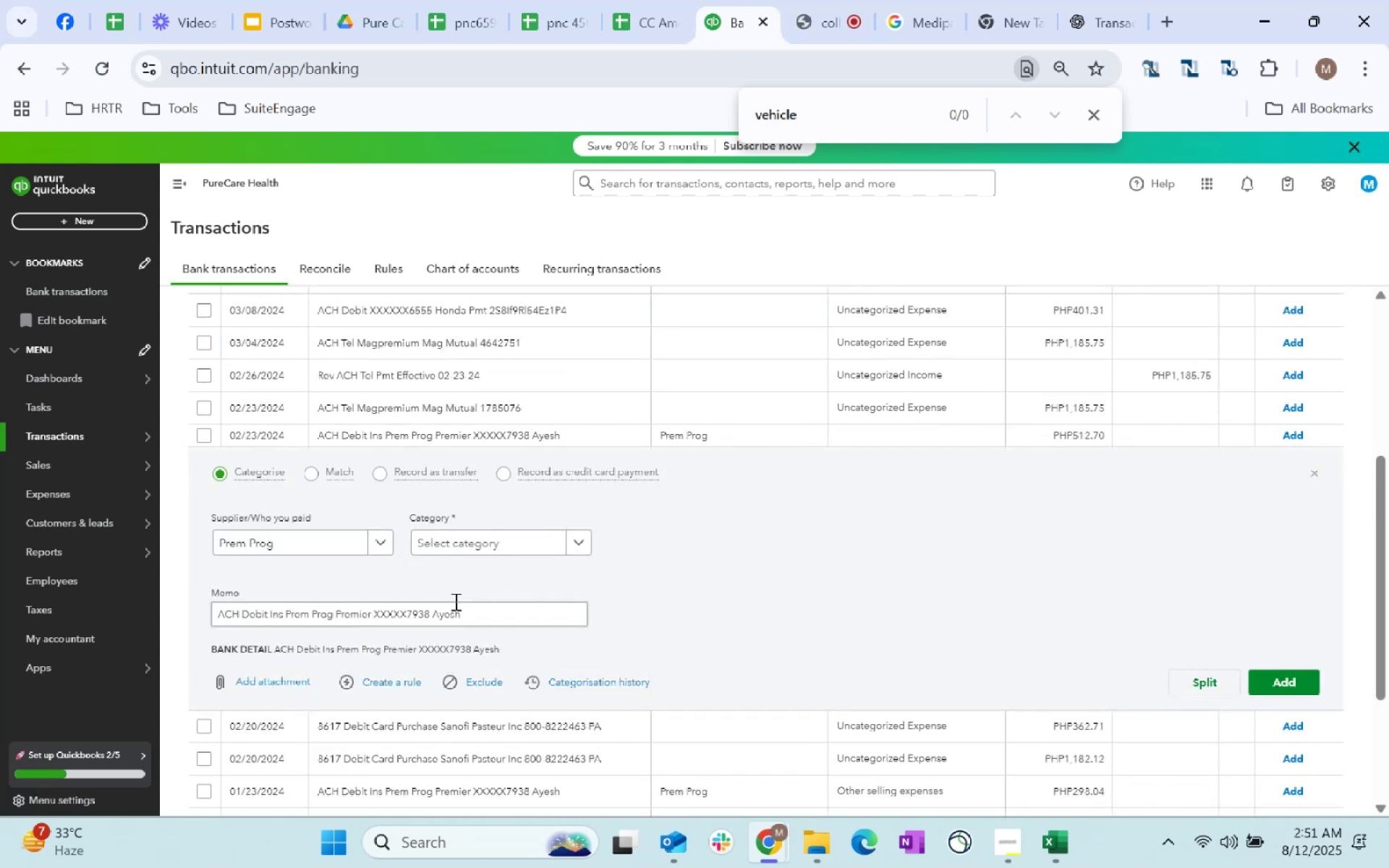 
left_click([484, 537])
 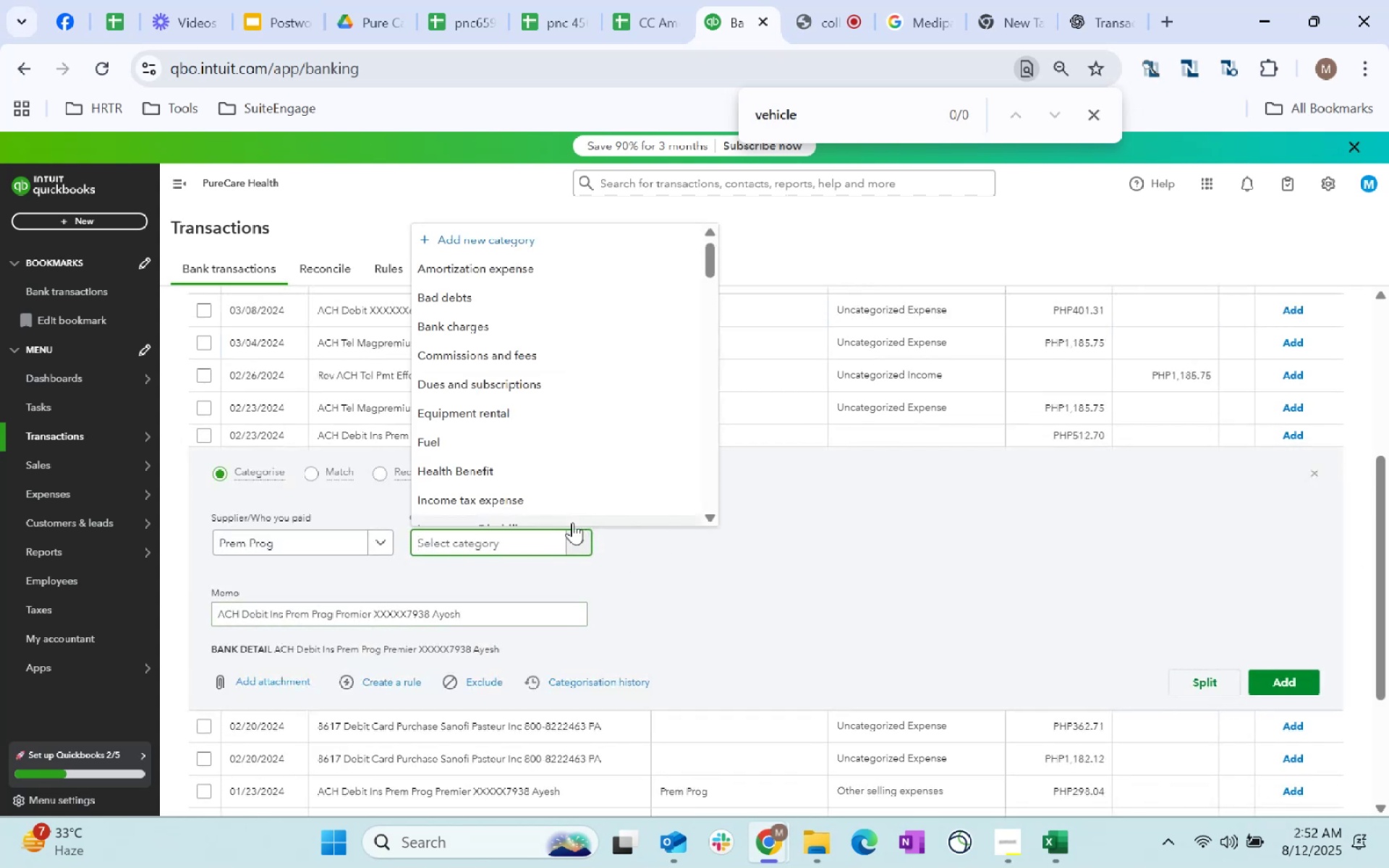 
type(ins)
 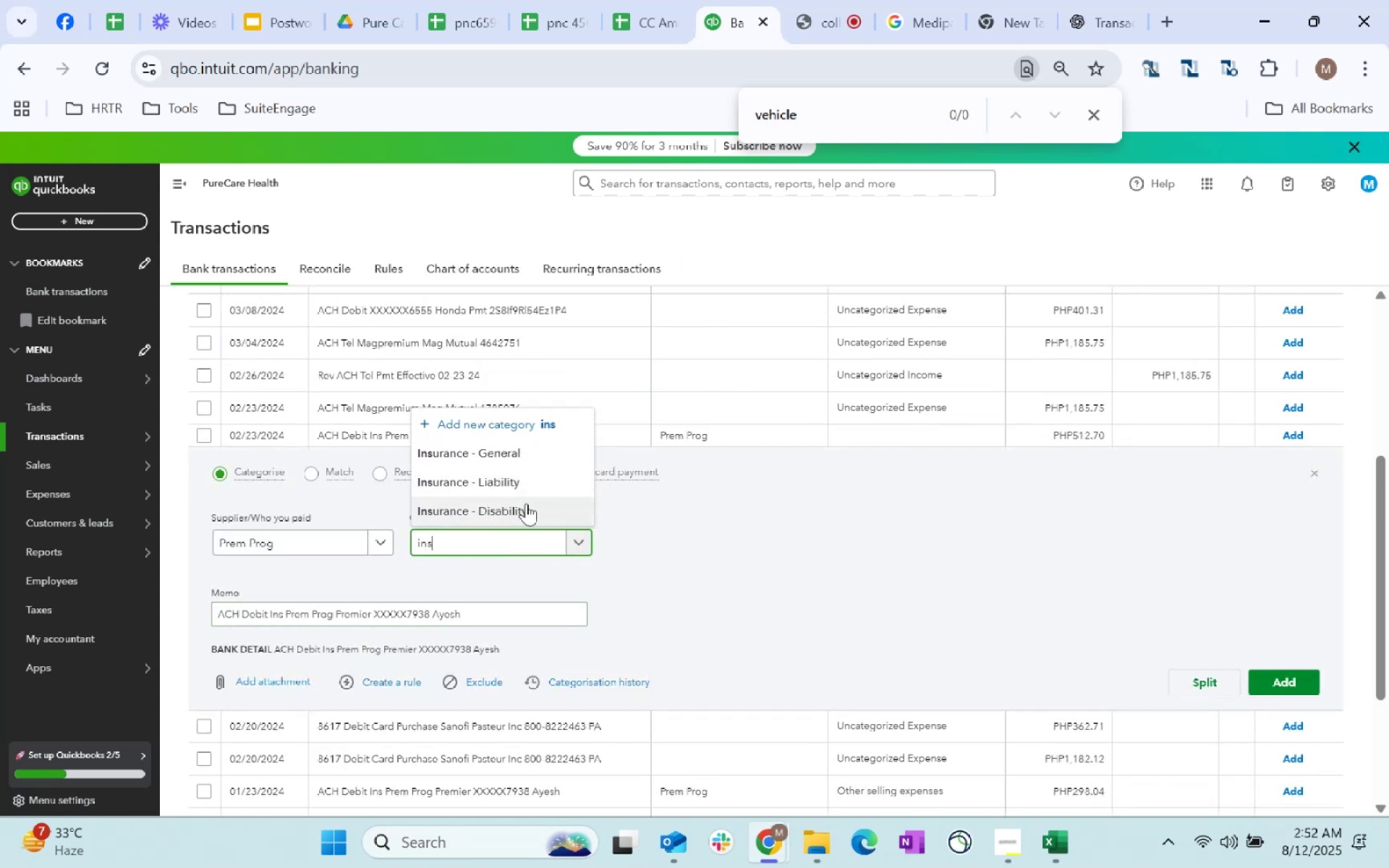 
left_click([522, 443])
 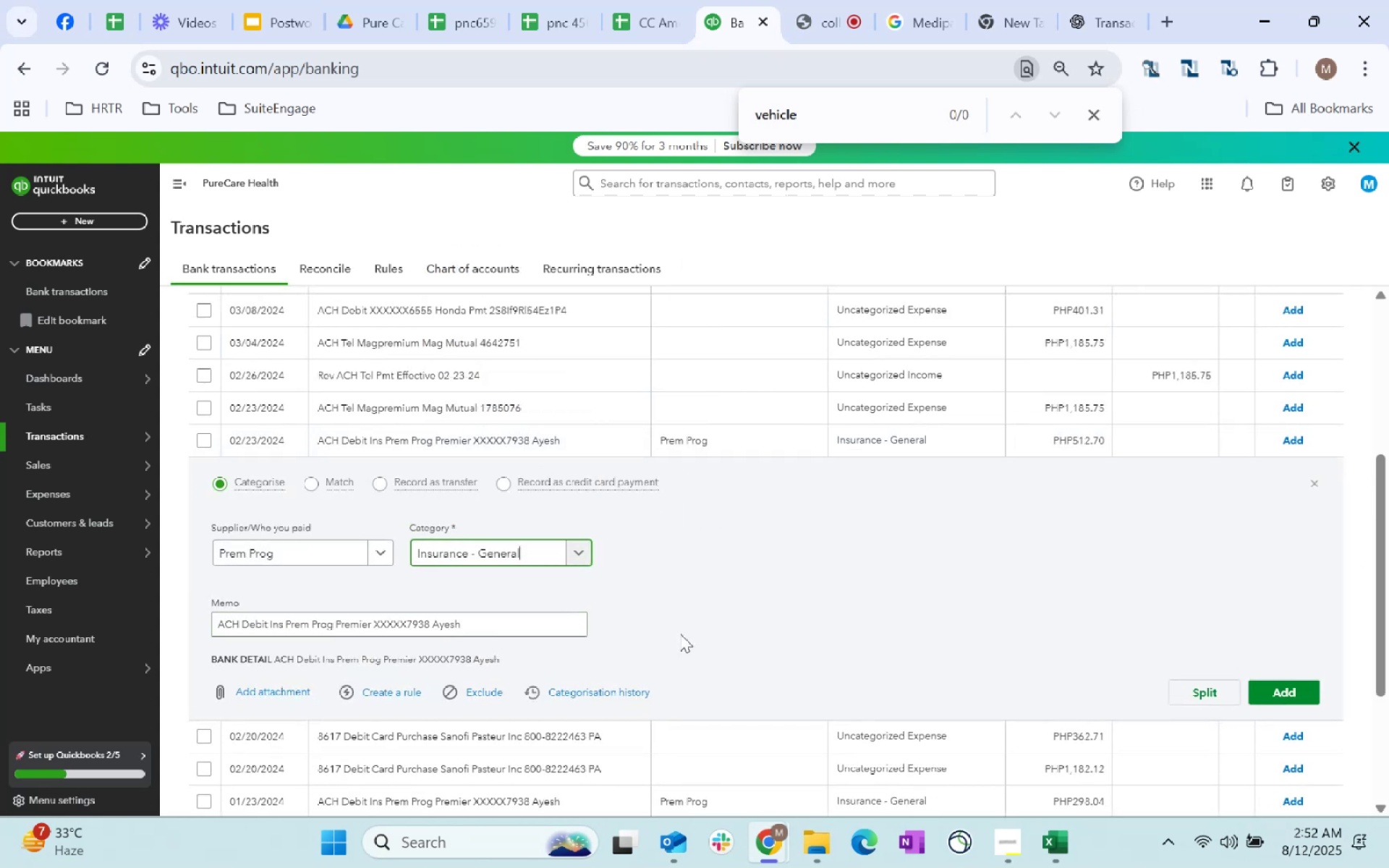 
left_click([834, 615])
 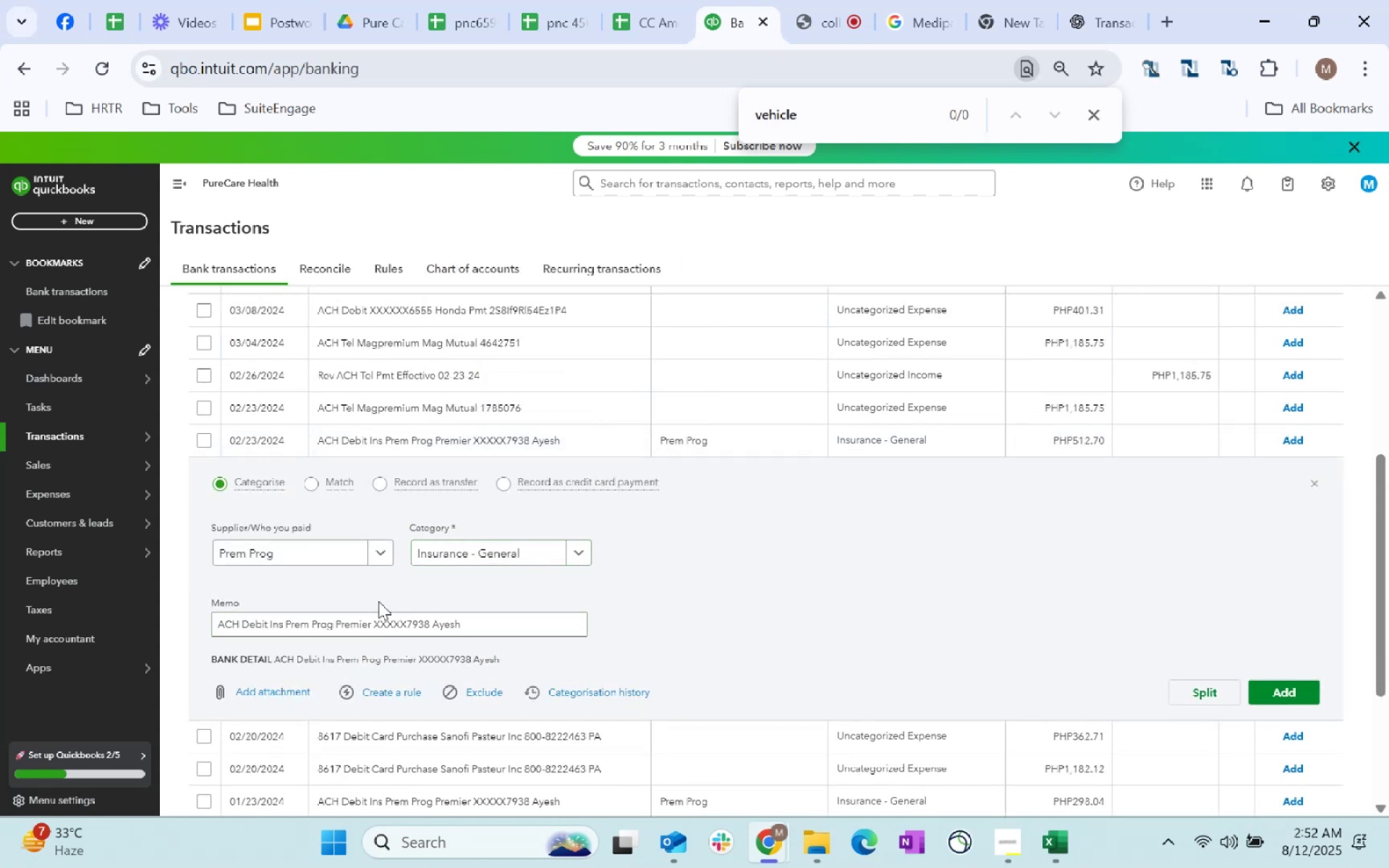 
left_click([376, 557])
 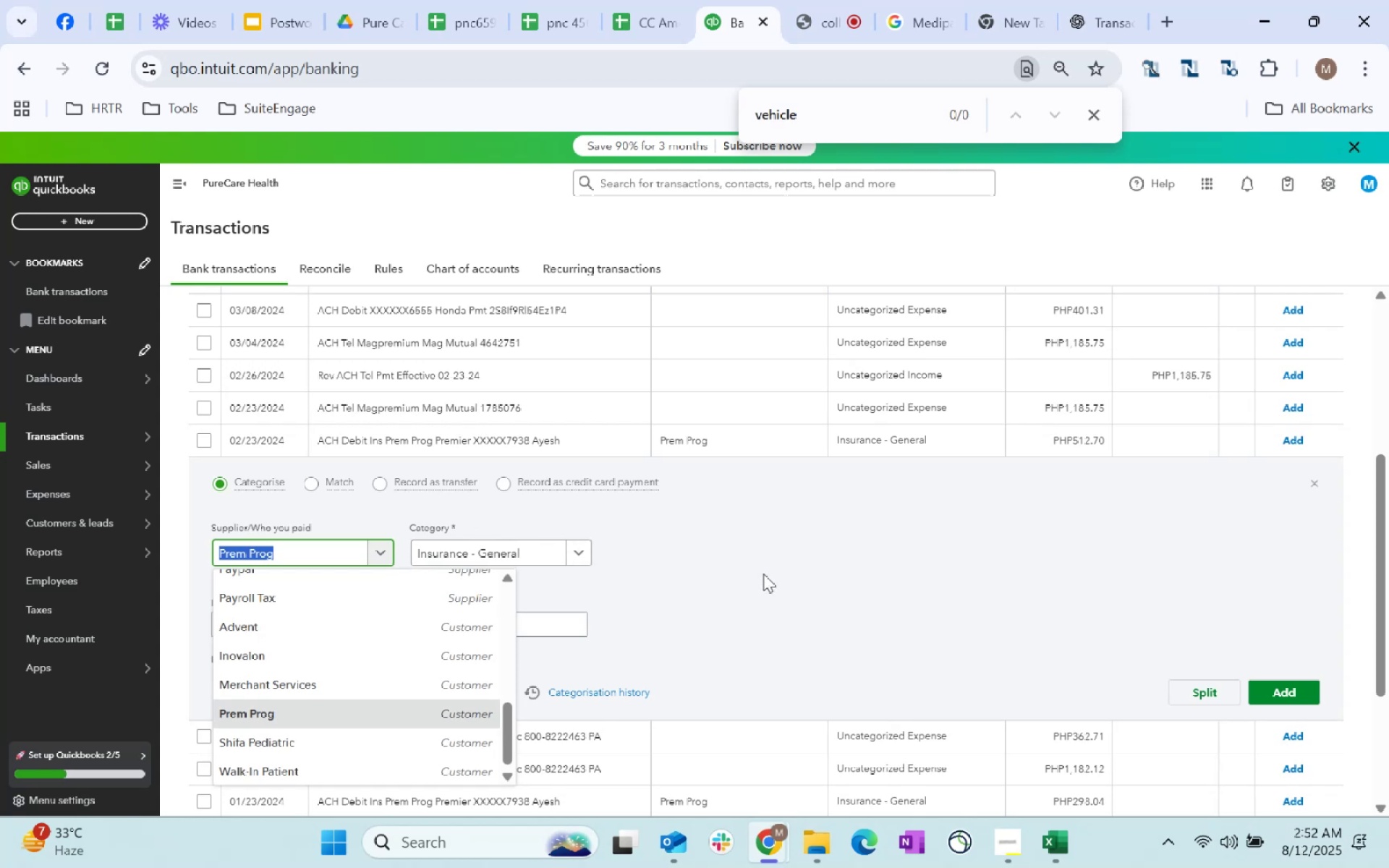 
left_click([763, 574])
 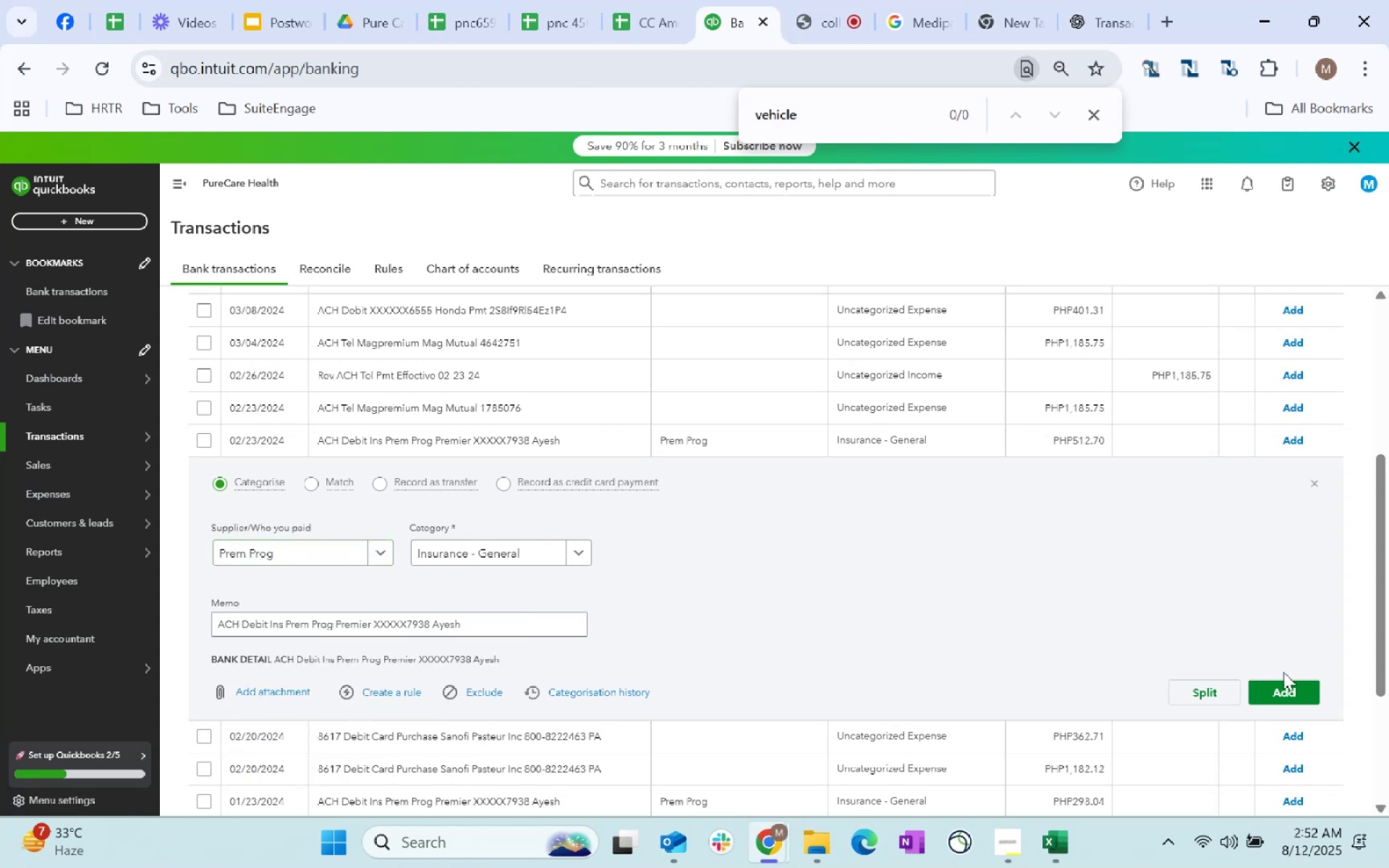 
left_click([1302, 688])
 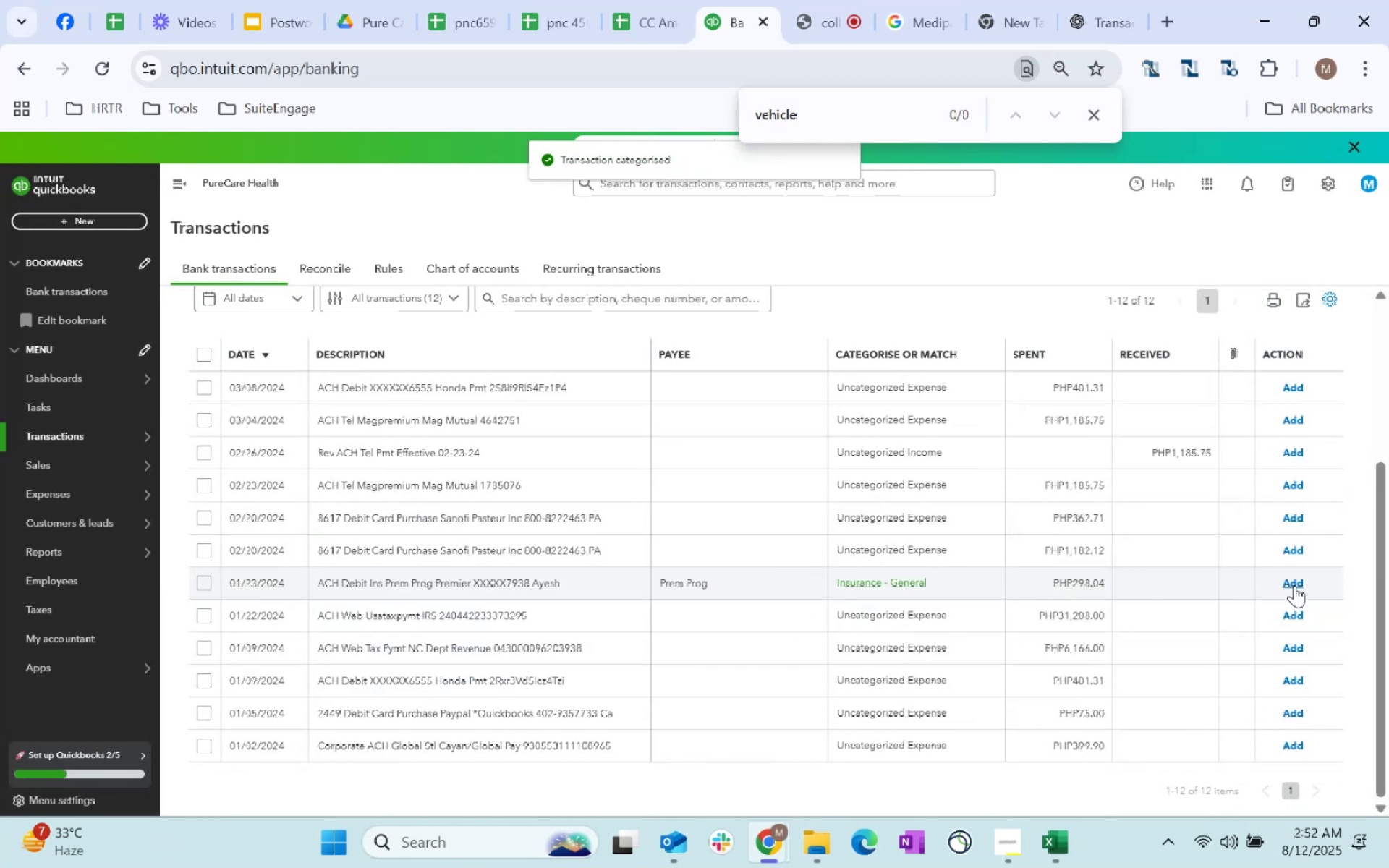 
left_click([1299, 584])
 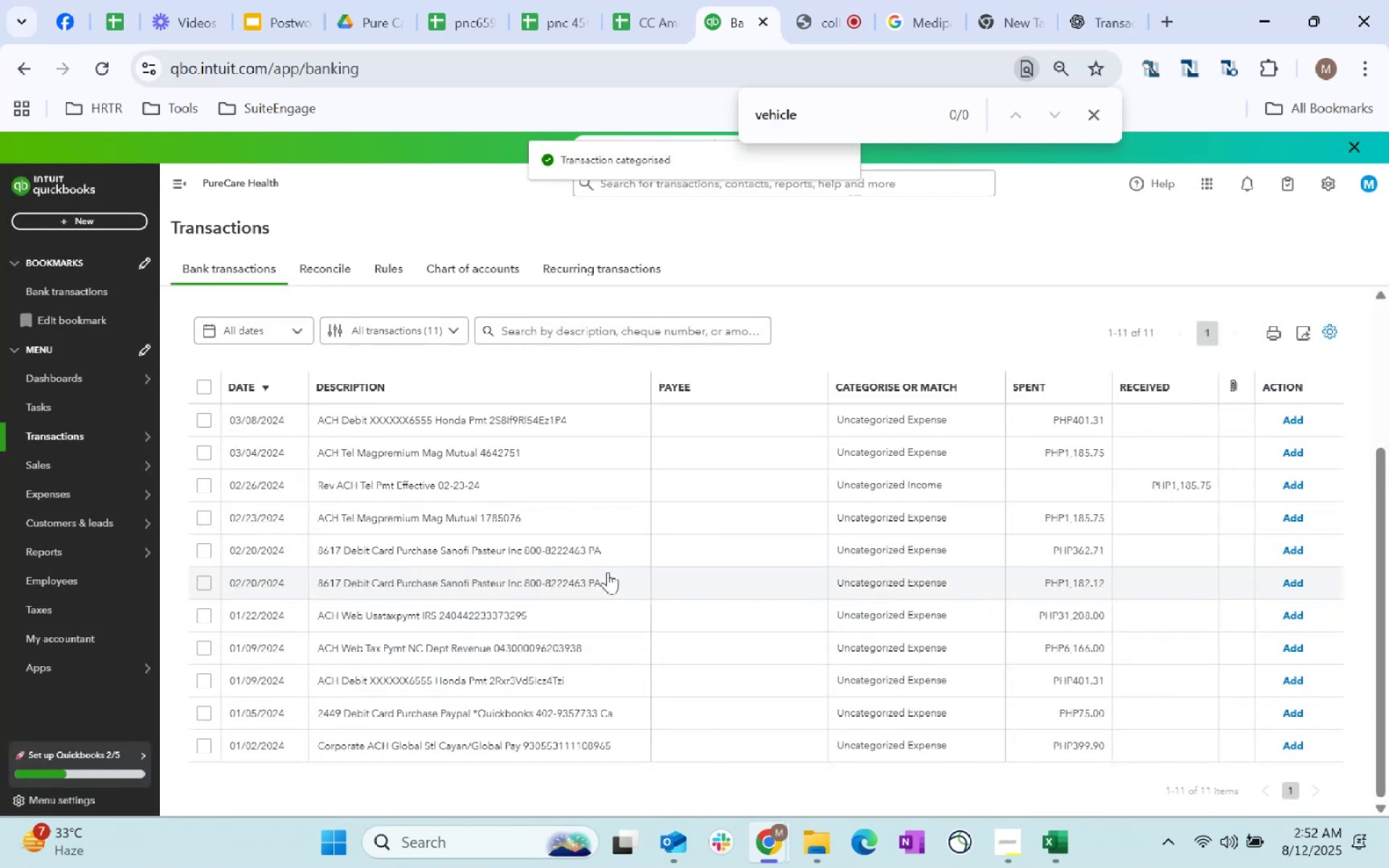 
left_click([727, 558])
 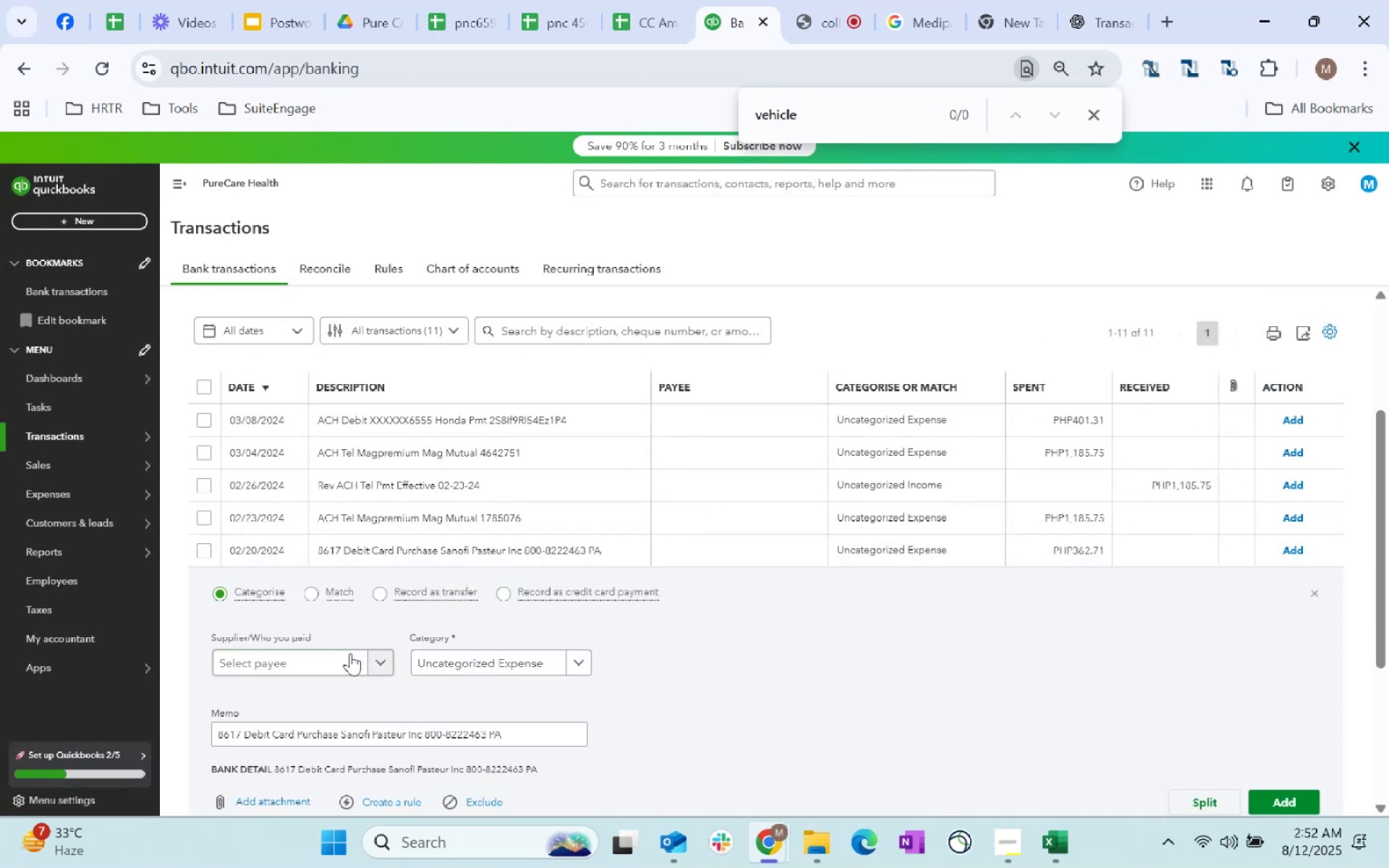 
left_click([344, 654])
 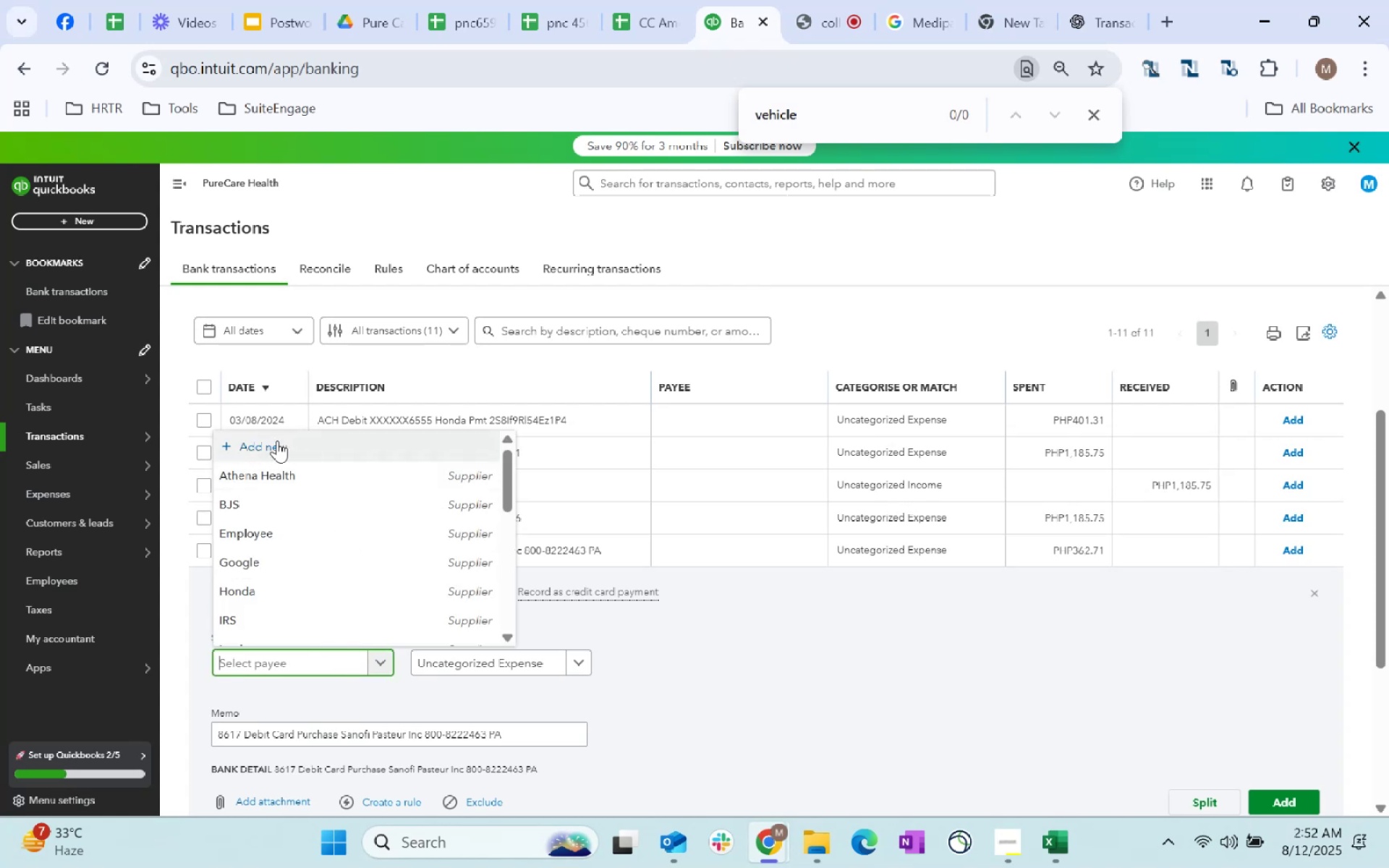 
left_click([277, 441])
 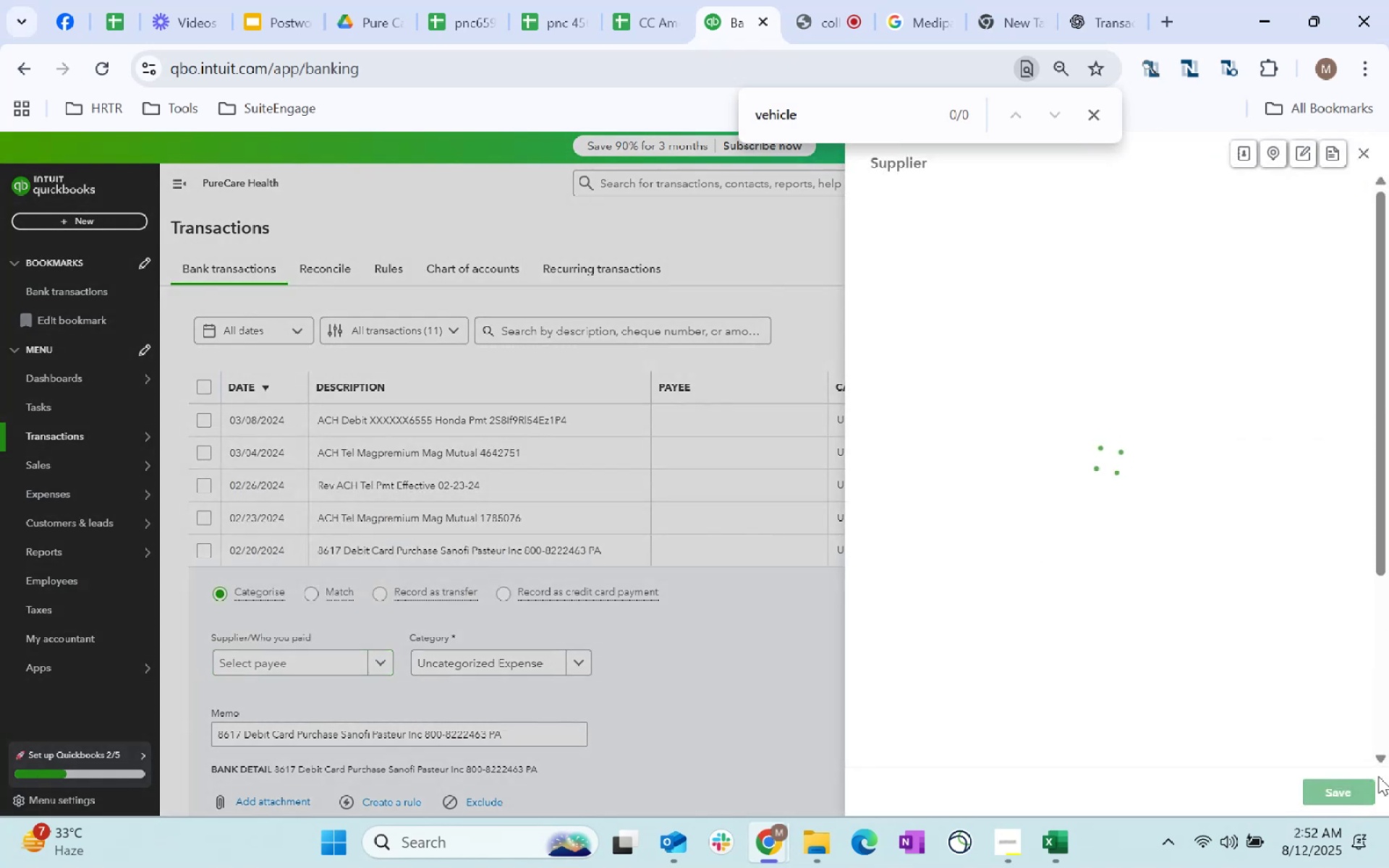 
type(Sanofi Pasteur Inc)
 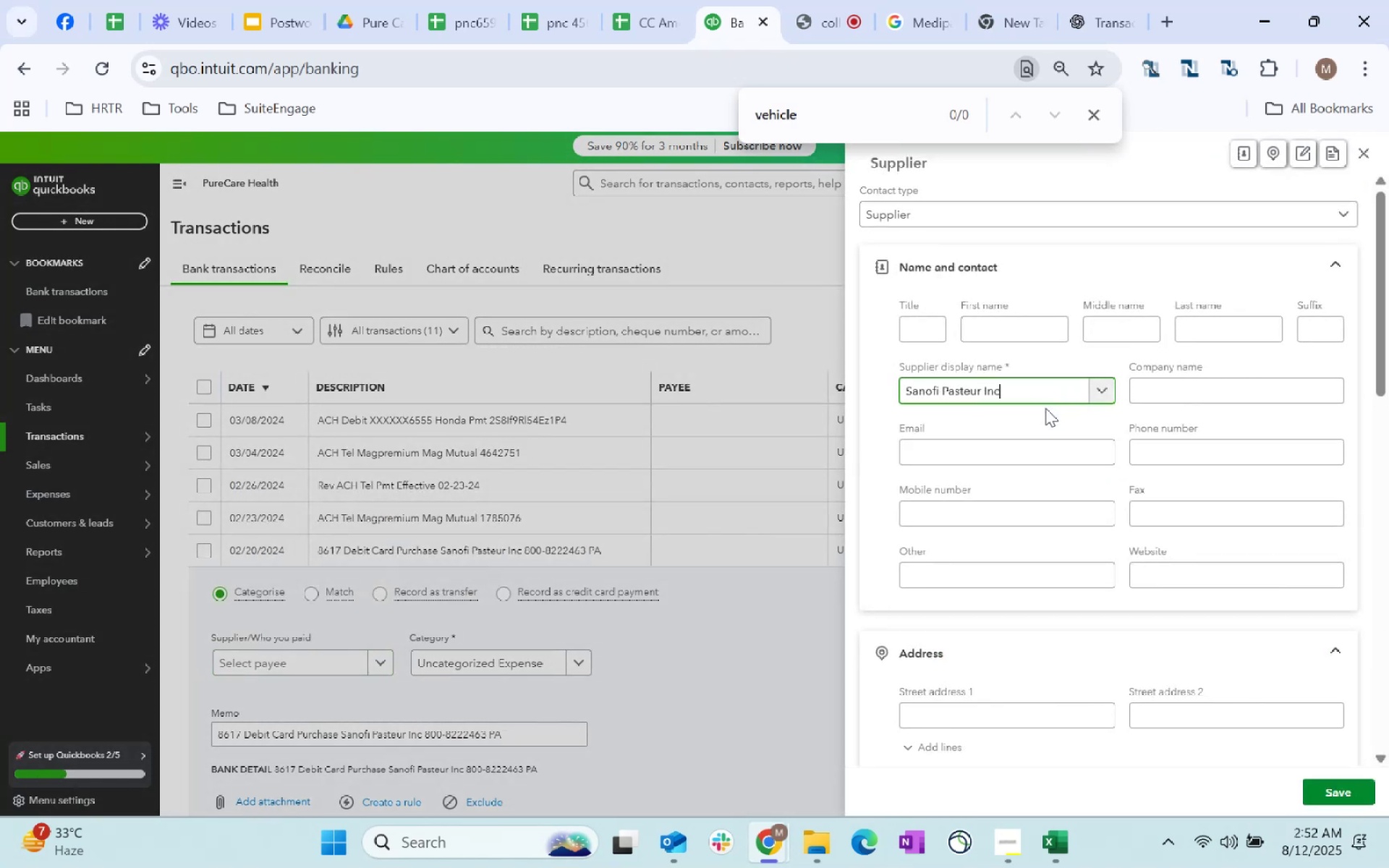 
key(Control+A)
 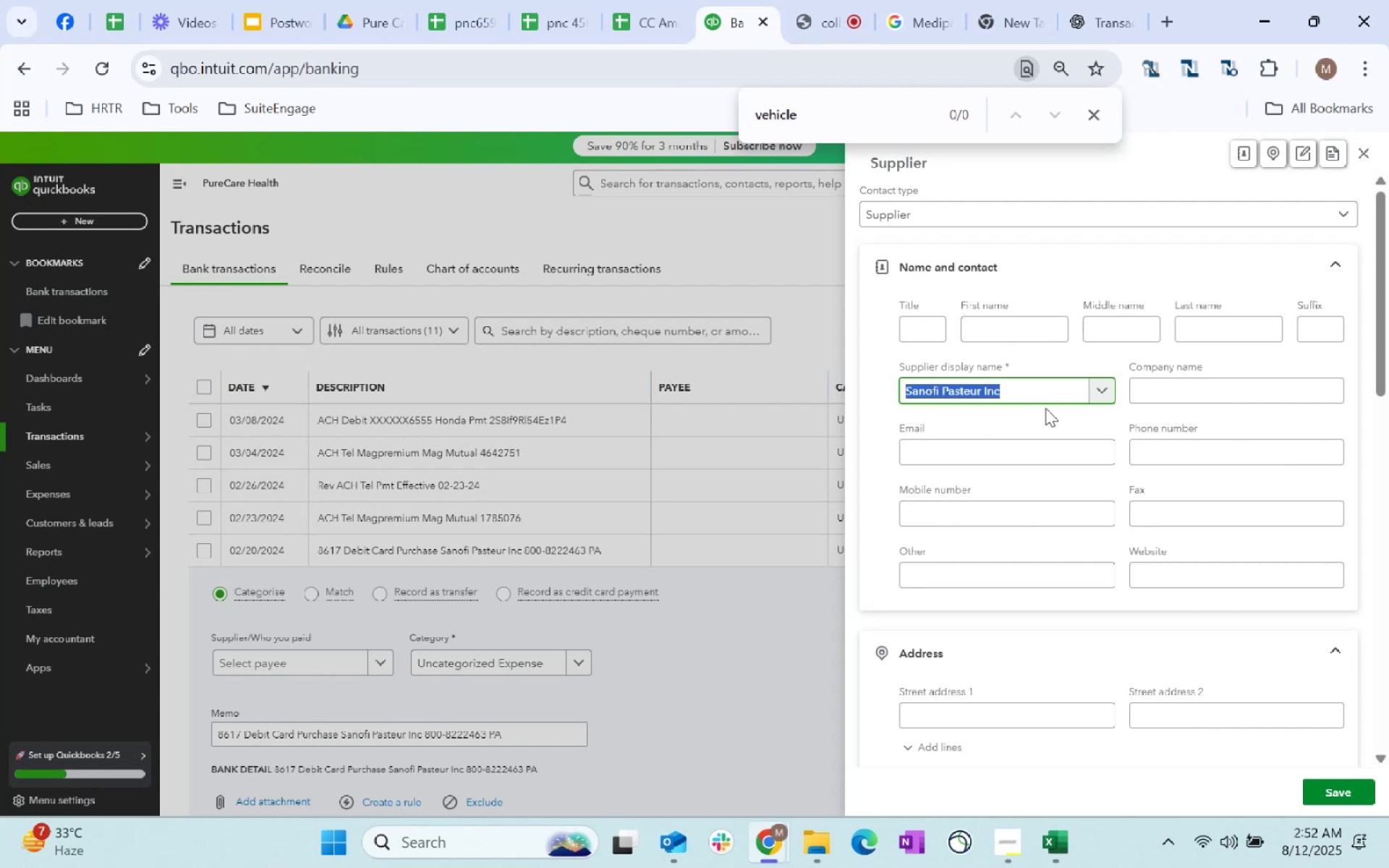 
key(Control+C)
 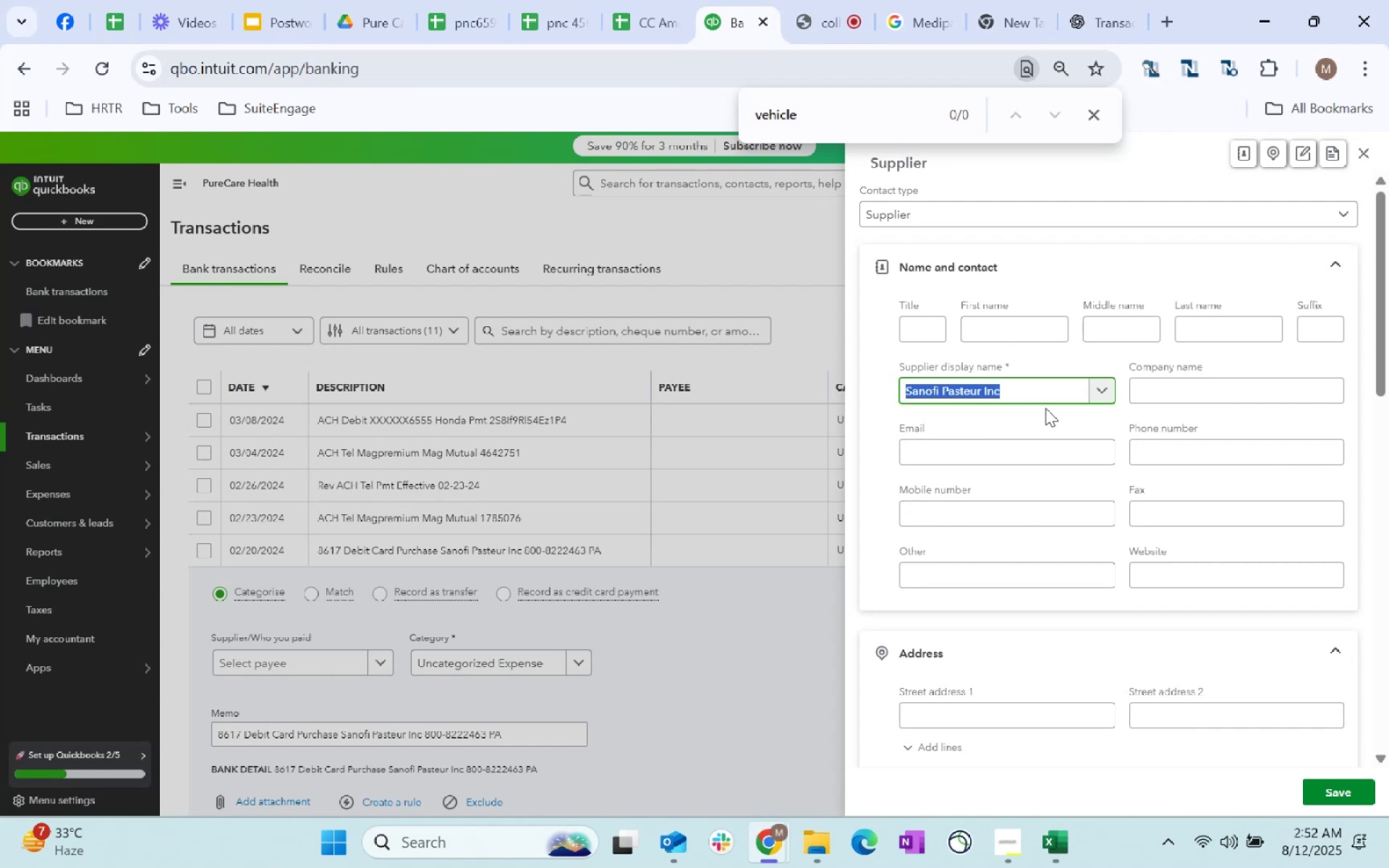 
key(Control+C)
 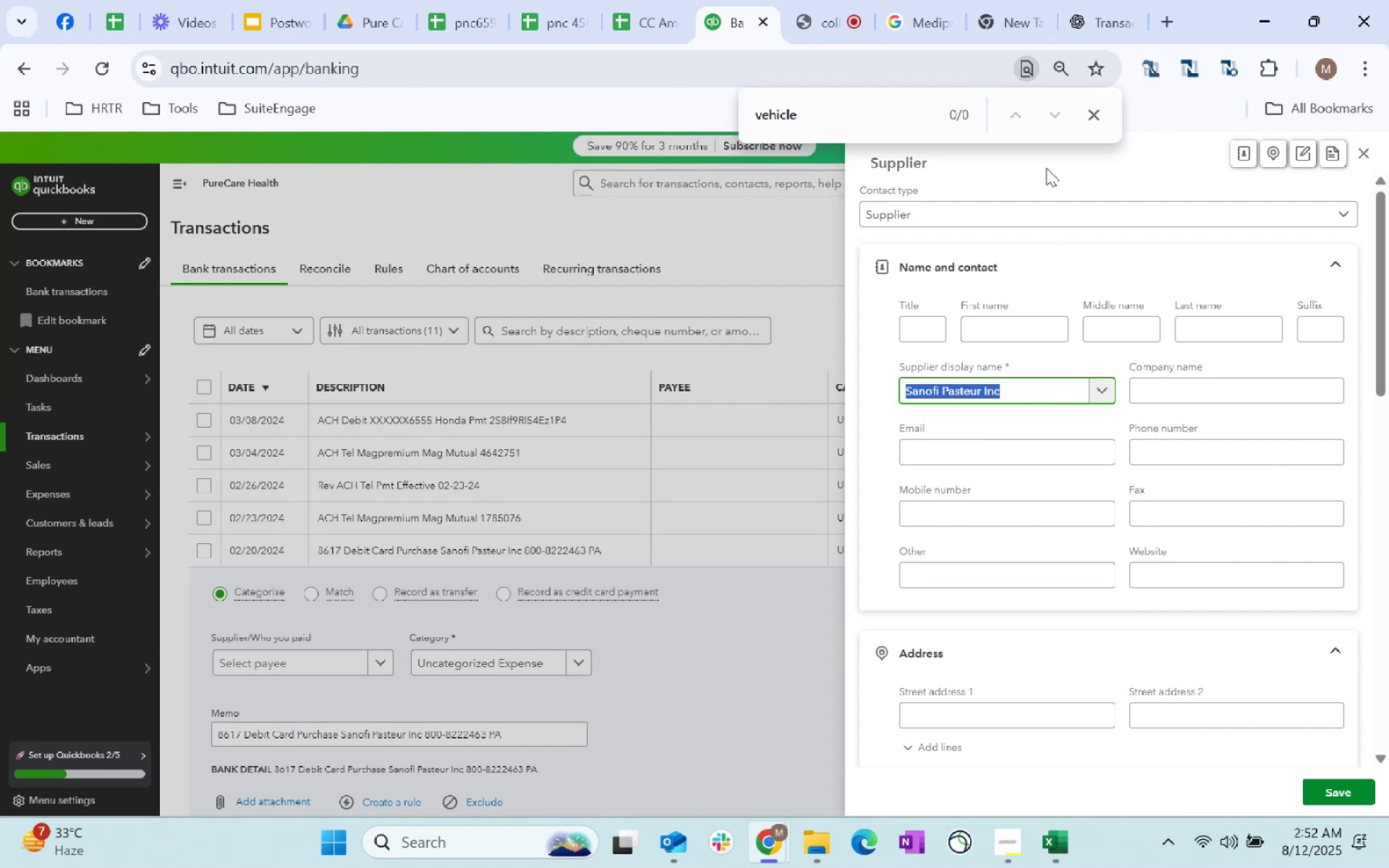 
key(Control+C)
 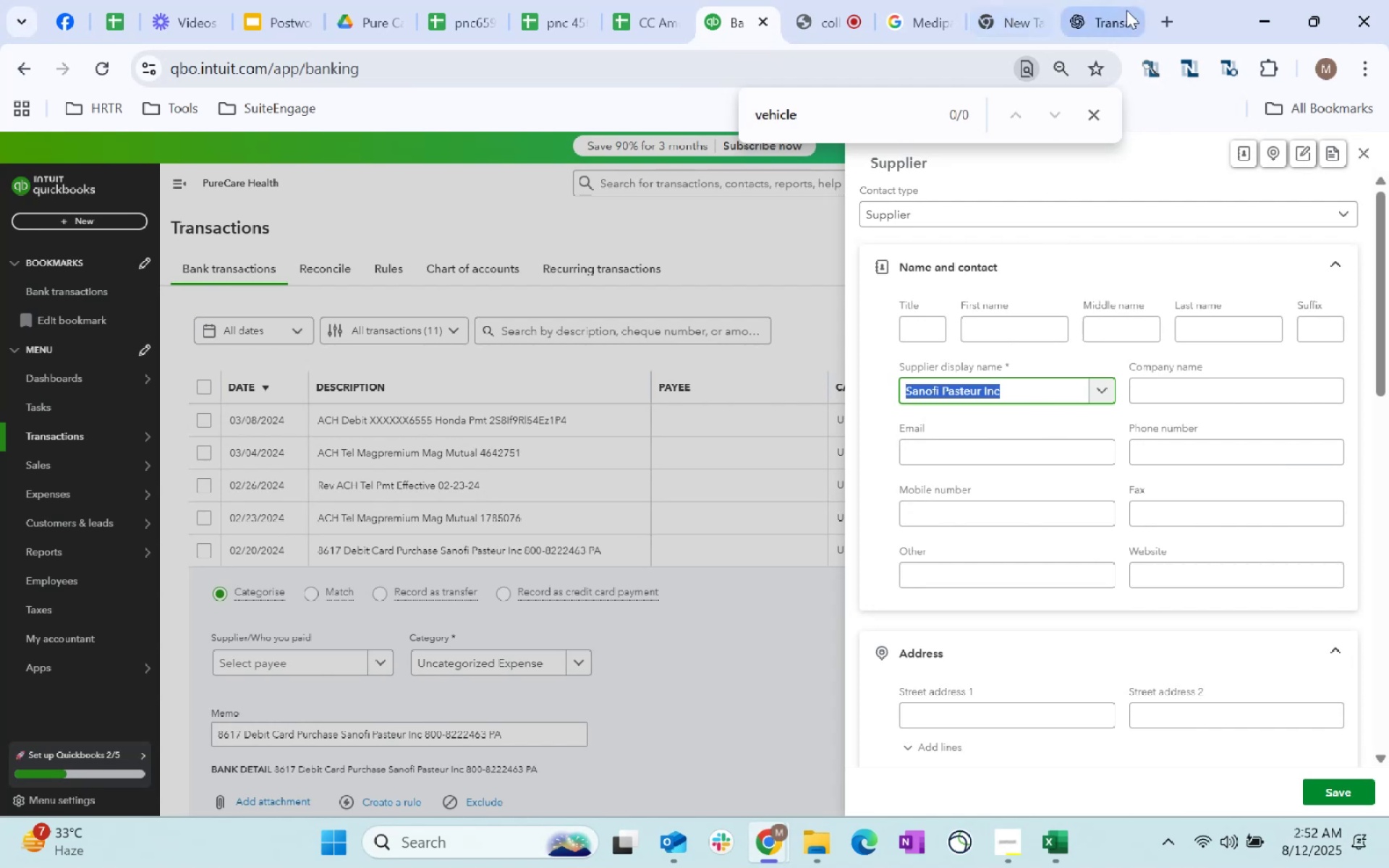 
left_click([1126, 10])
 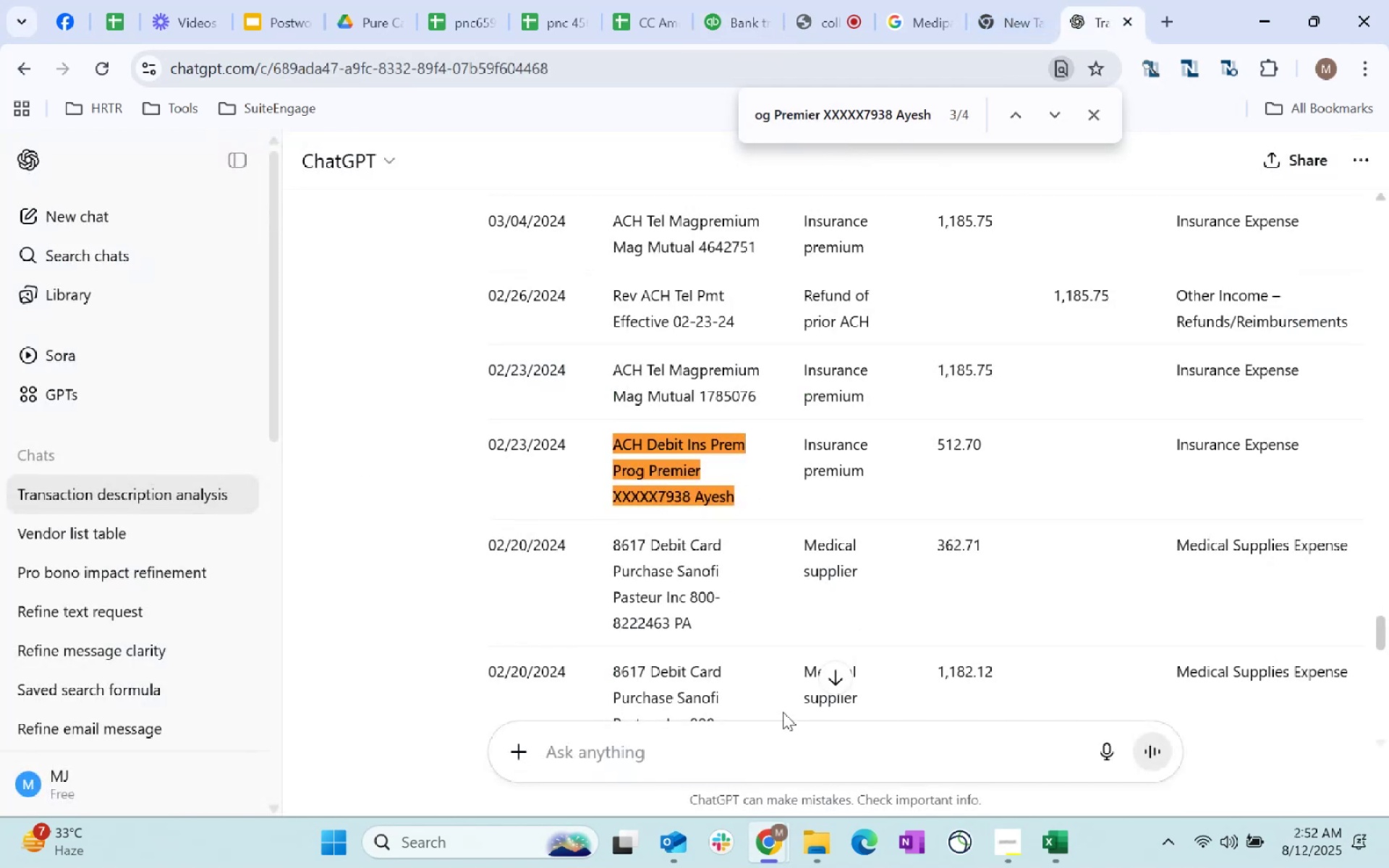 
left_click([849, 526])
 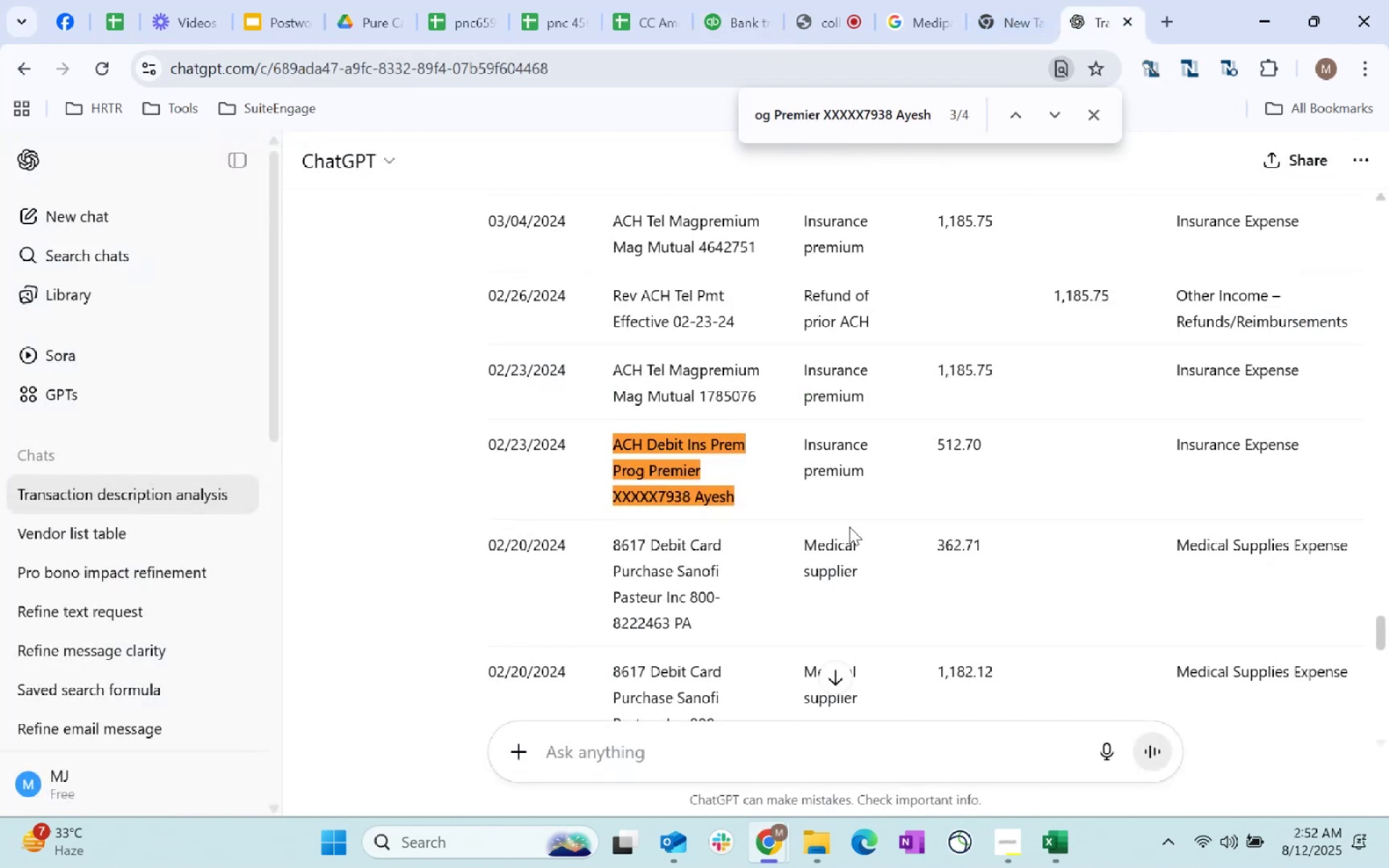 
key(Control+F)
 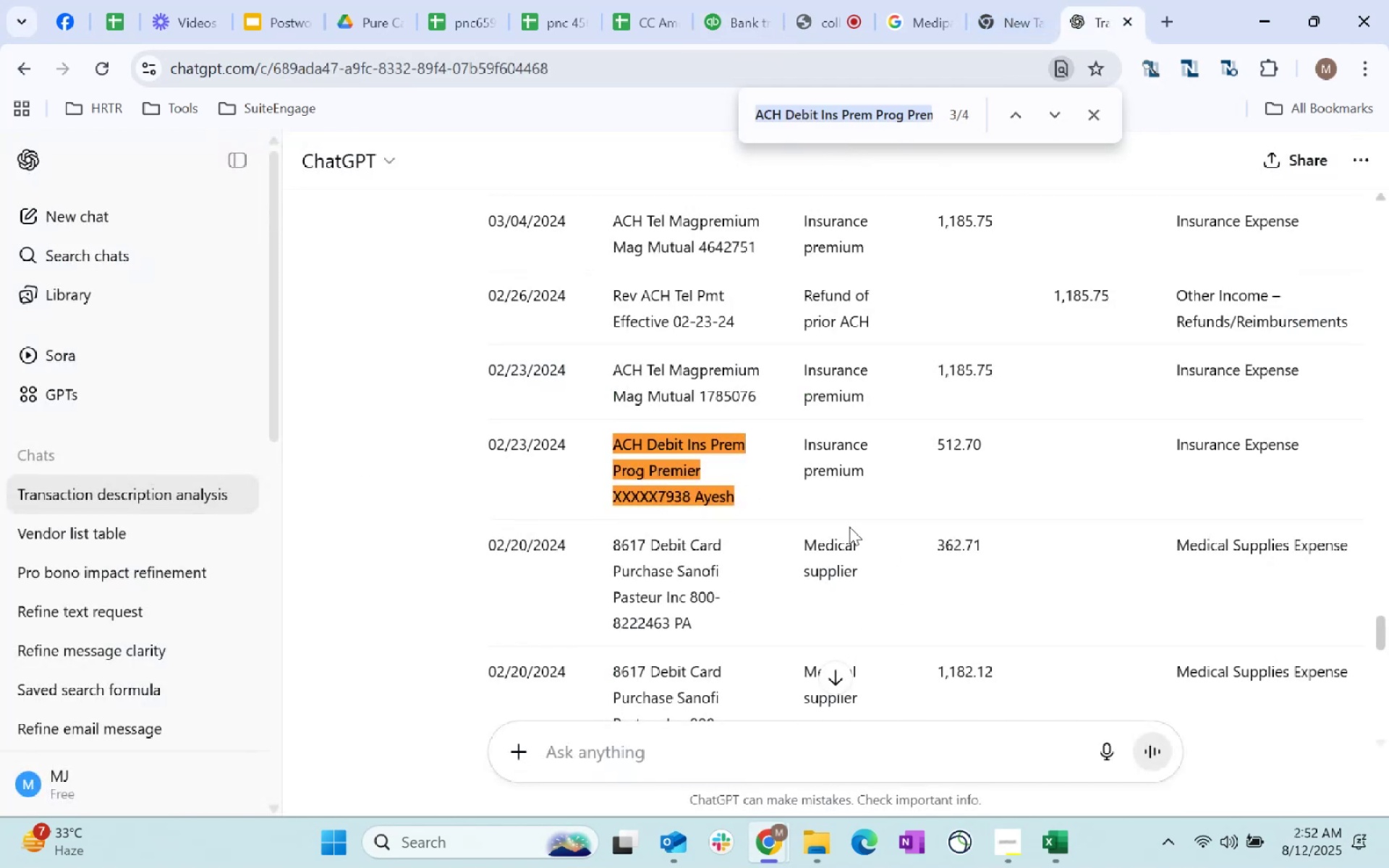 
key(Control+V)
 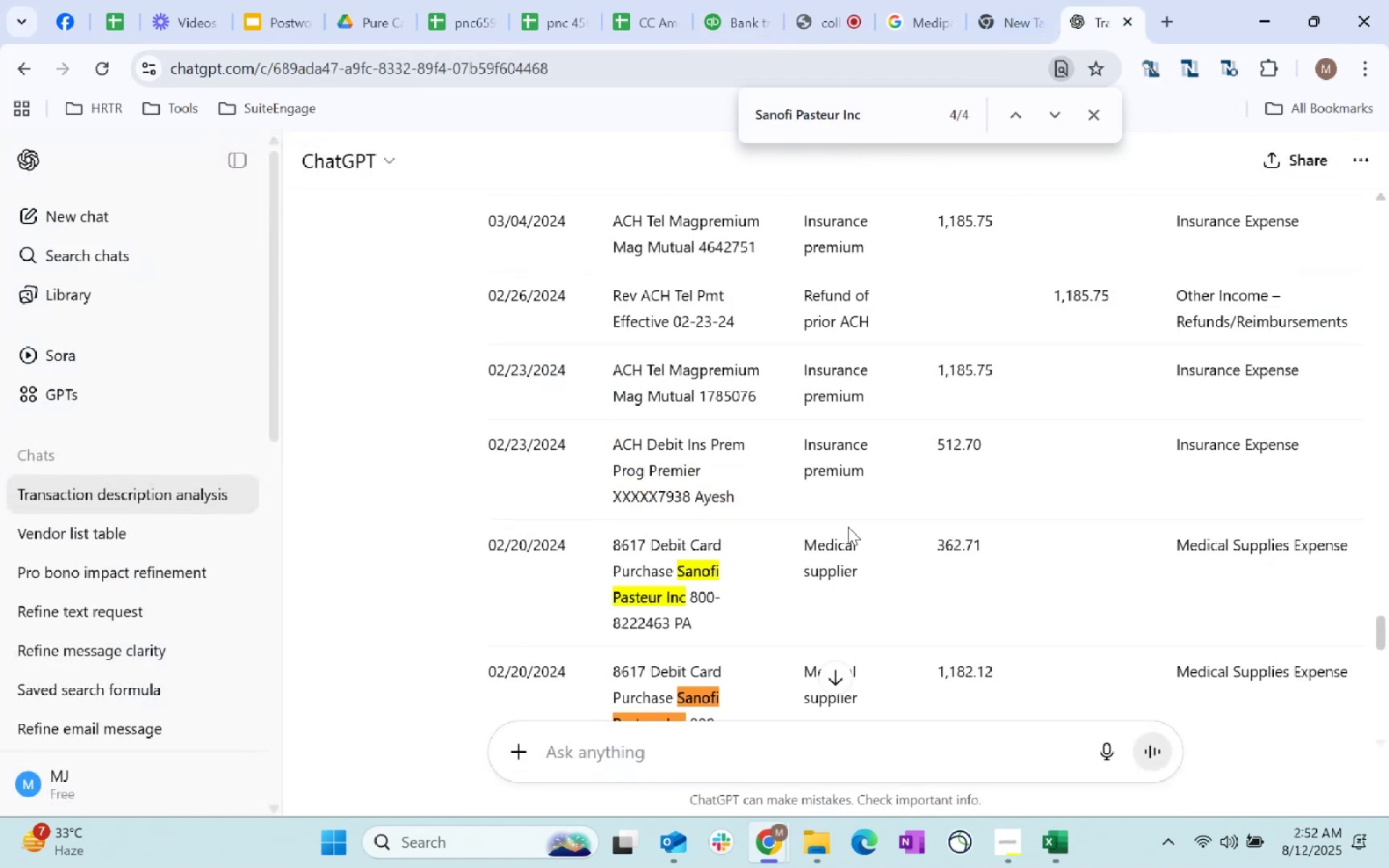 
scroll: coordinate [848, 527], scroll_direction: down, amount: 1.0
 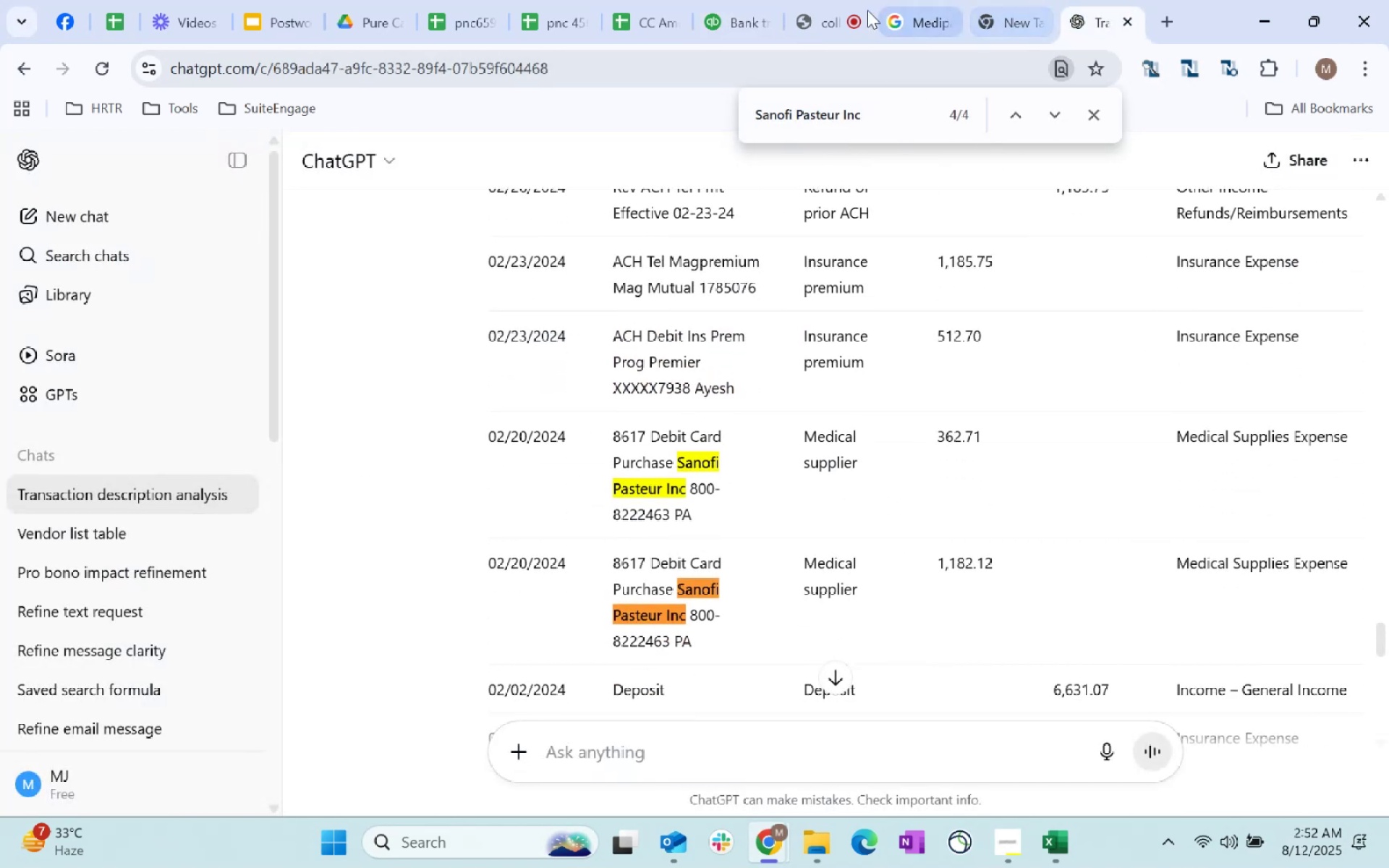 
left_click([754, 4])
 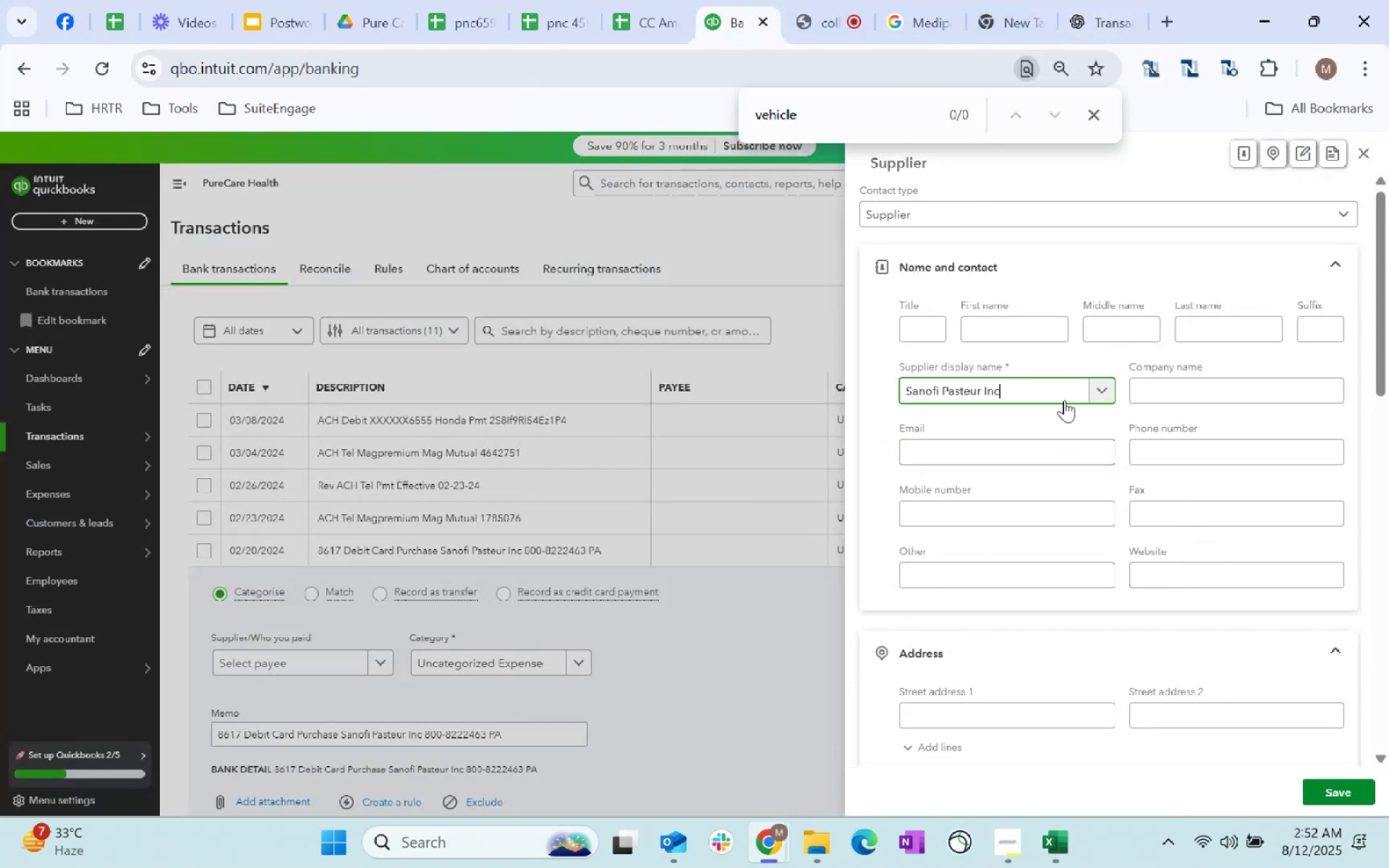 
scroll: coordinate [1097, 736], scroll_direction: down, amount: 38.0
 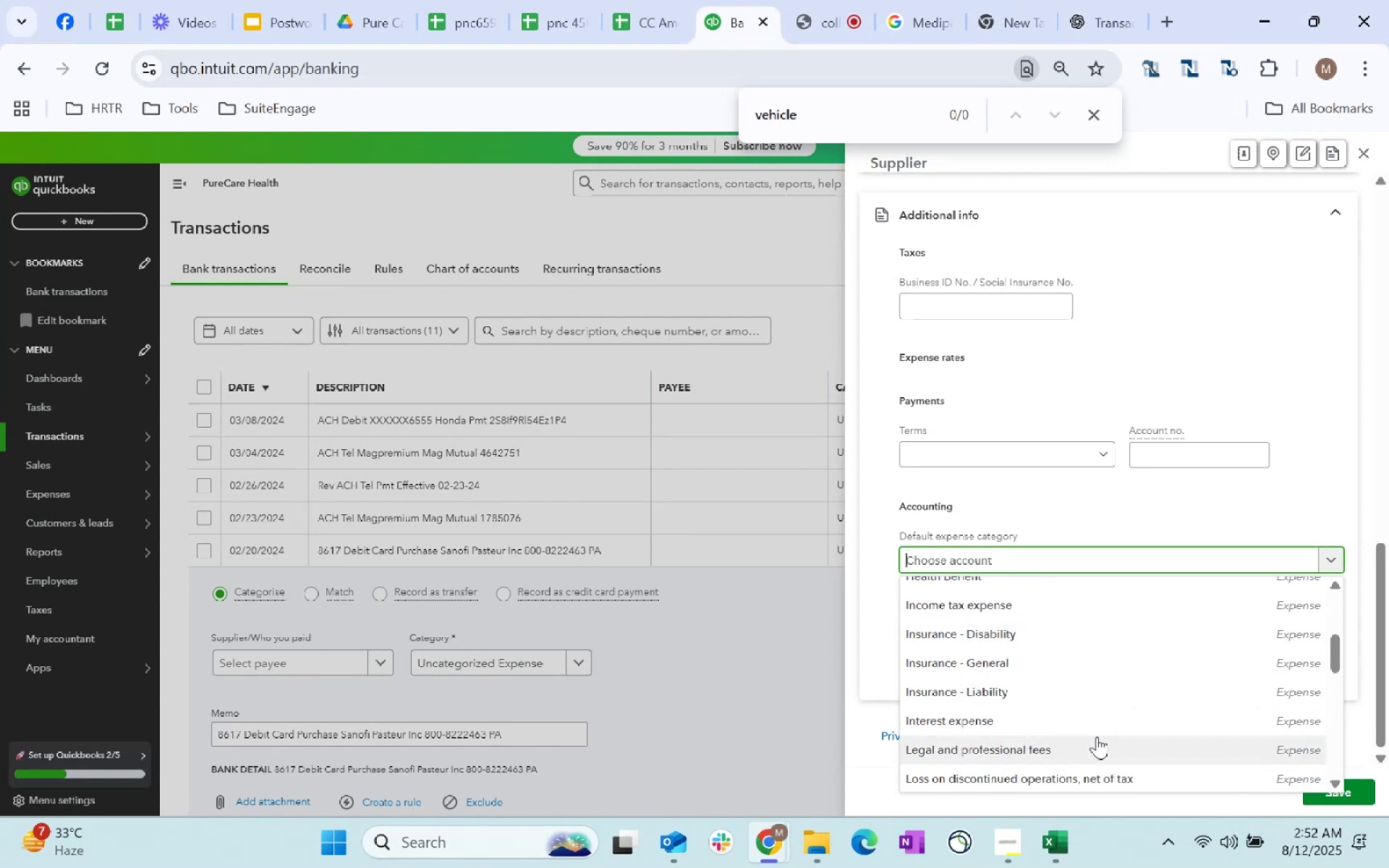 
type(Hel)
key(Backspace)
type(a)
 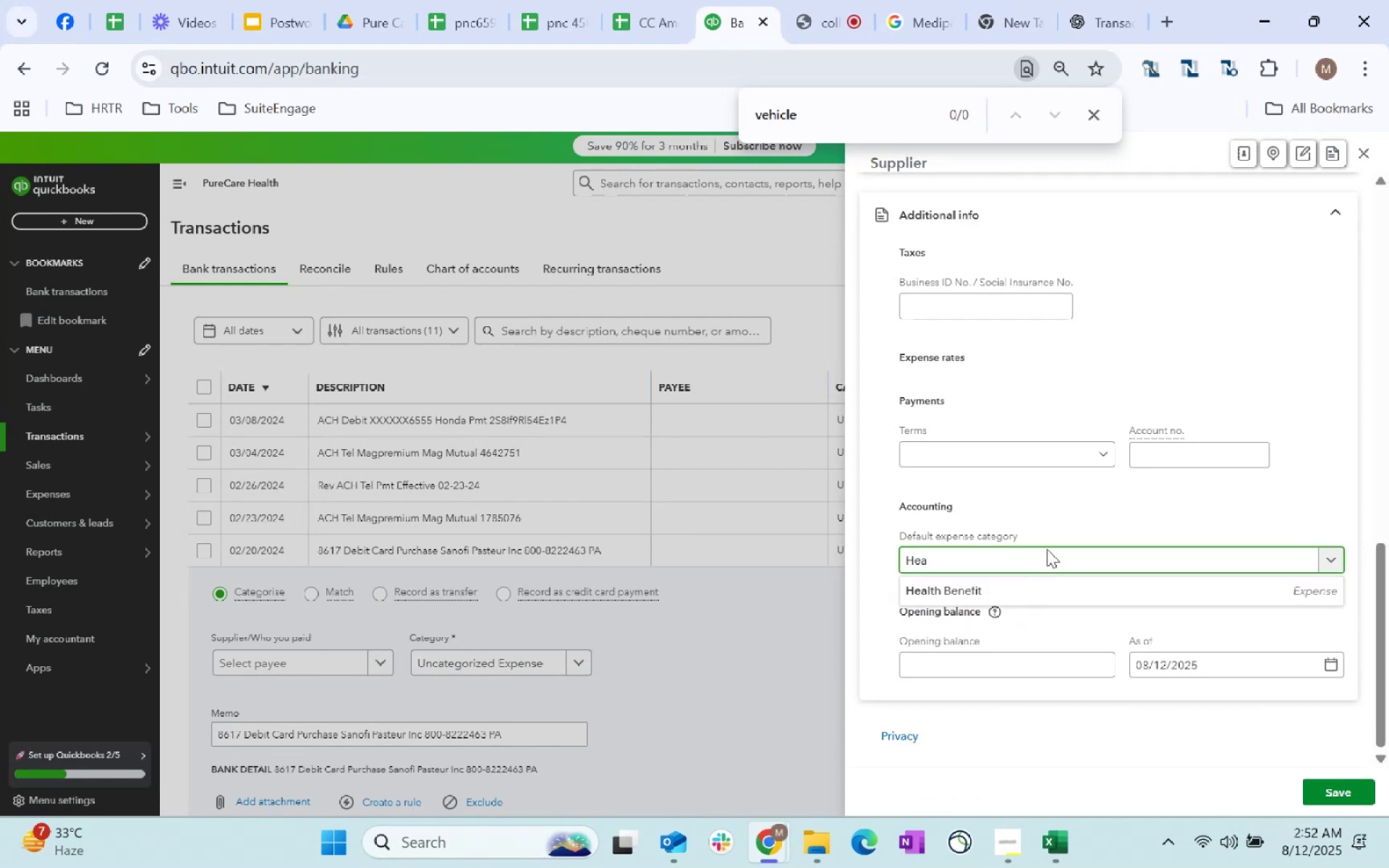 
left_click([1021, 584])
 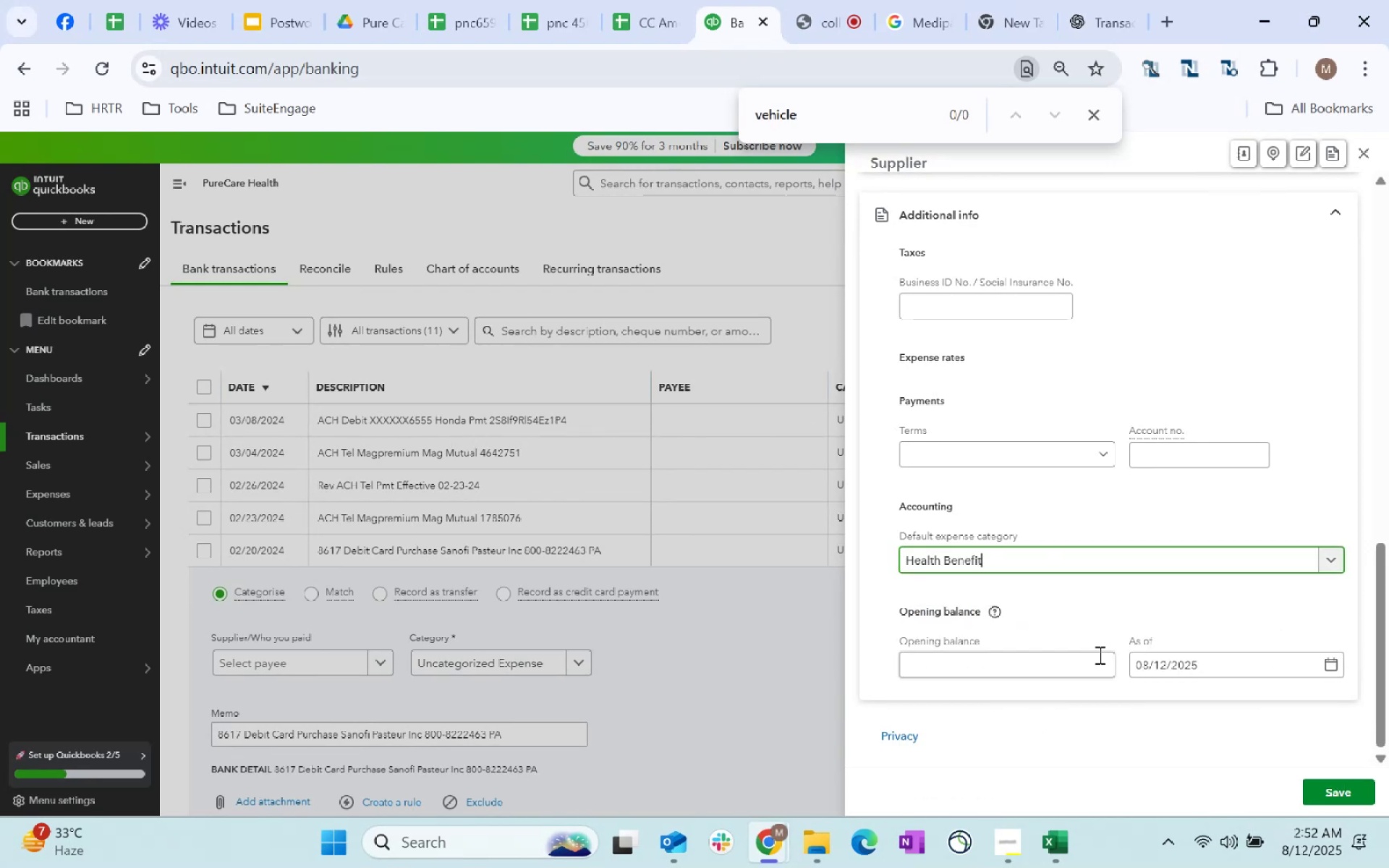 
scroll: coordinate [1270, 754], scroll_direction: down, amount: 8.0
 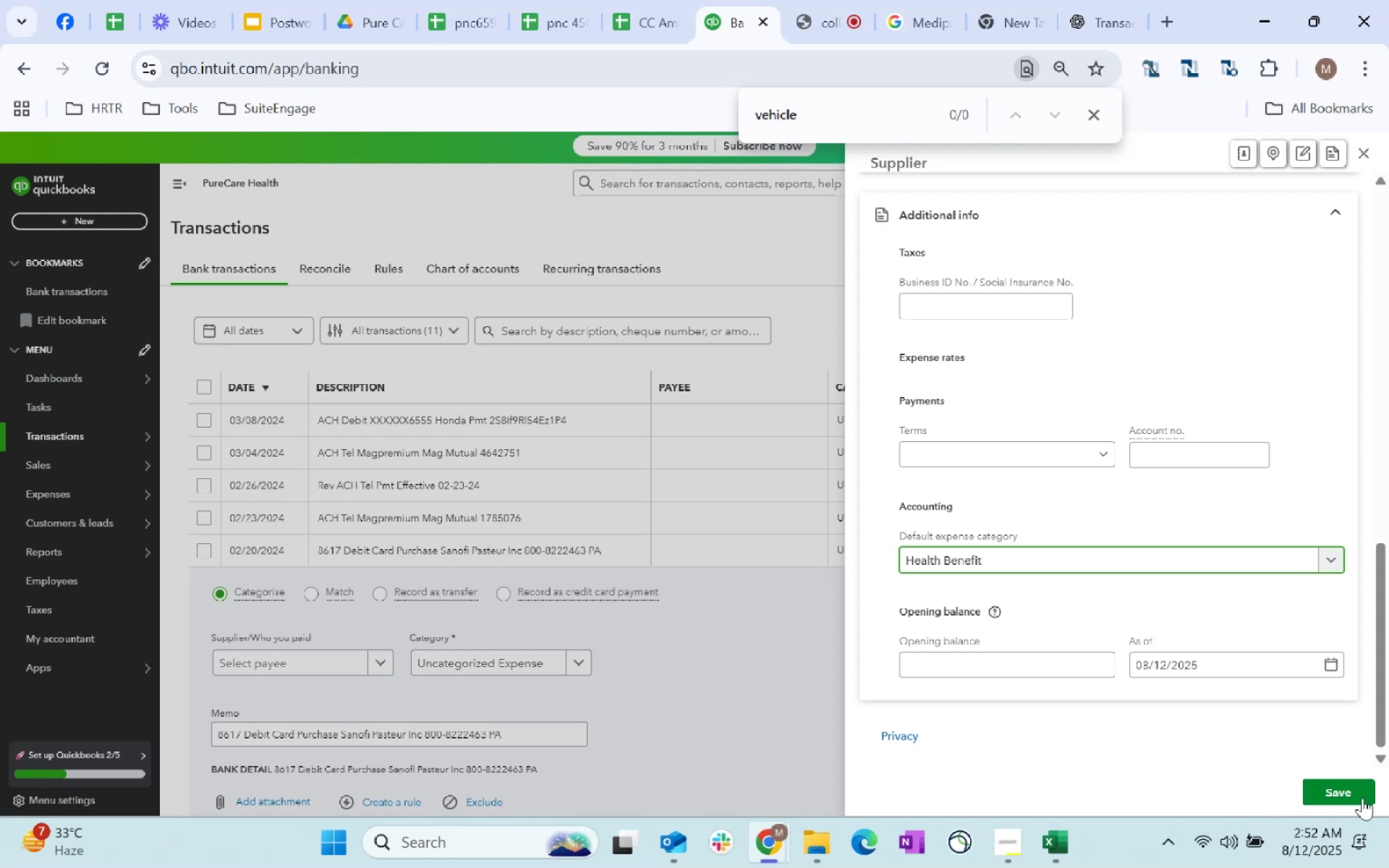 
left_click([1356, 793])
 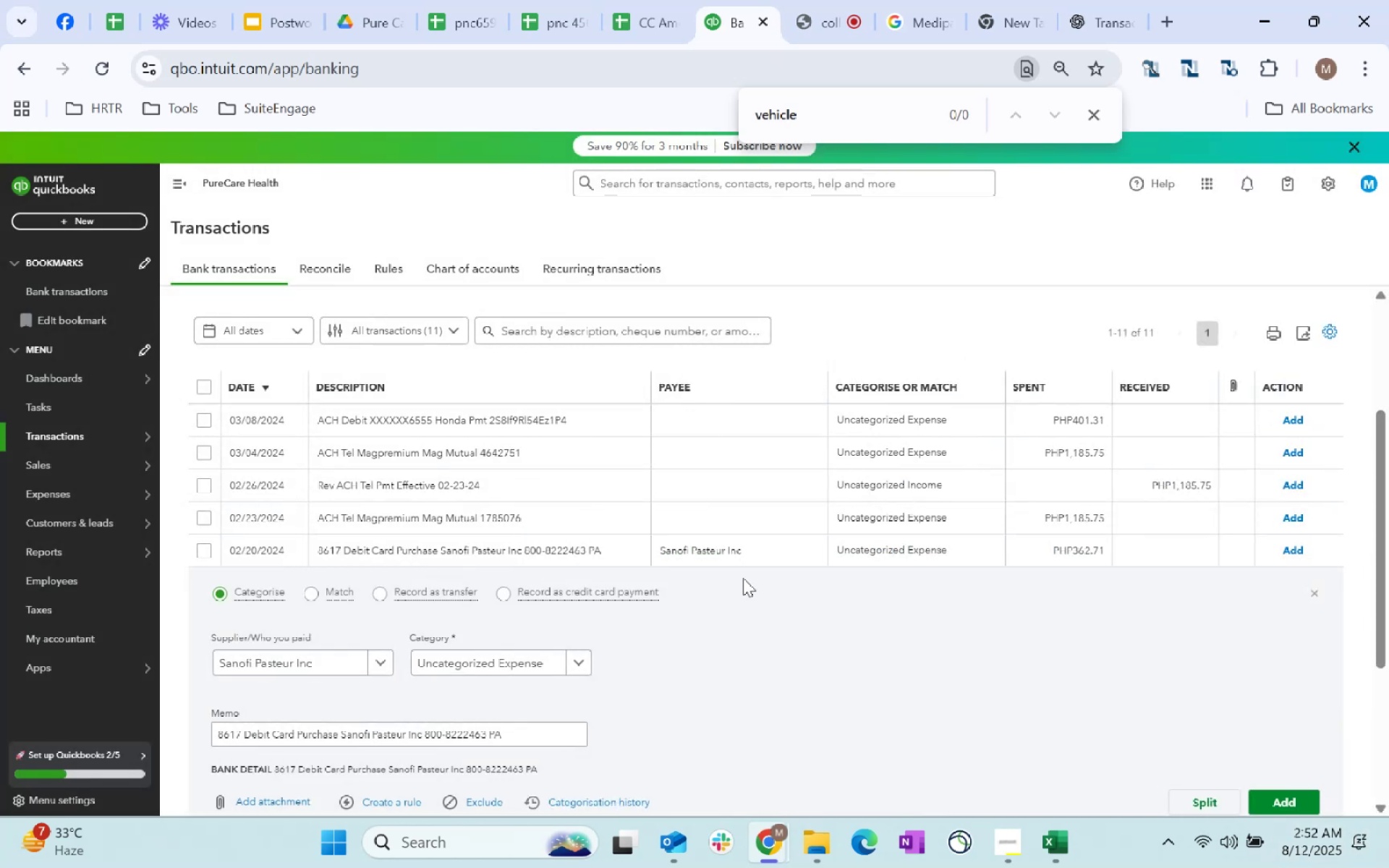 
scroll: coordinate [1192, 647], scroll_direction: down, amount: 2.0
 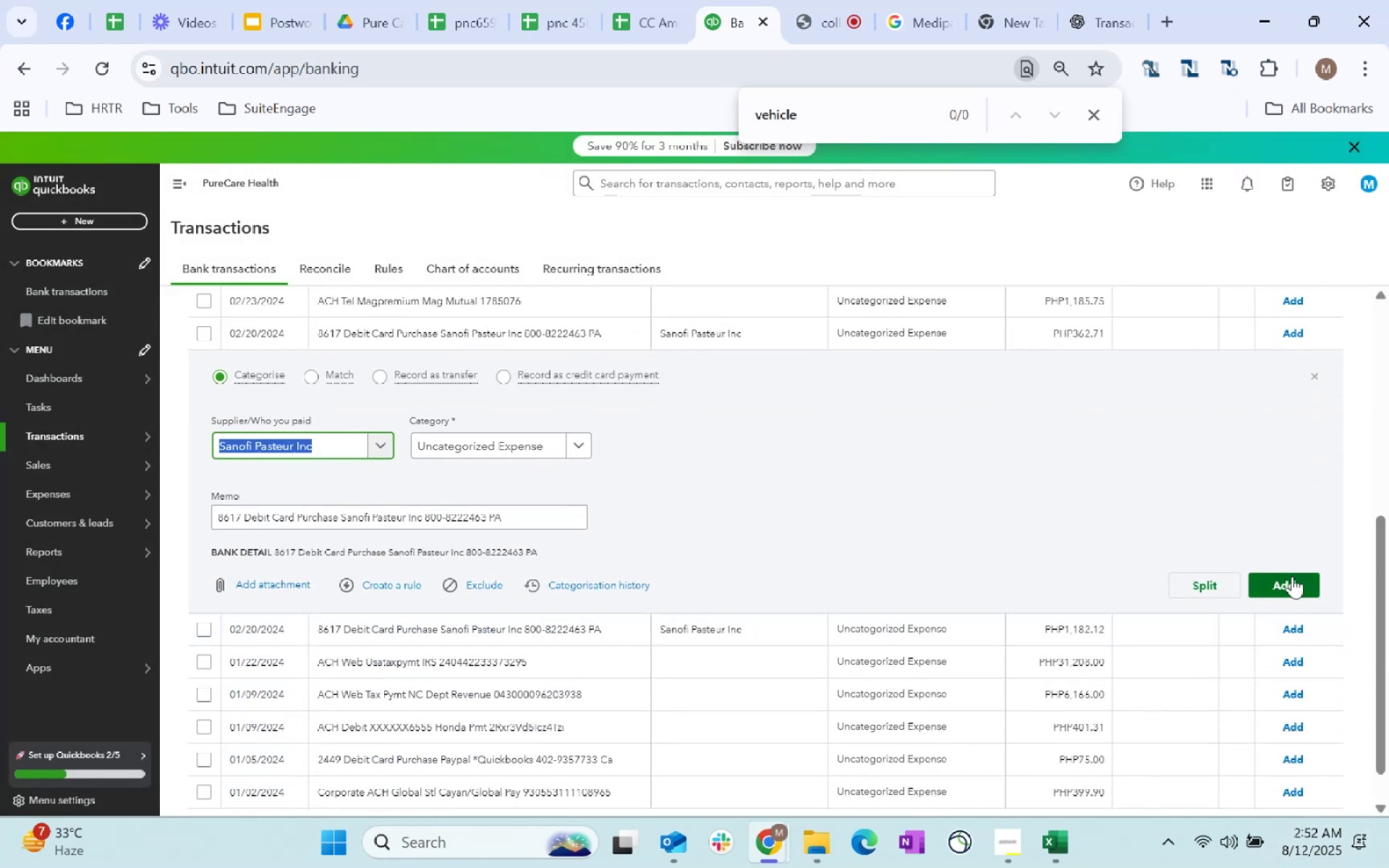 
left_click([1292, 576])
 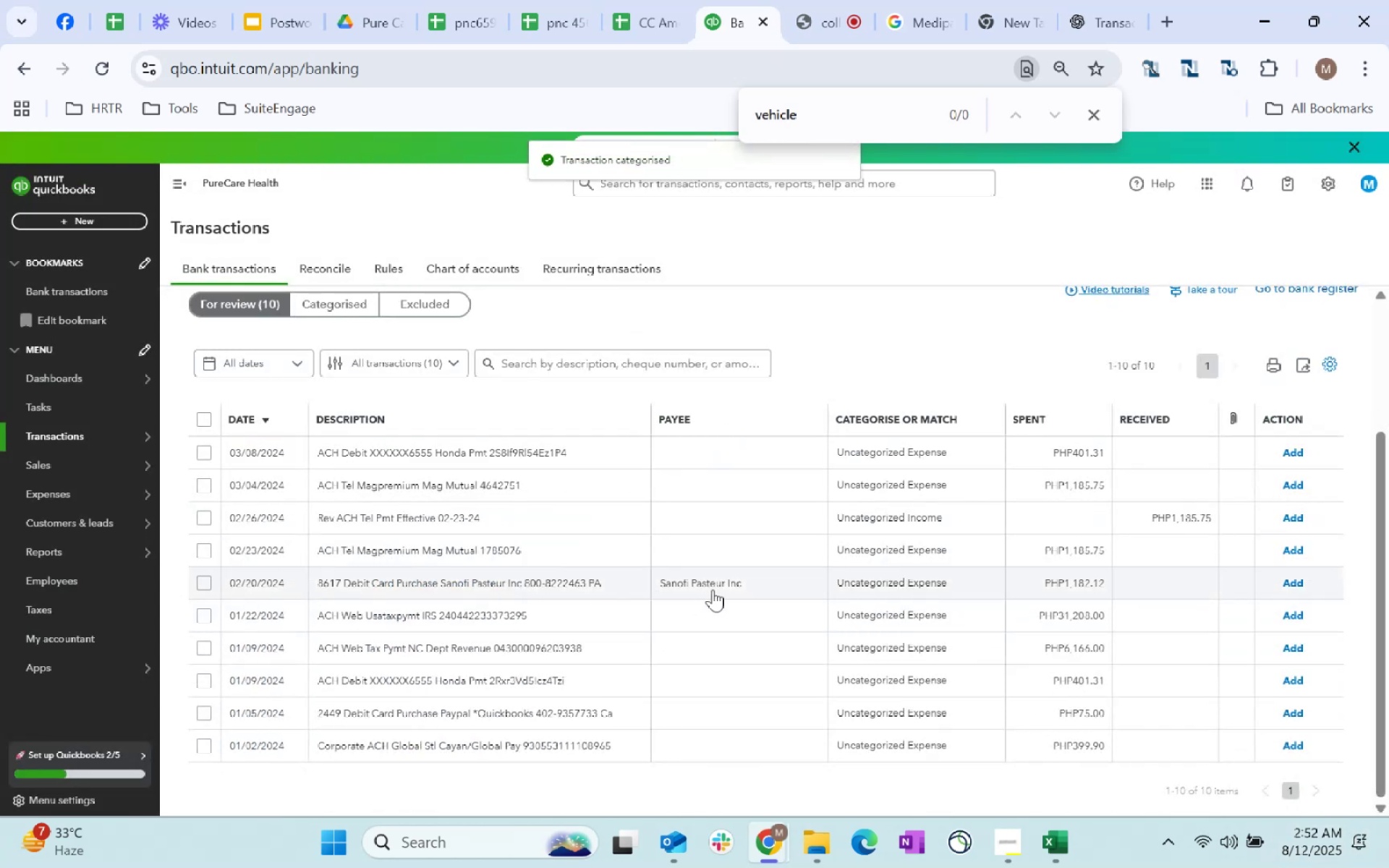 
left_click([932, 588])
 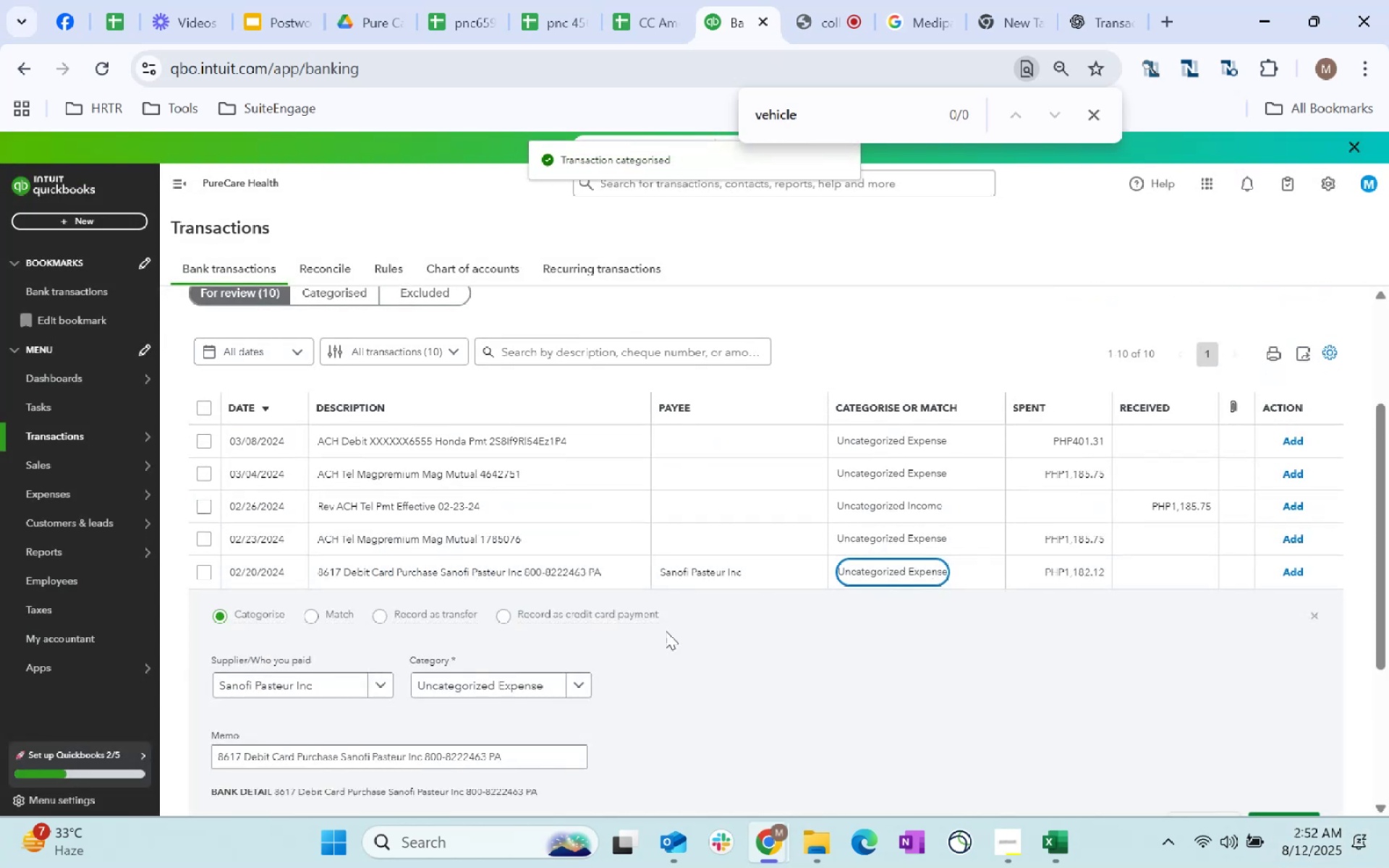 
left_click([524, 683])
 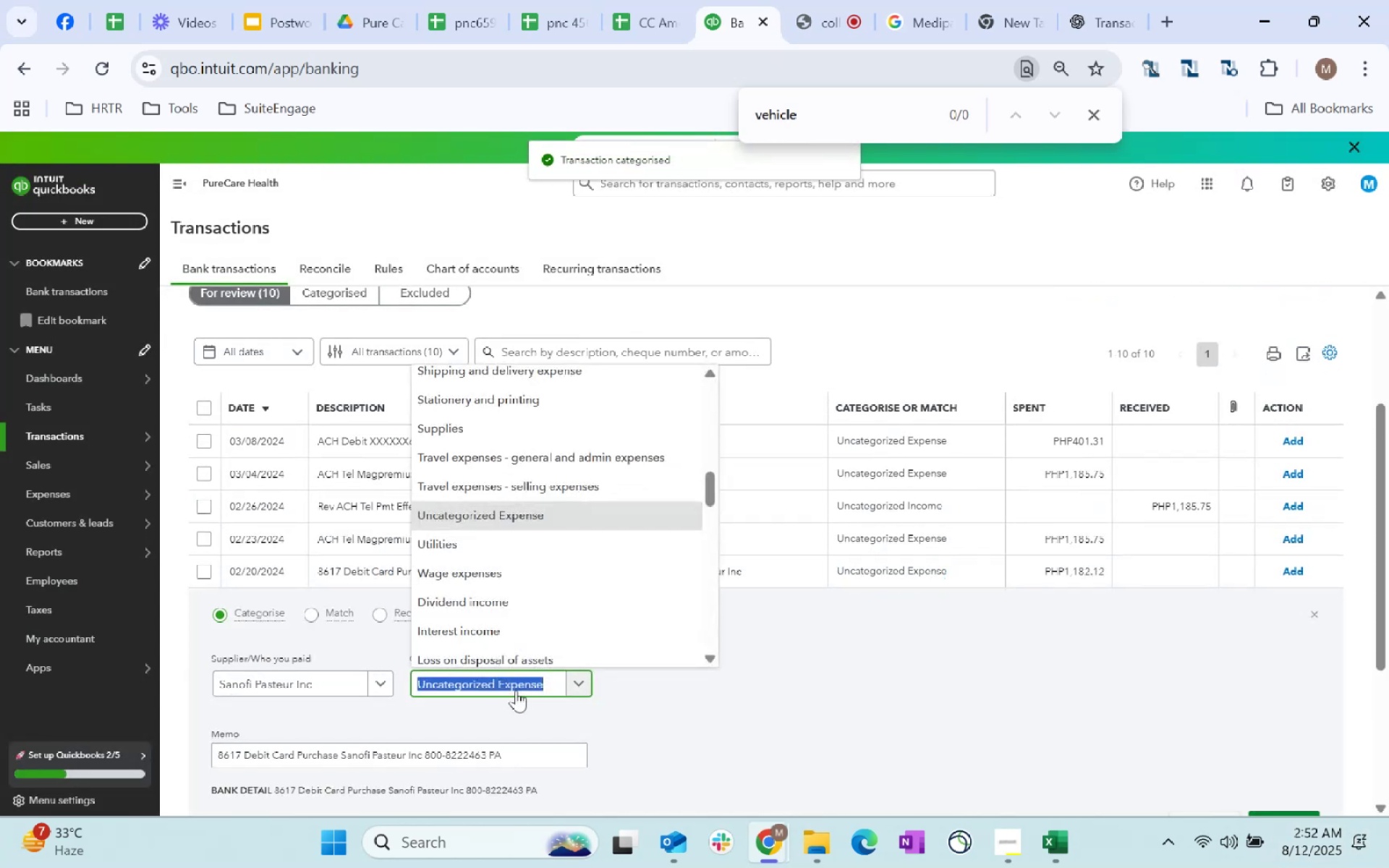 
type(health)
 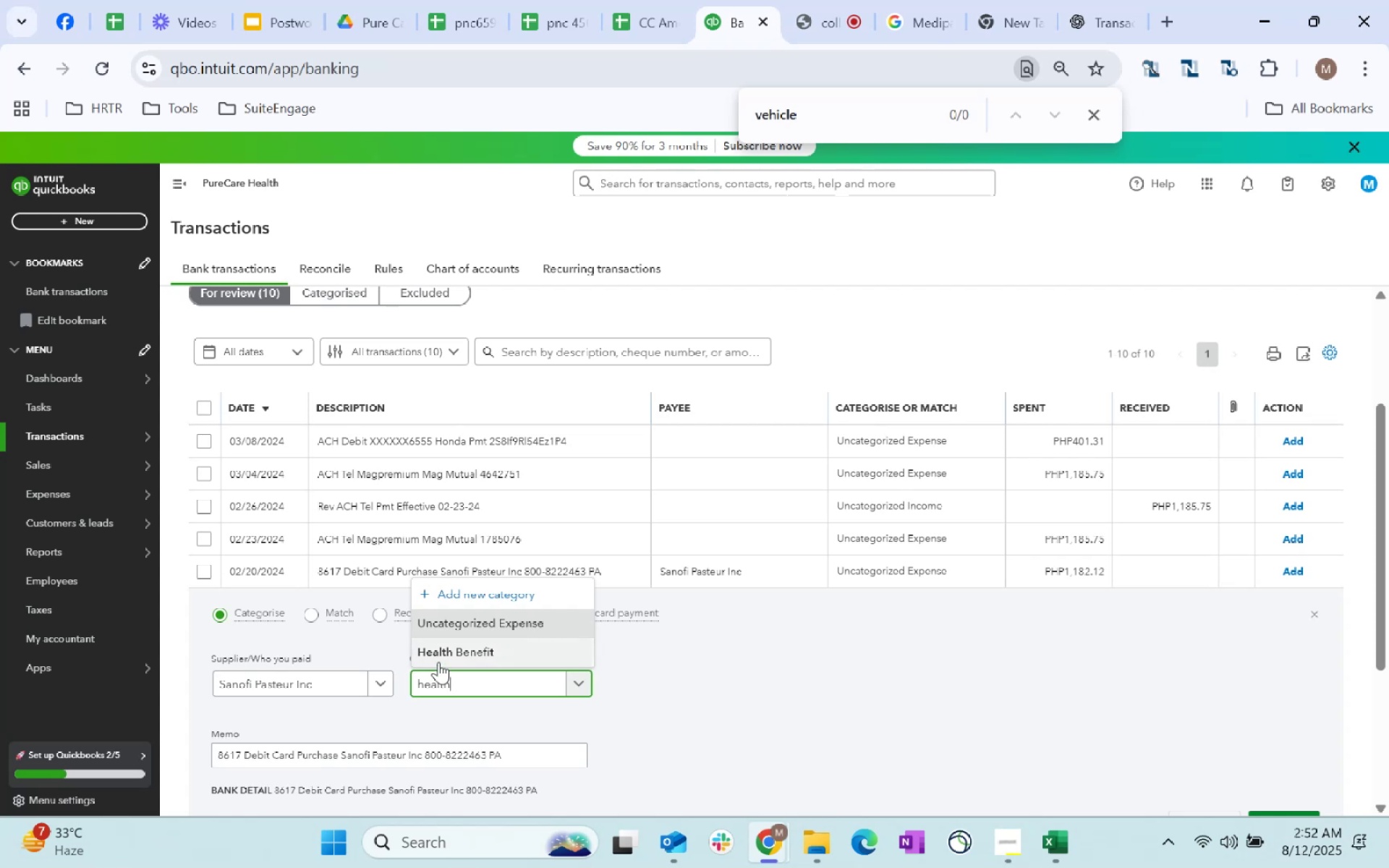 
left_click([451, 650])
 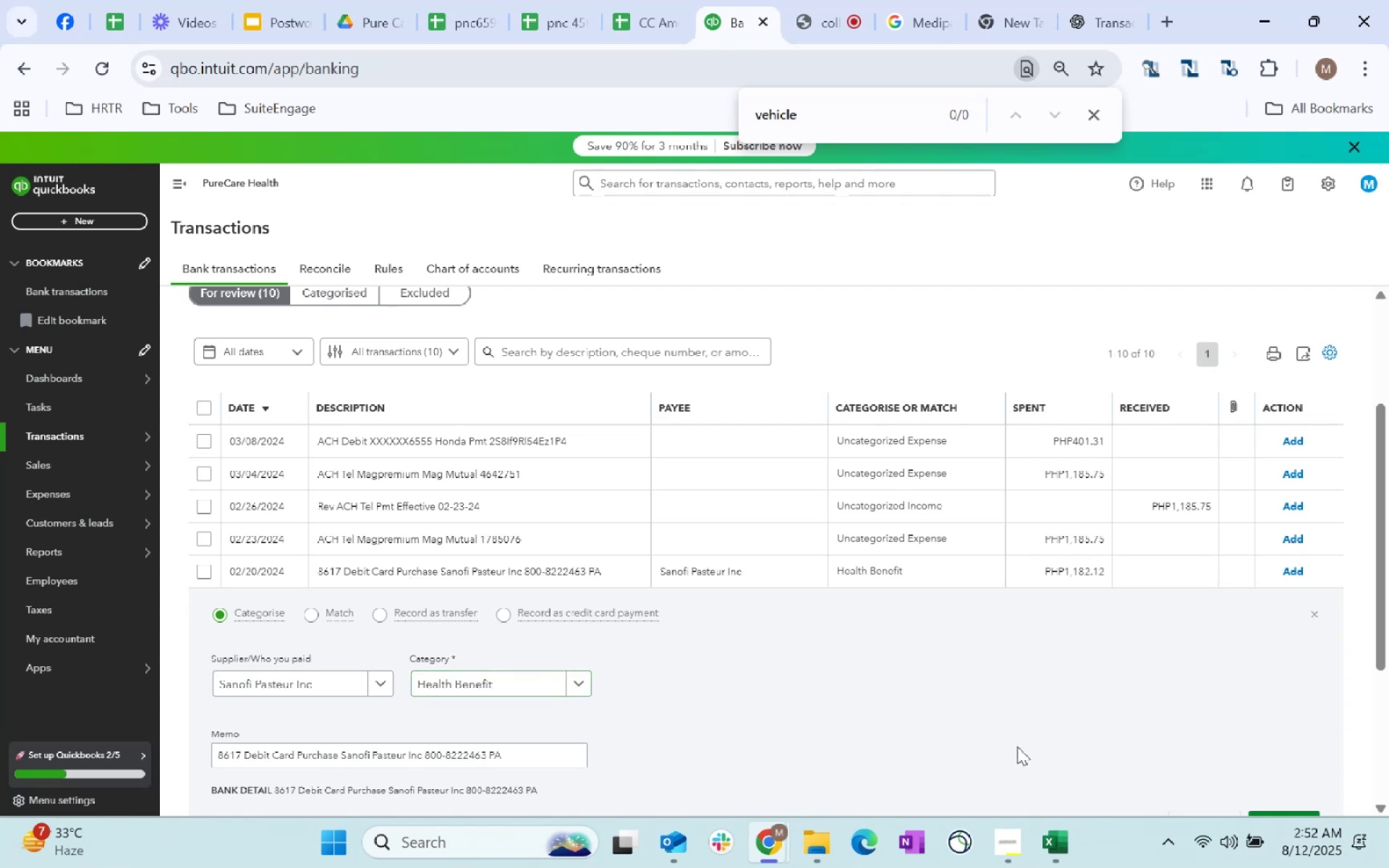 
scroll: coordinate [1290, 643], scroll_direction: down, amount: 10.0
 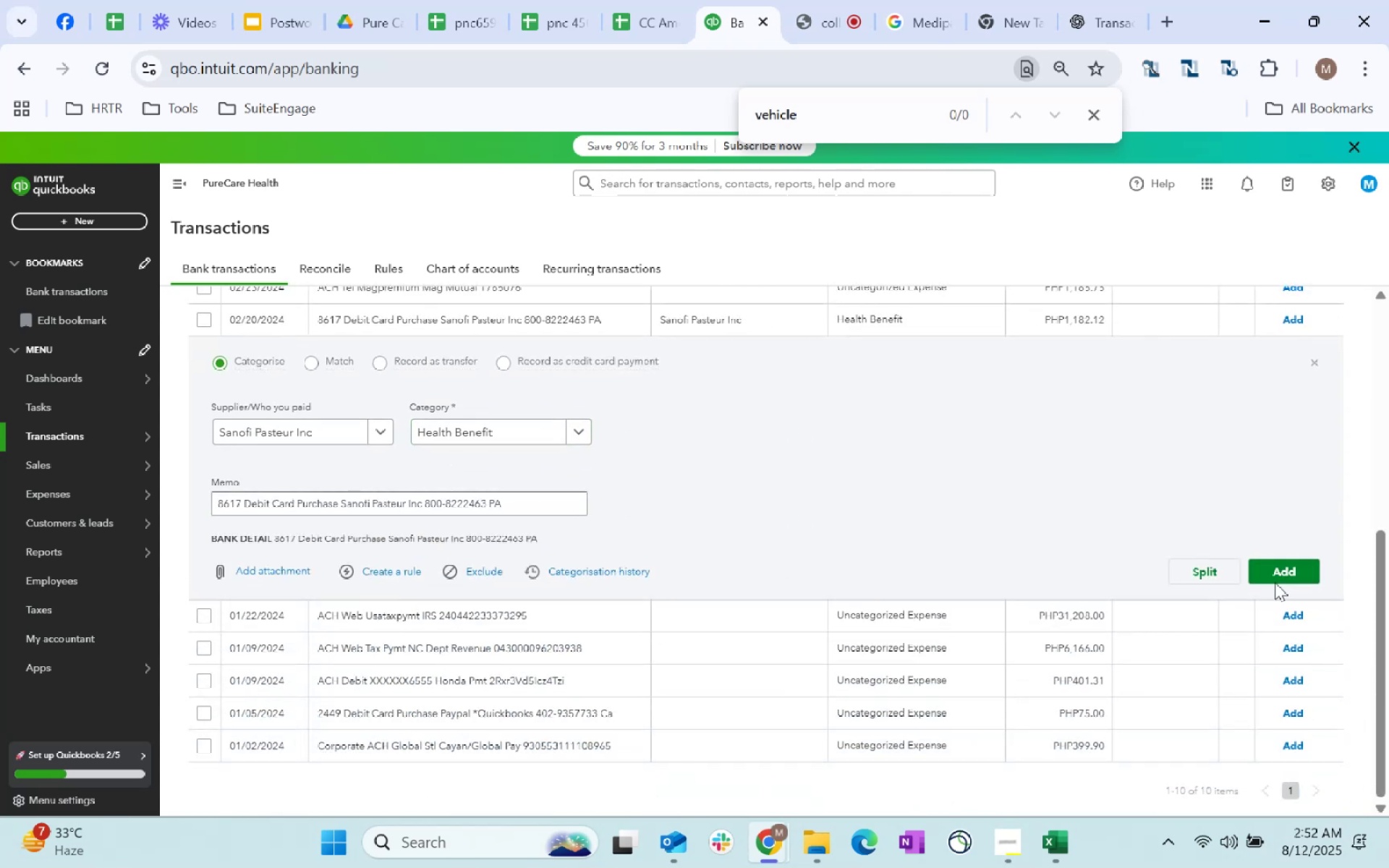 
left_click([1281, 572])
 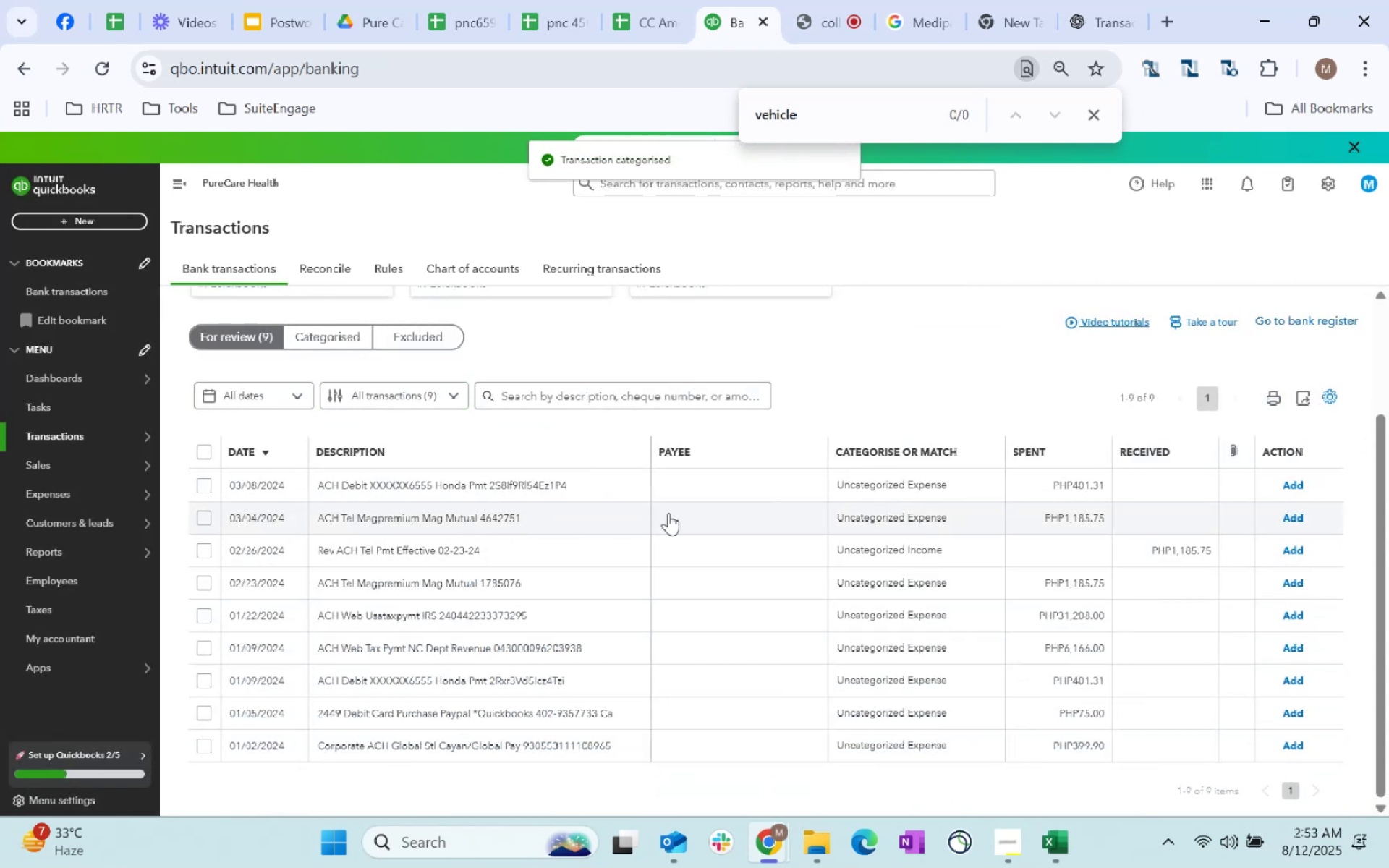 
wait(5.48)
 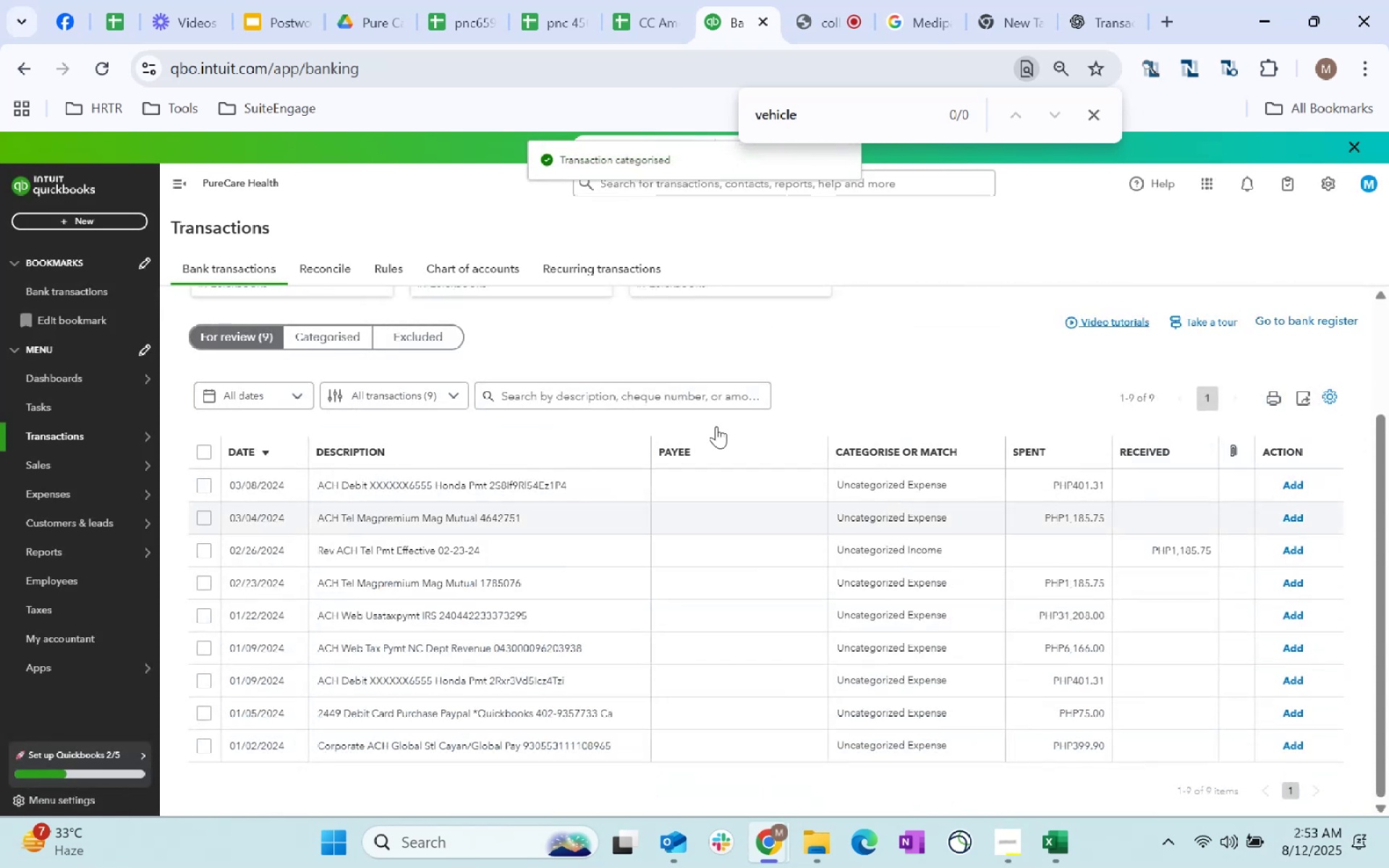 
left_click([768, 514])
 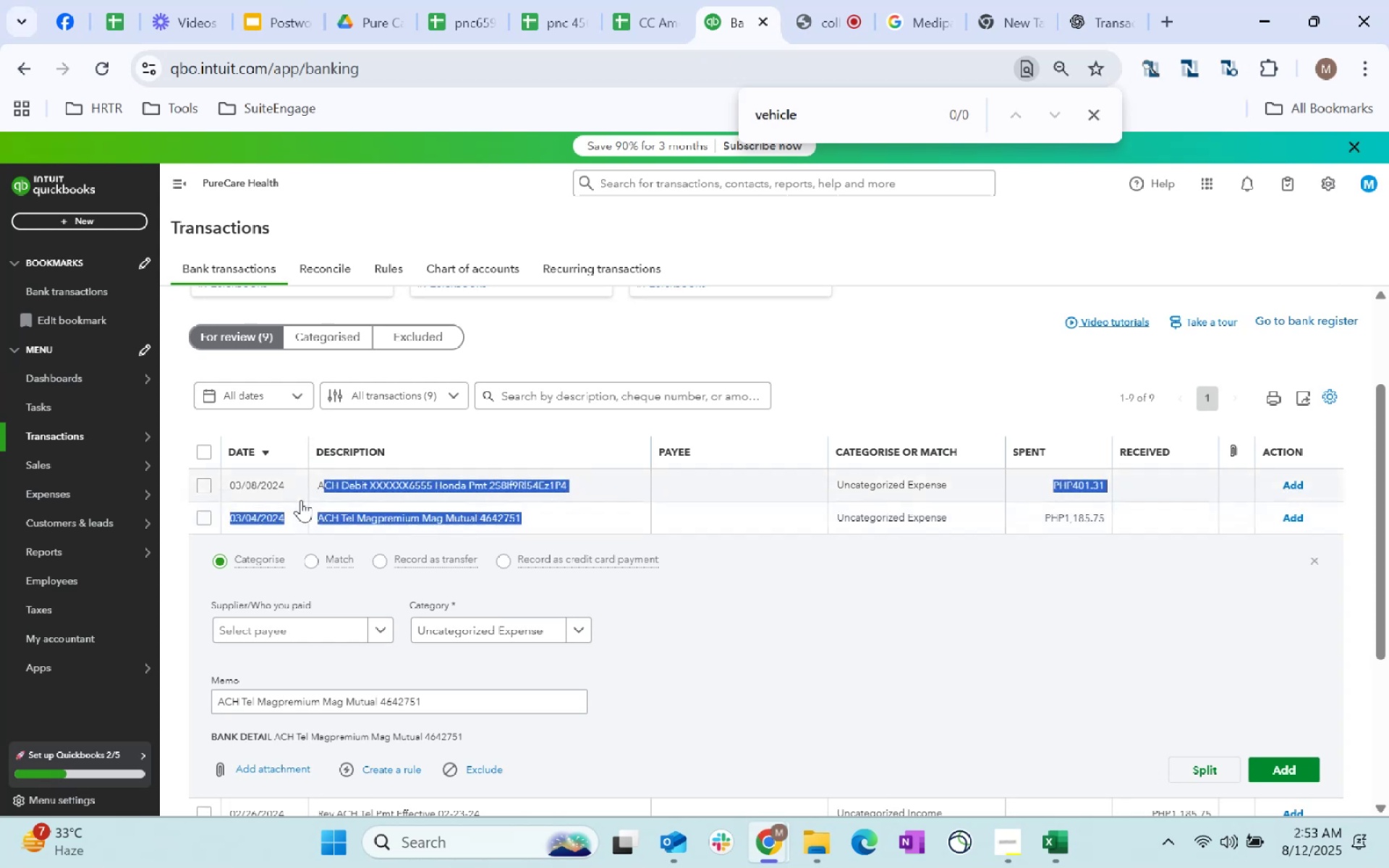 
key(Control+C)
 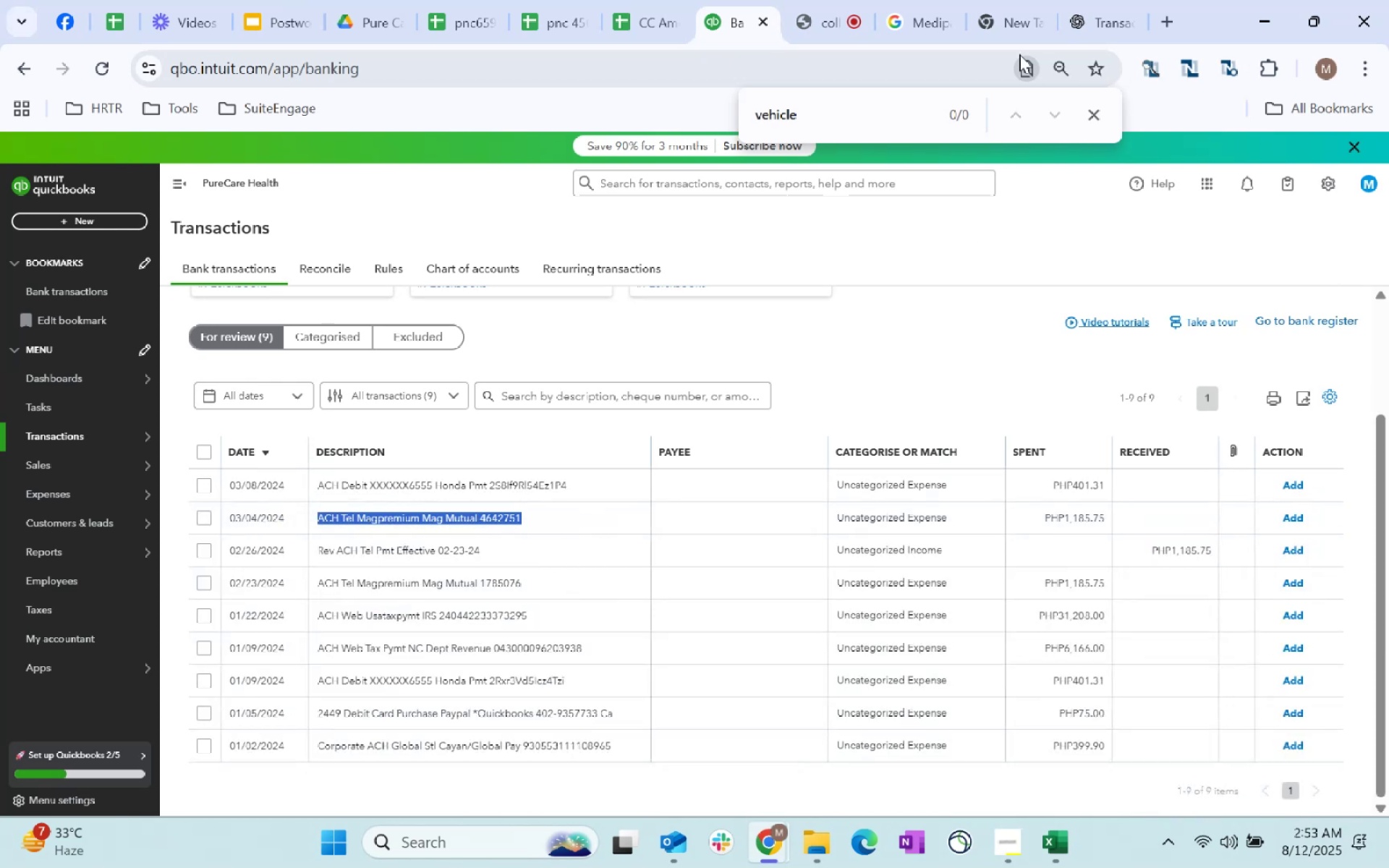 
key(Control+C)
 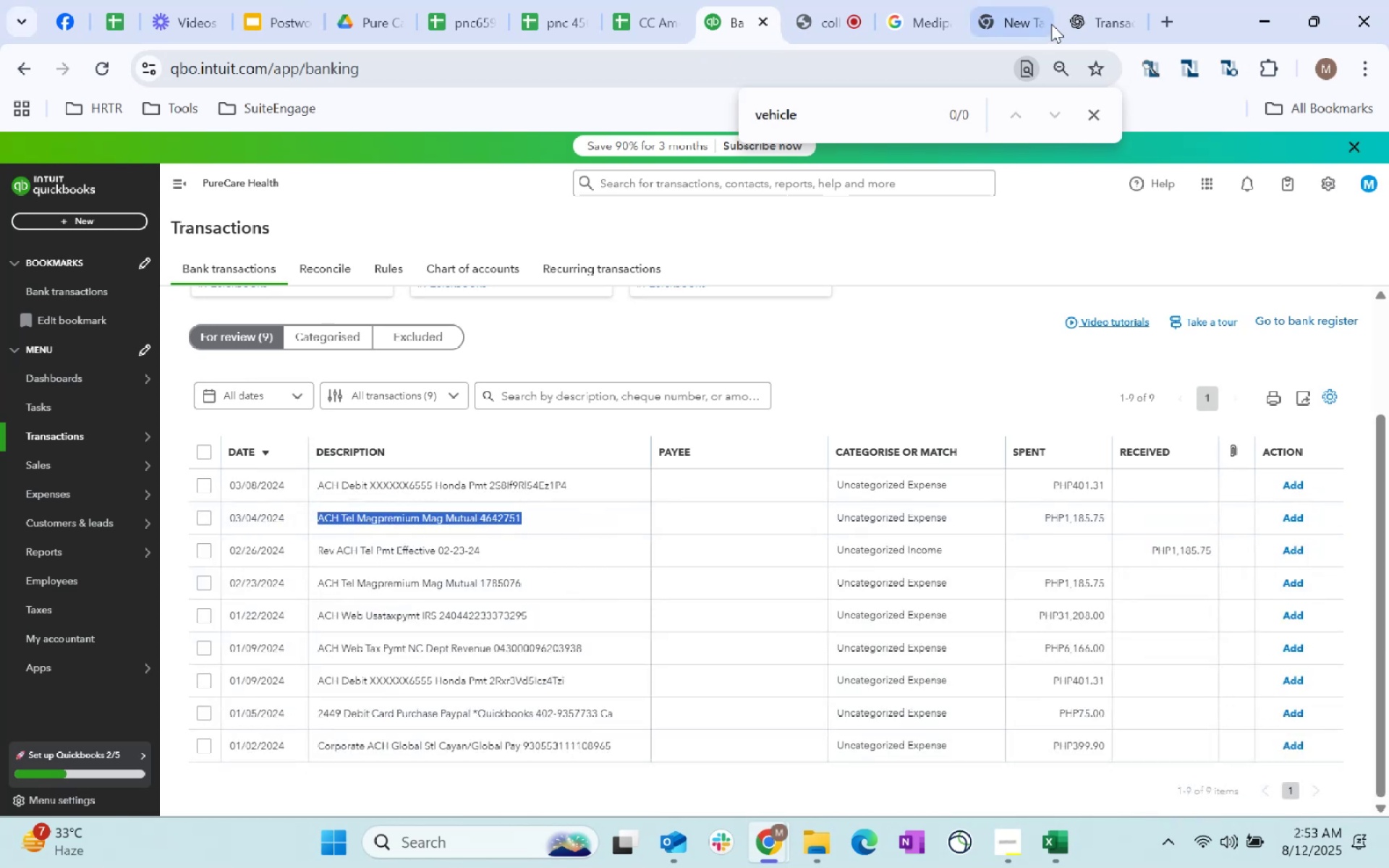 
key(Control+C)
 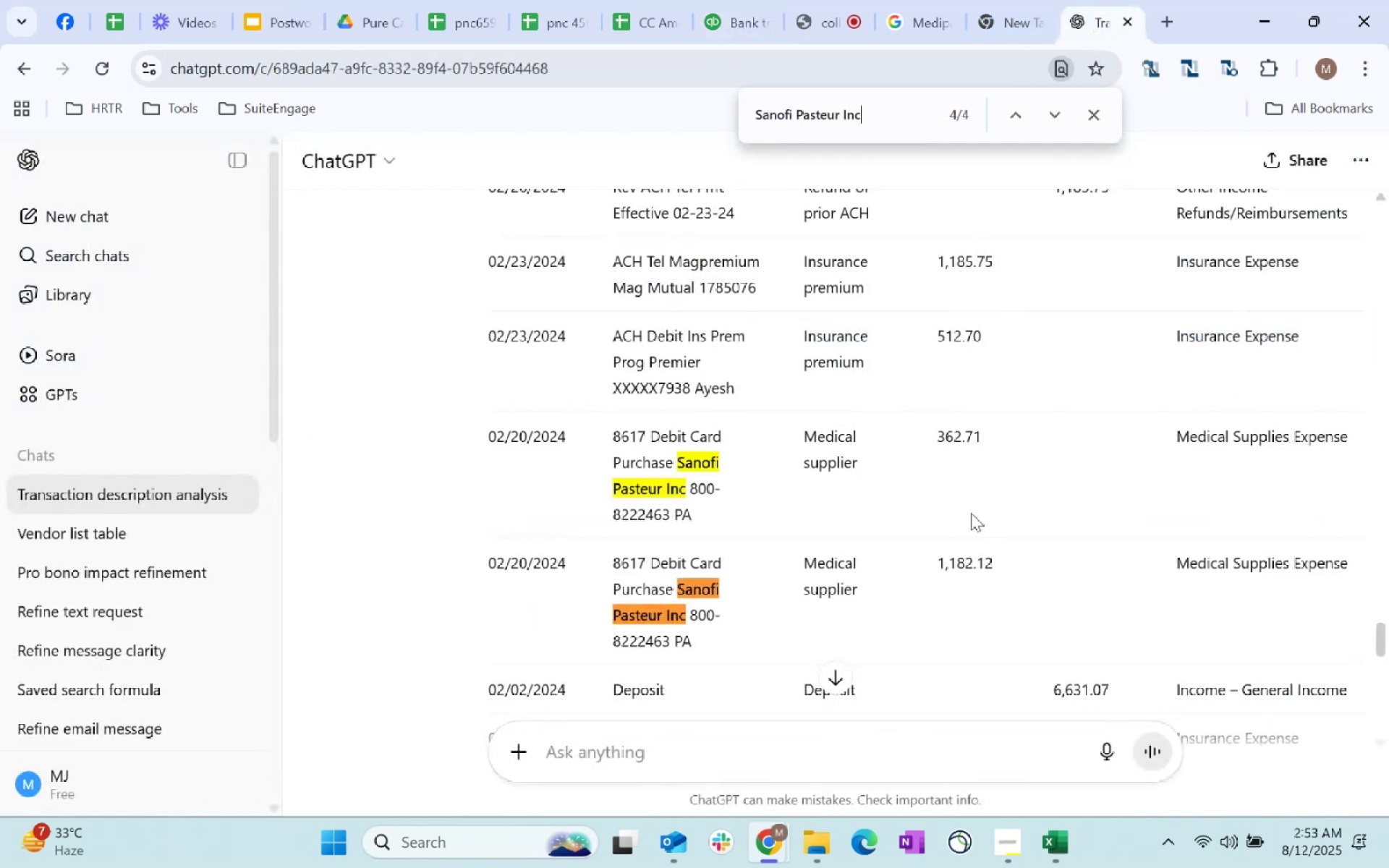 
key(Control+F)
 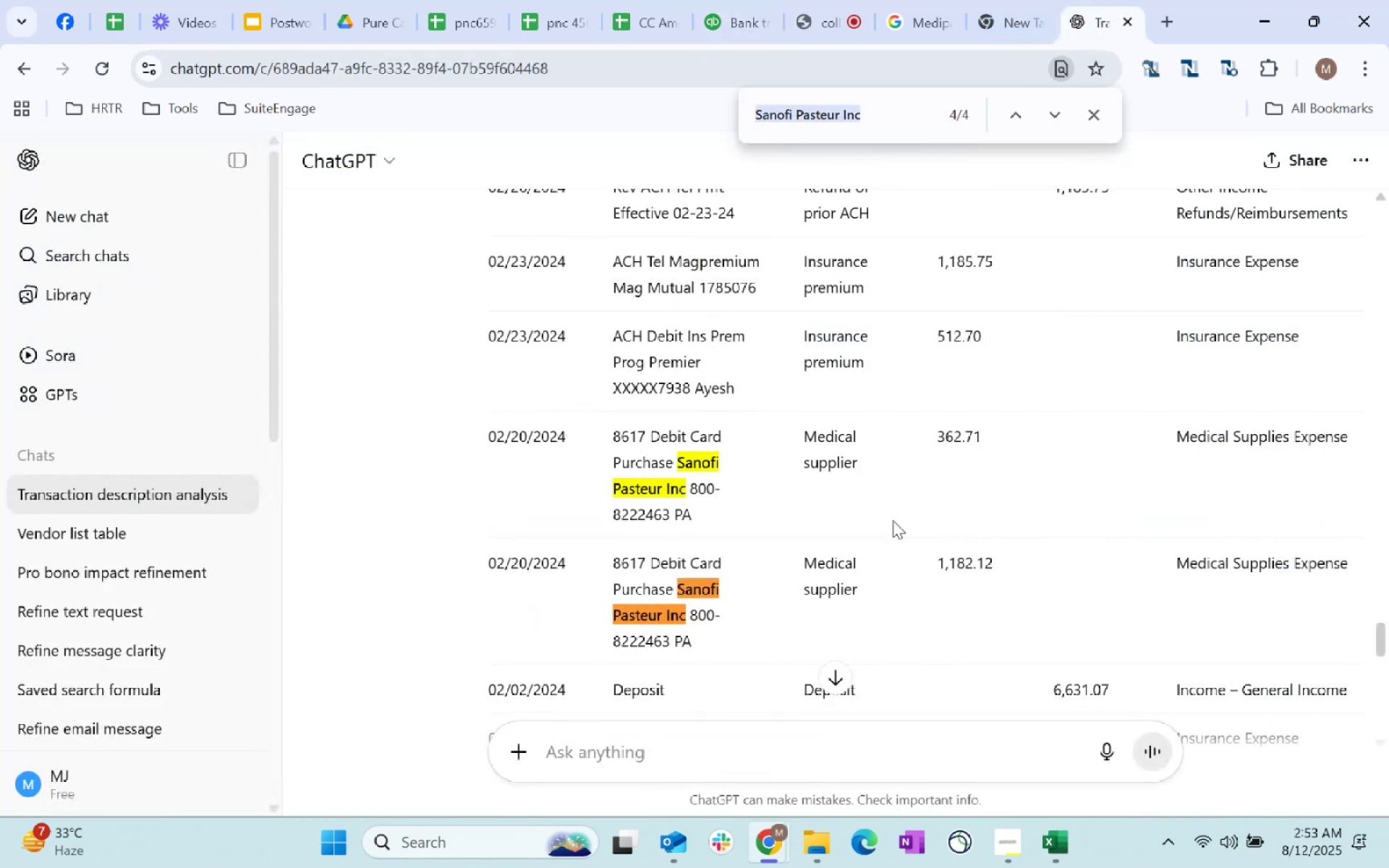 
key(Control+V)
 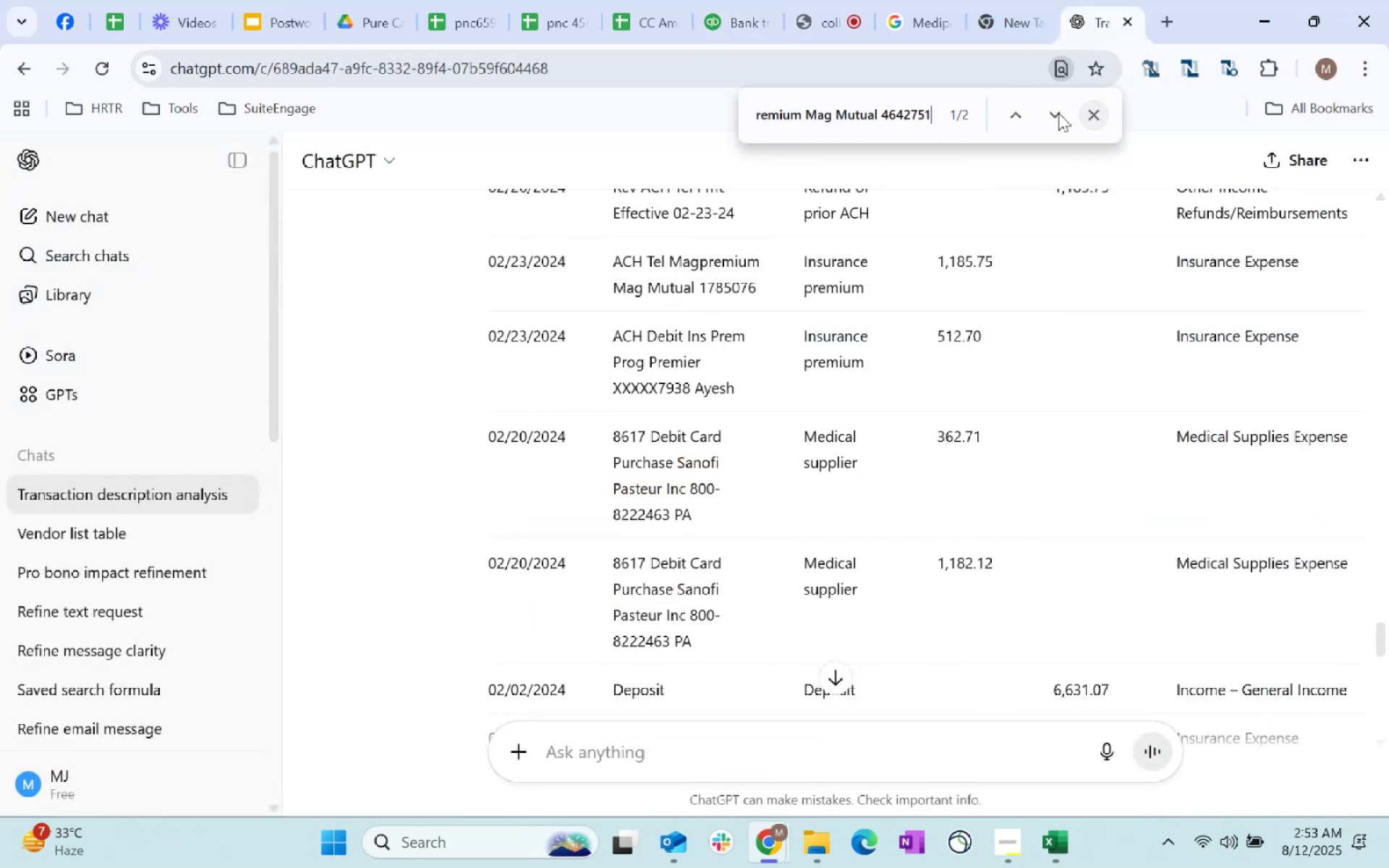 
double_click([1057, 111])
 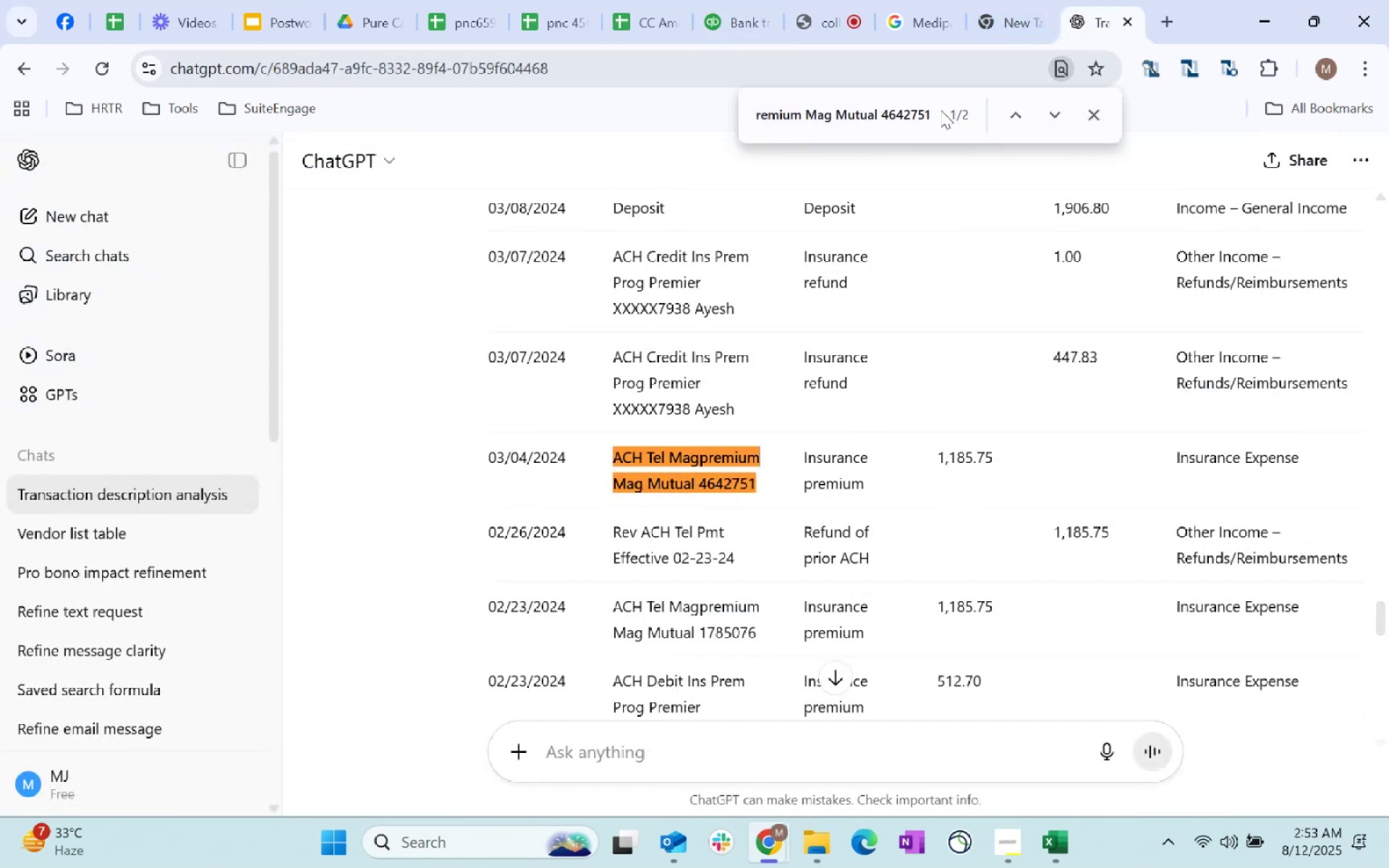 
left_click([805, 15])
 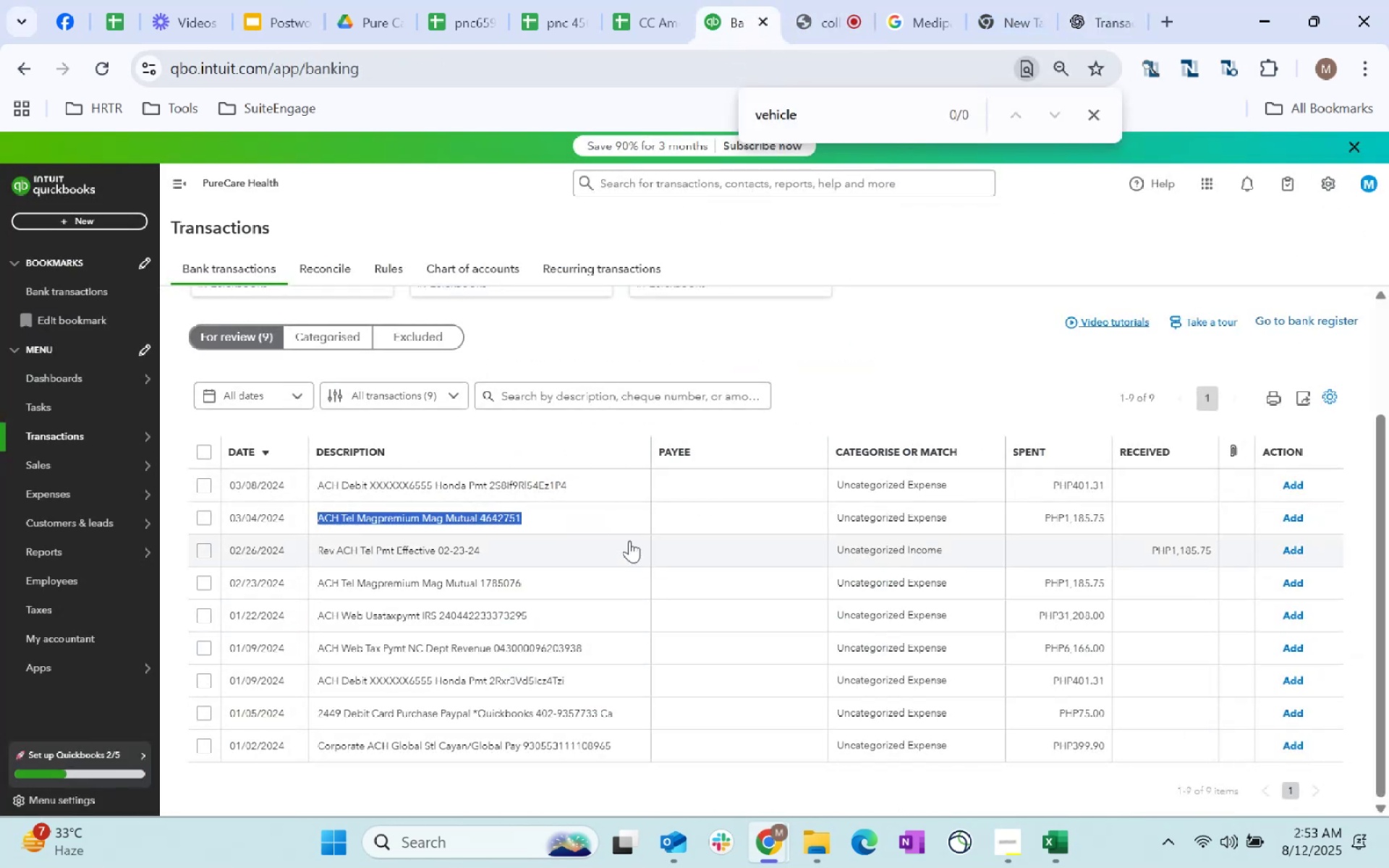 
left_click([685, 504])
 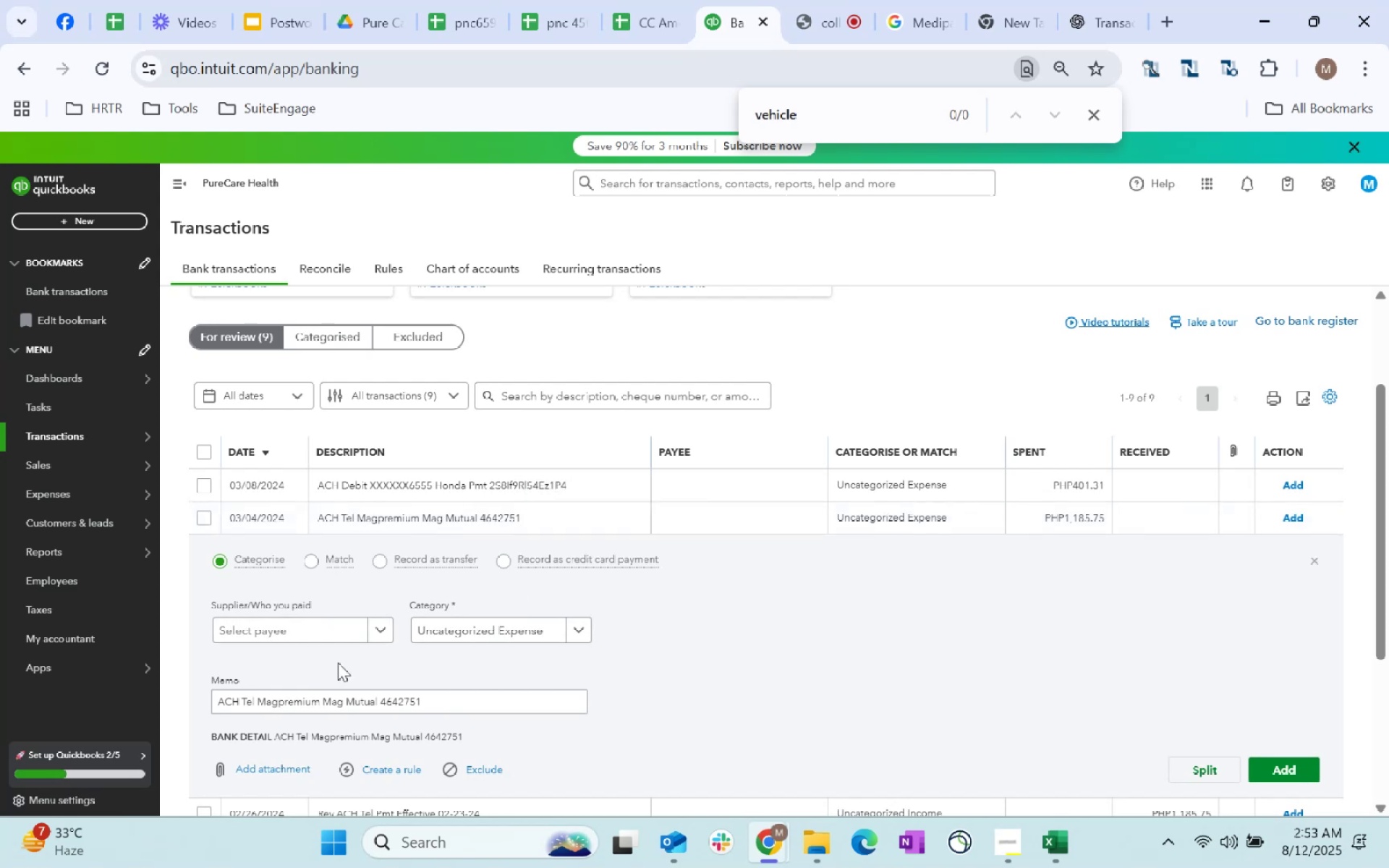 
left_click([331, 634])
 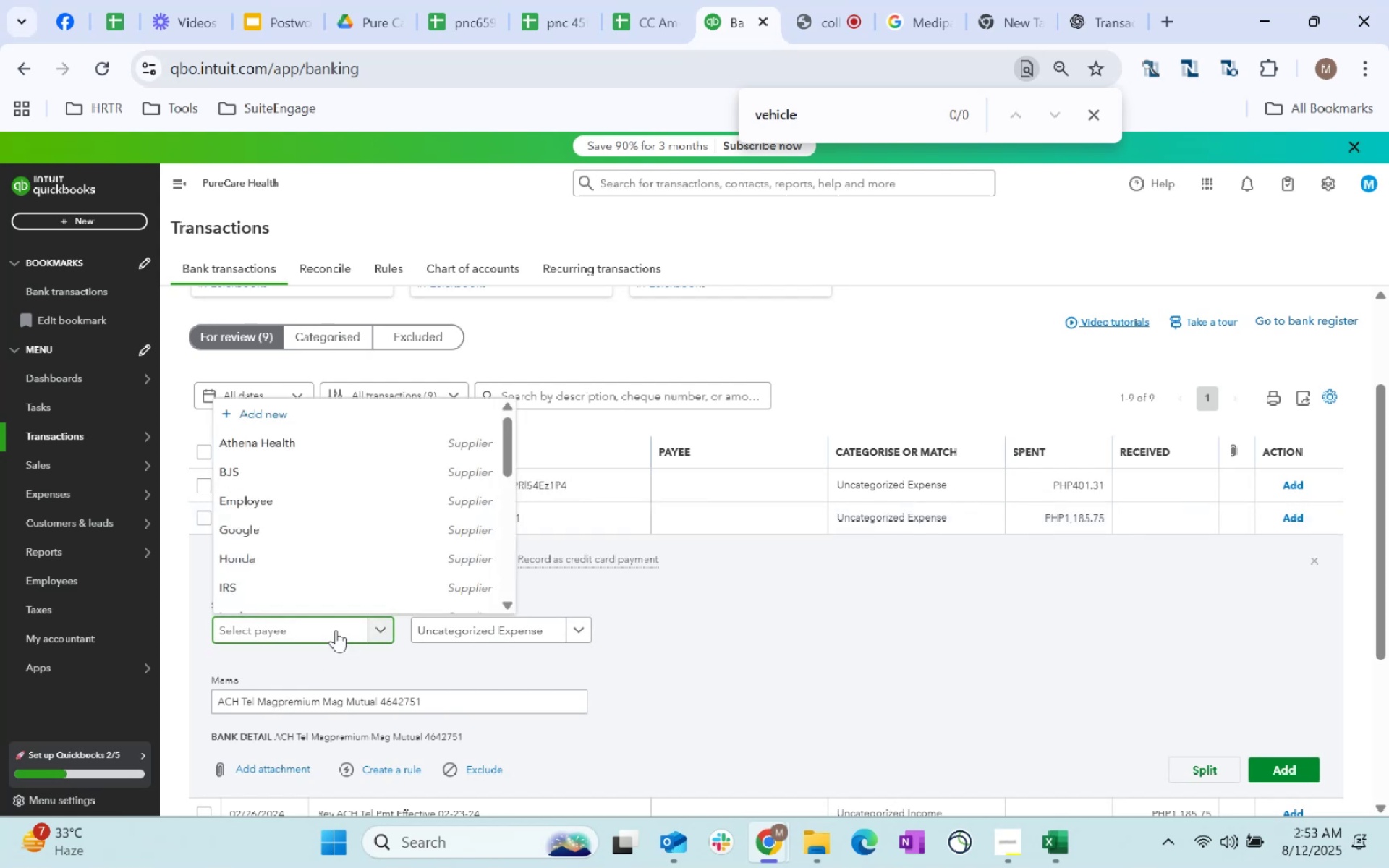 
left_click([349, 621])
 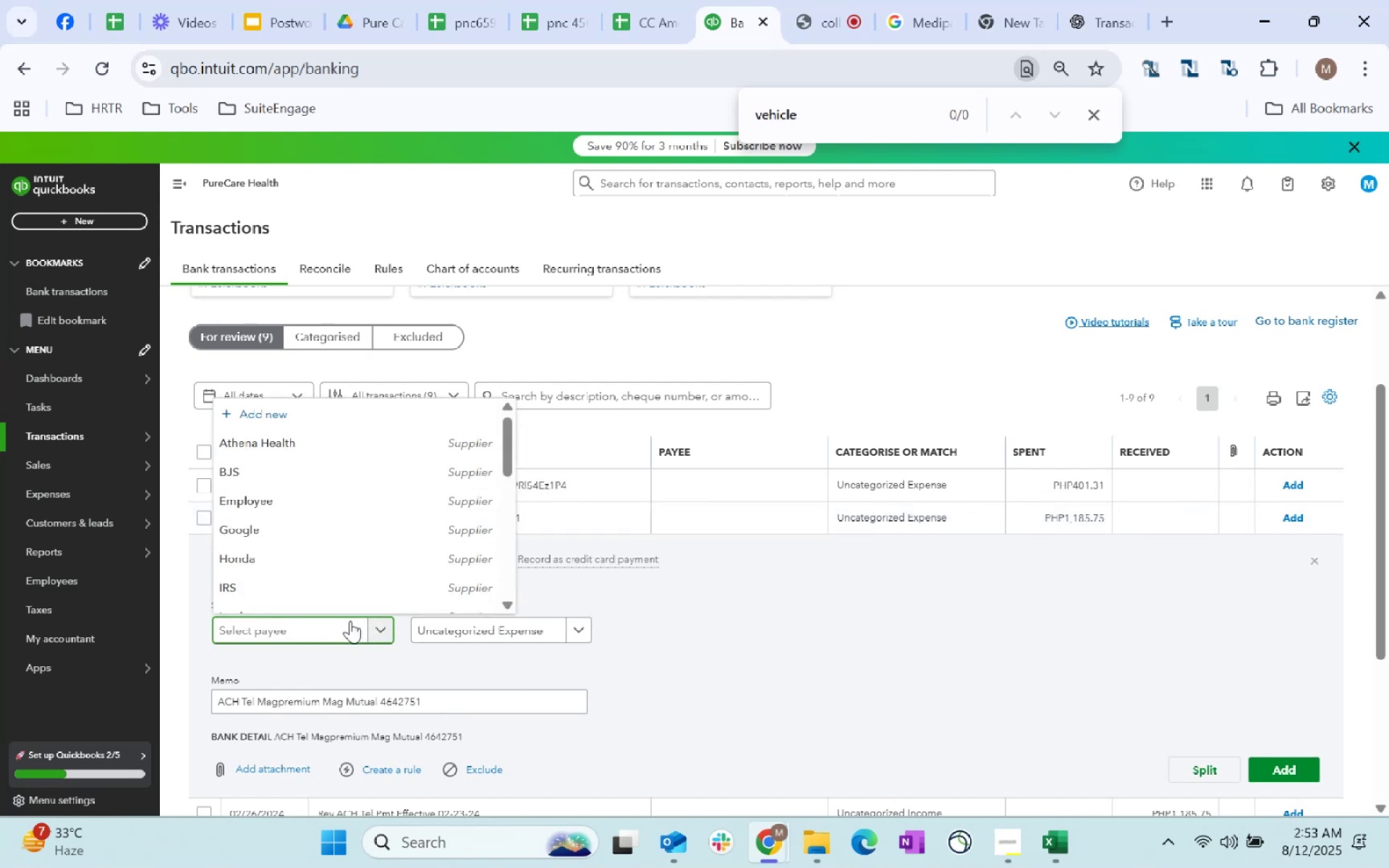 
scroll: coordinate [404, 474], scroll_direction: down, amount: 2.0
 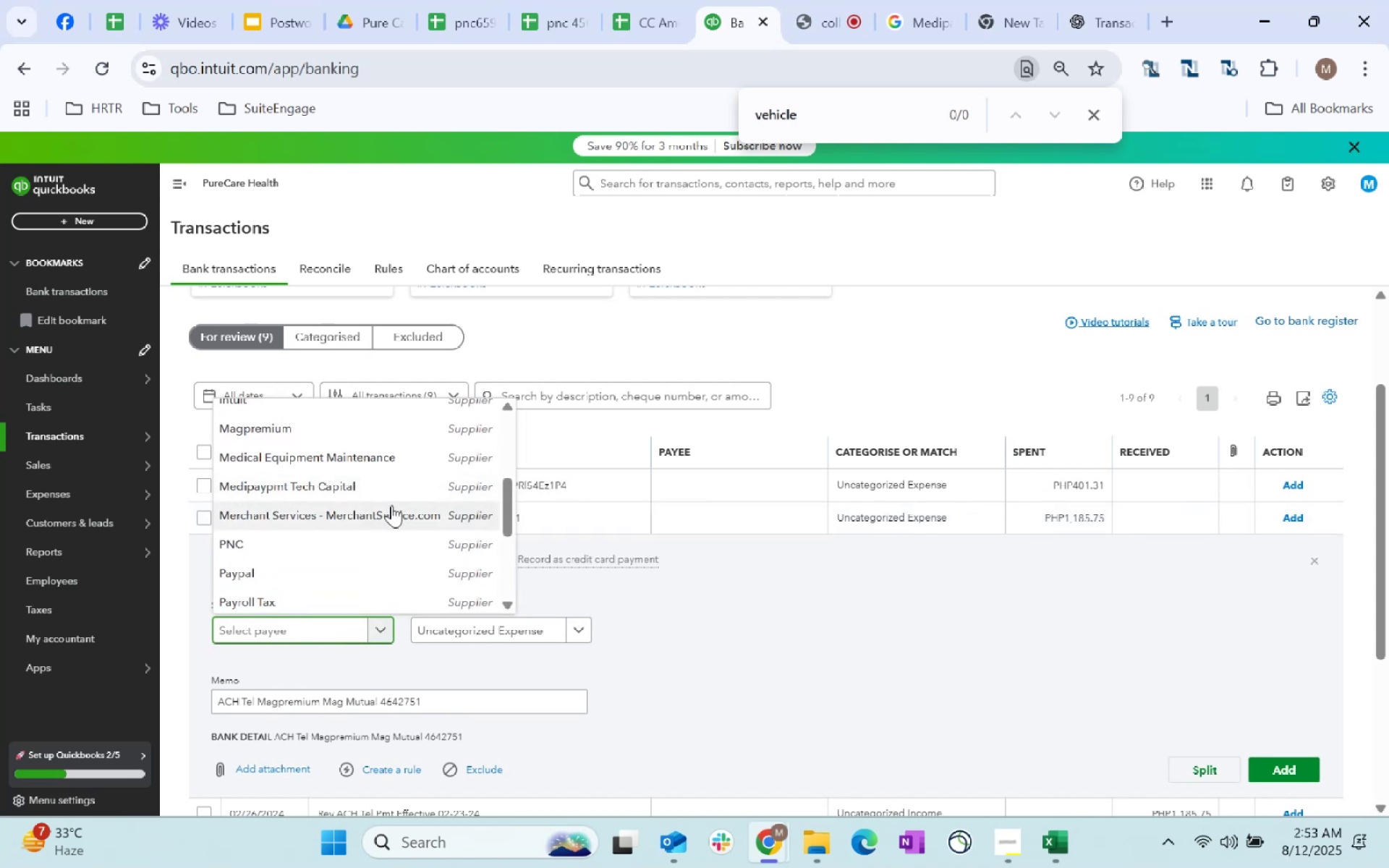 
left_click([339, 430])
 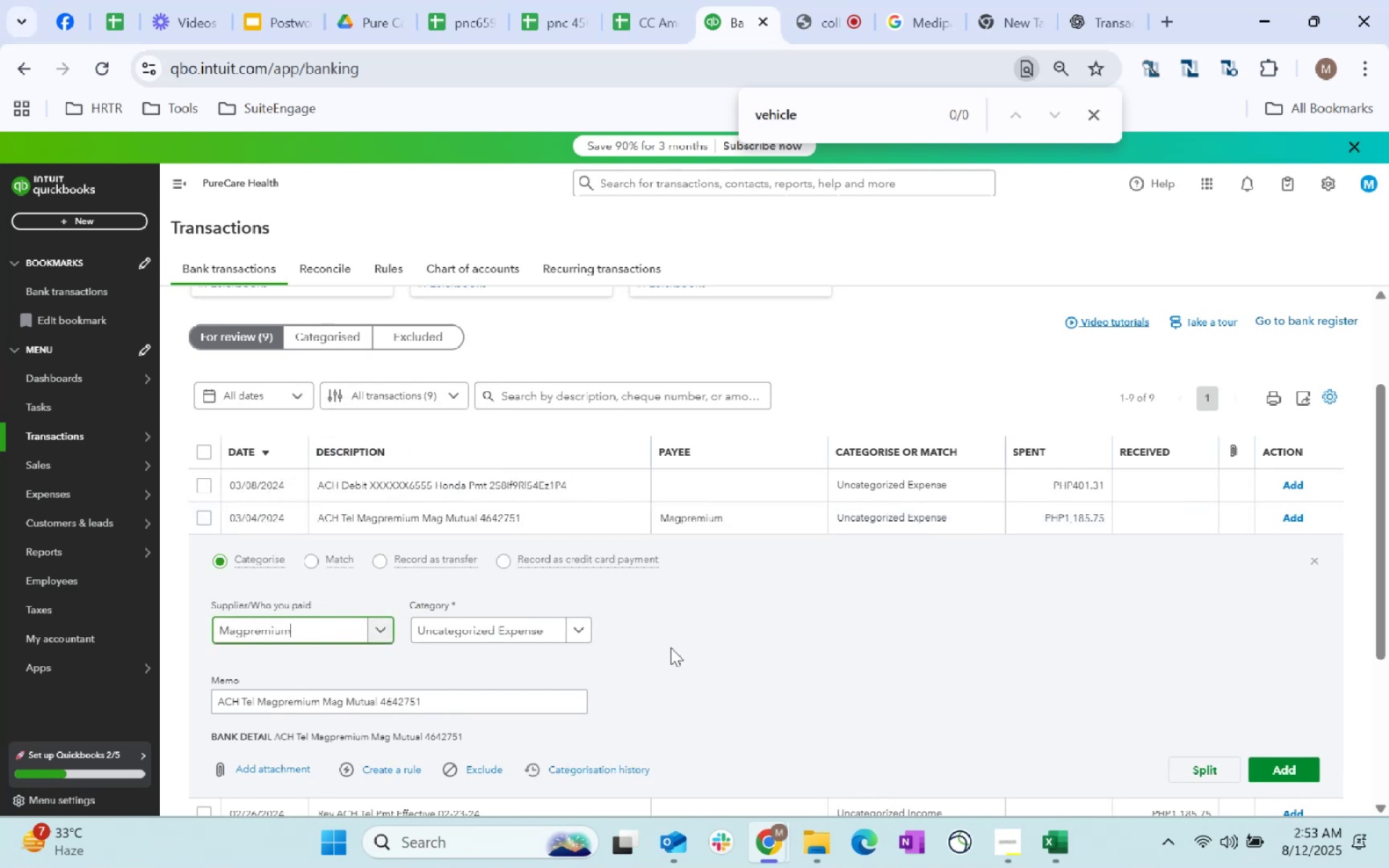 
left_click([558, 626])
 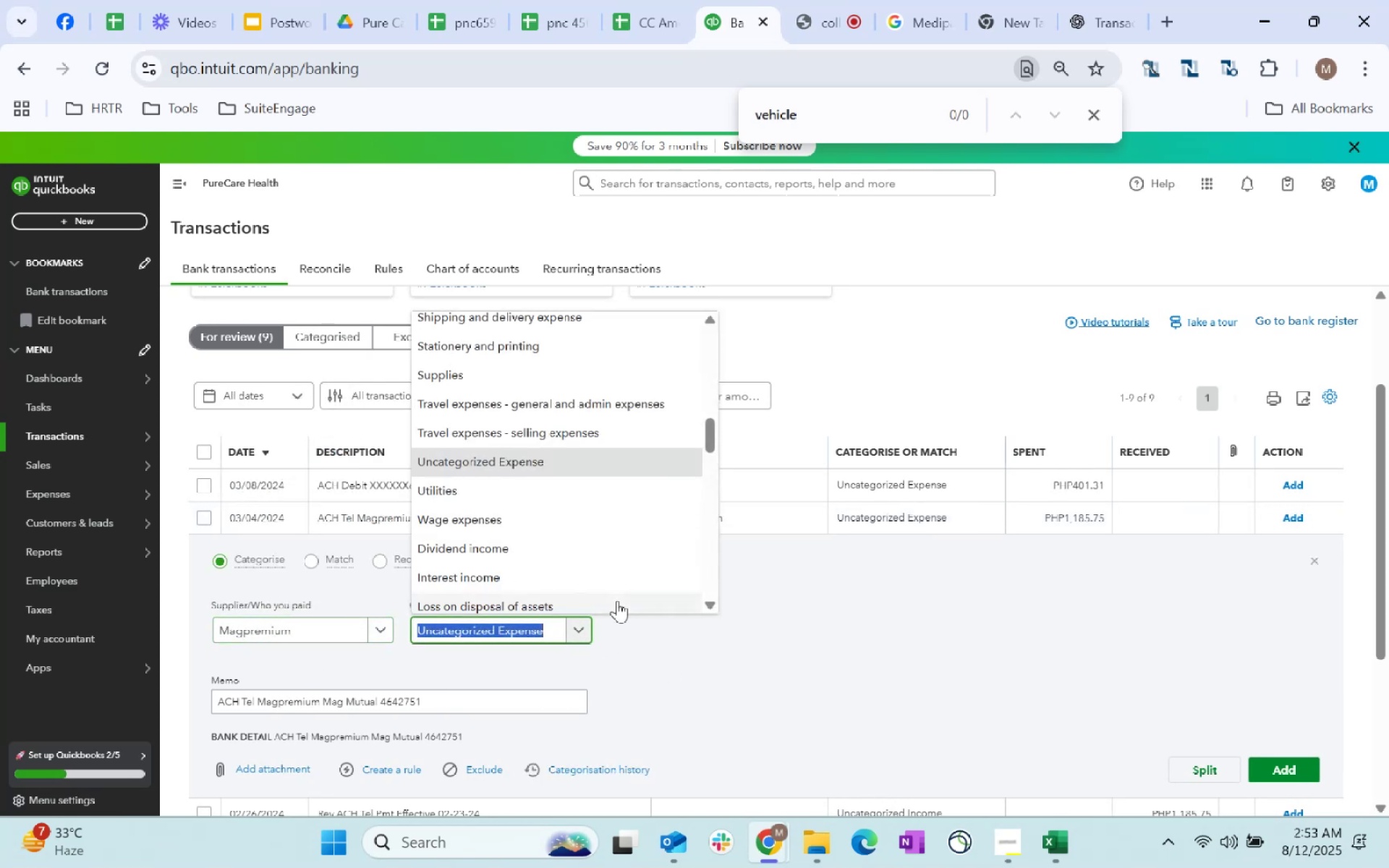 
type(insuran)
 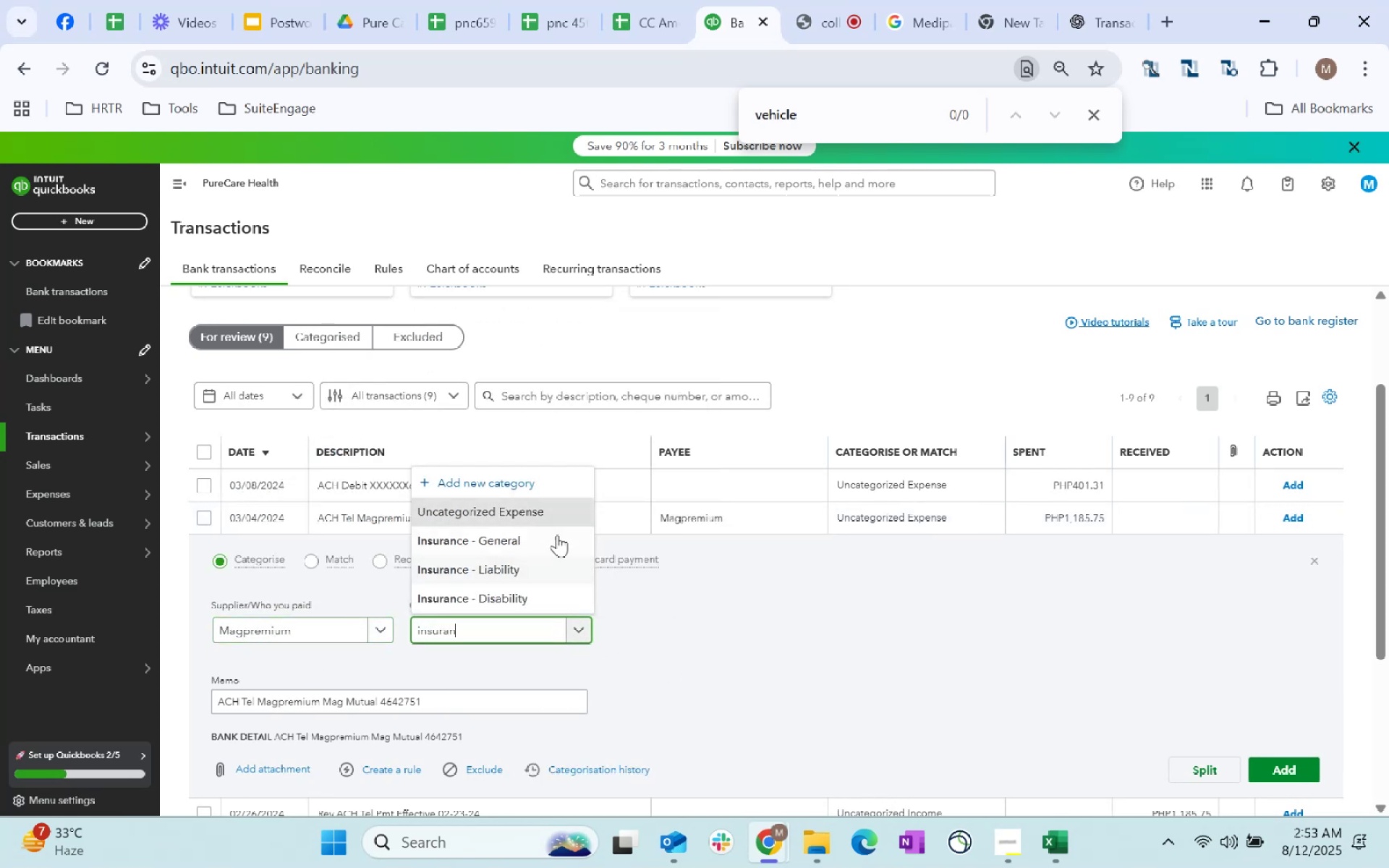 
left_click([543, 542])
 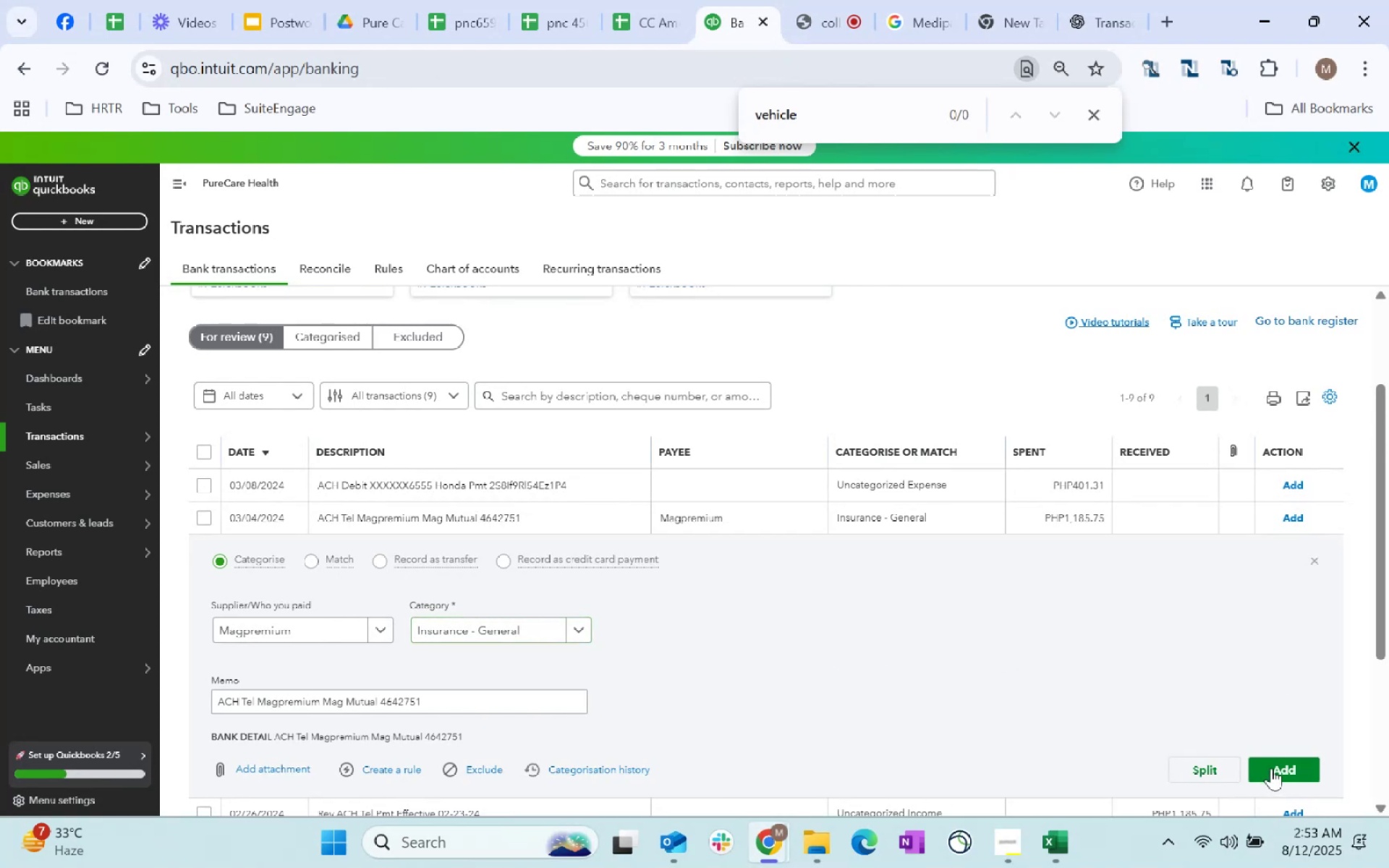 
left_click([1271, 768])
 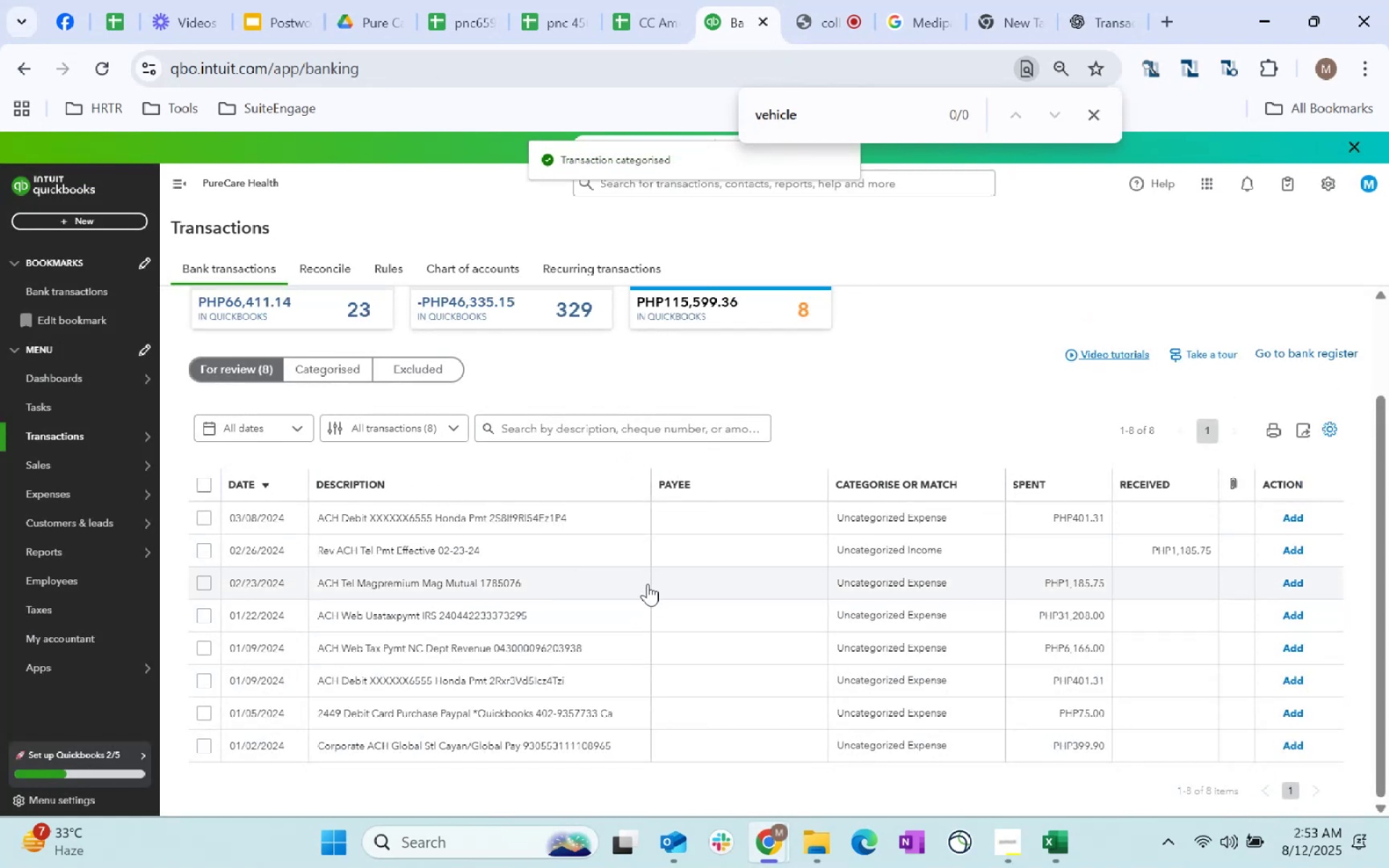 
left_click([711, 585])
 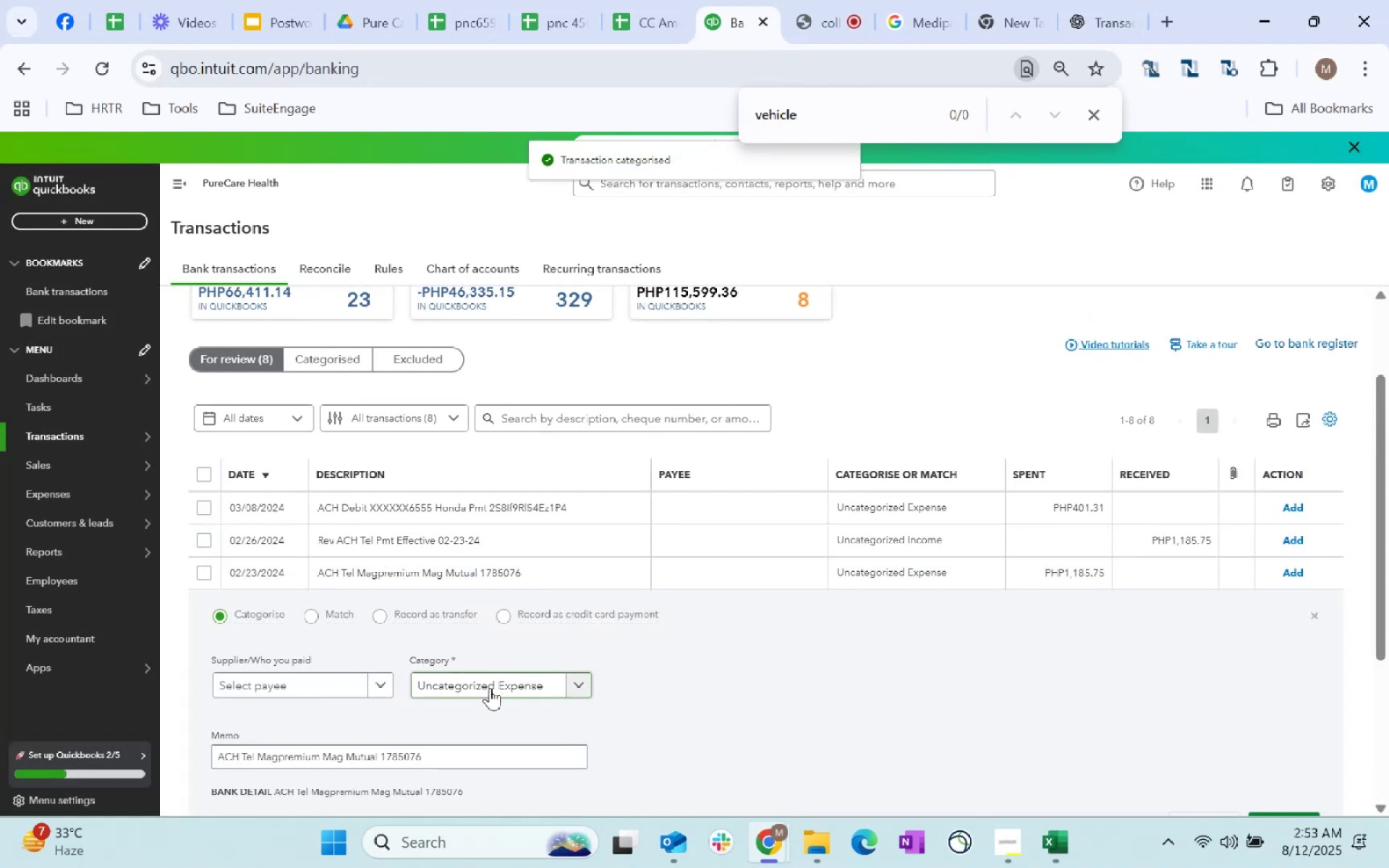 
left_click([363, 673])
 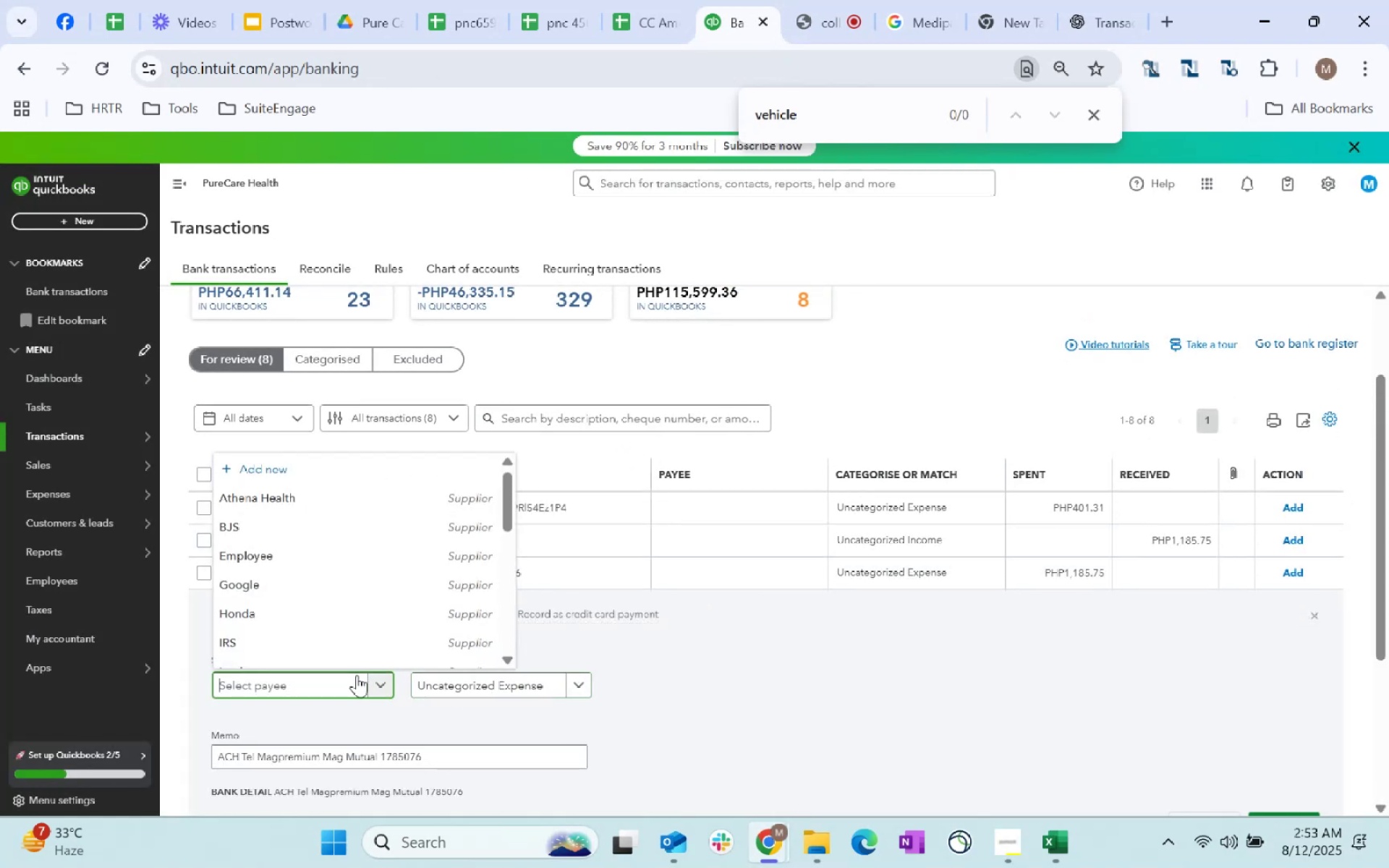 
type(mag)
 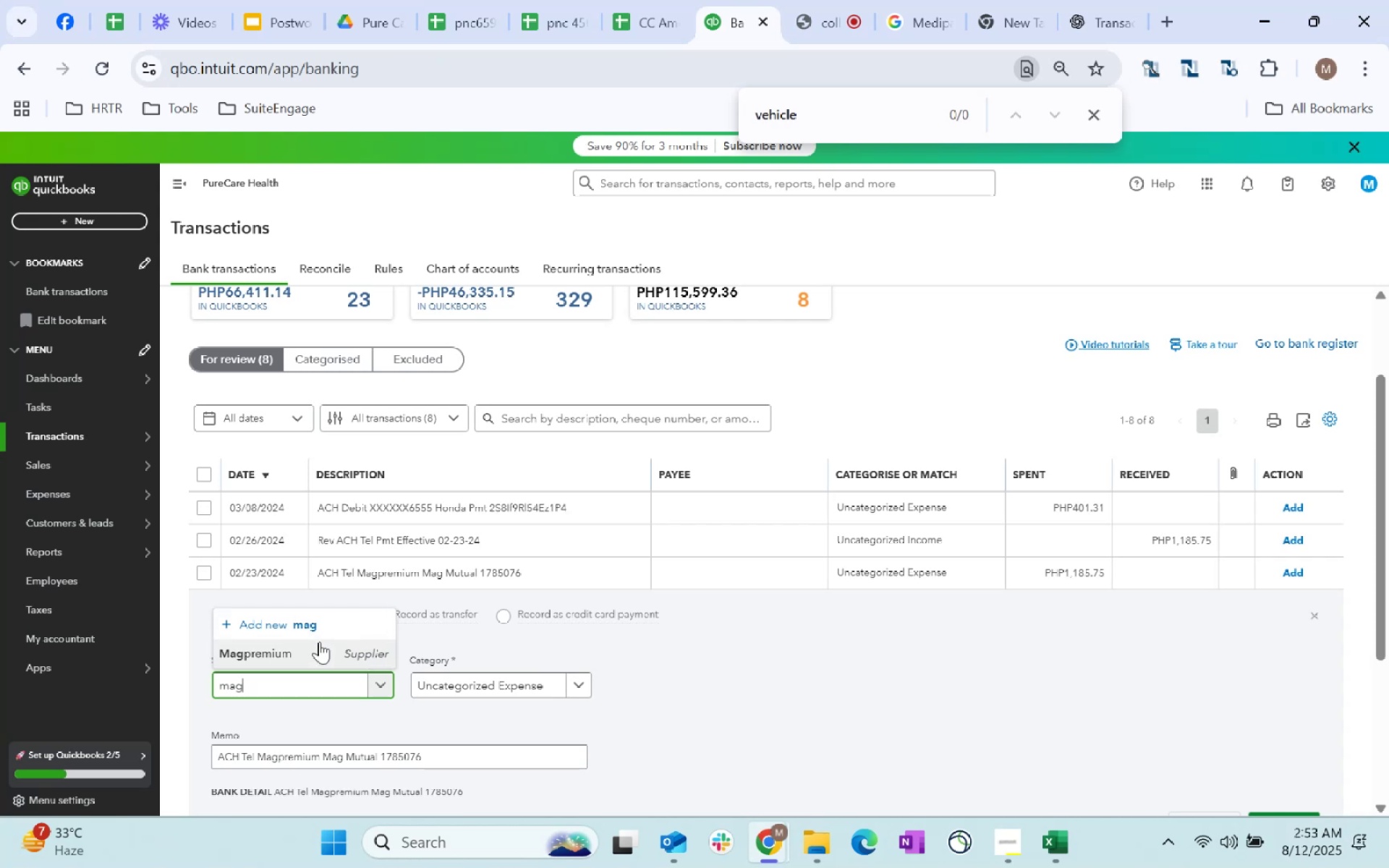 
left_click([302, 660])
 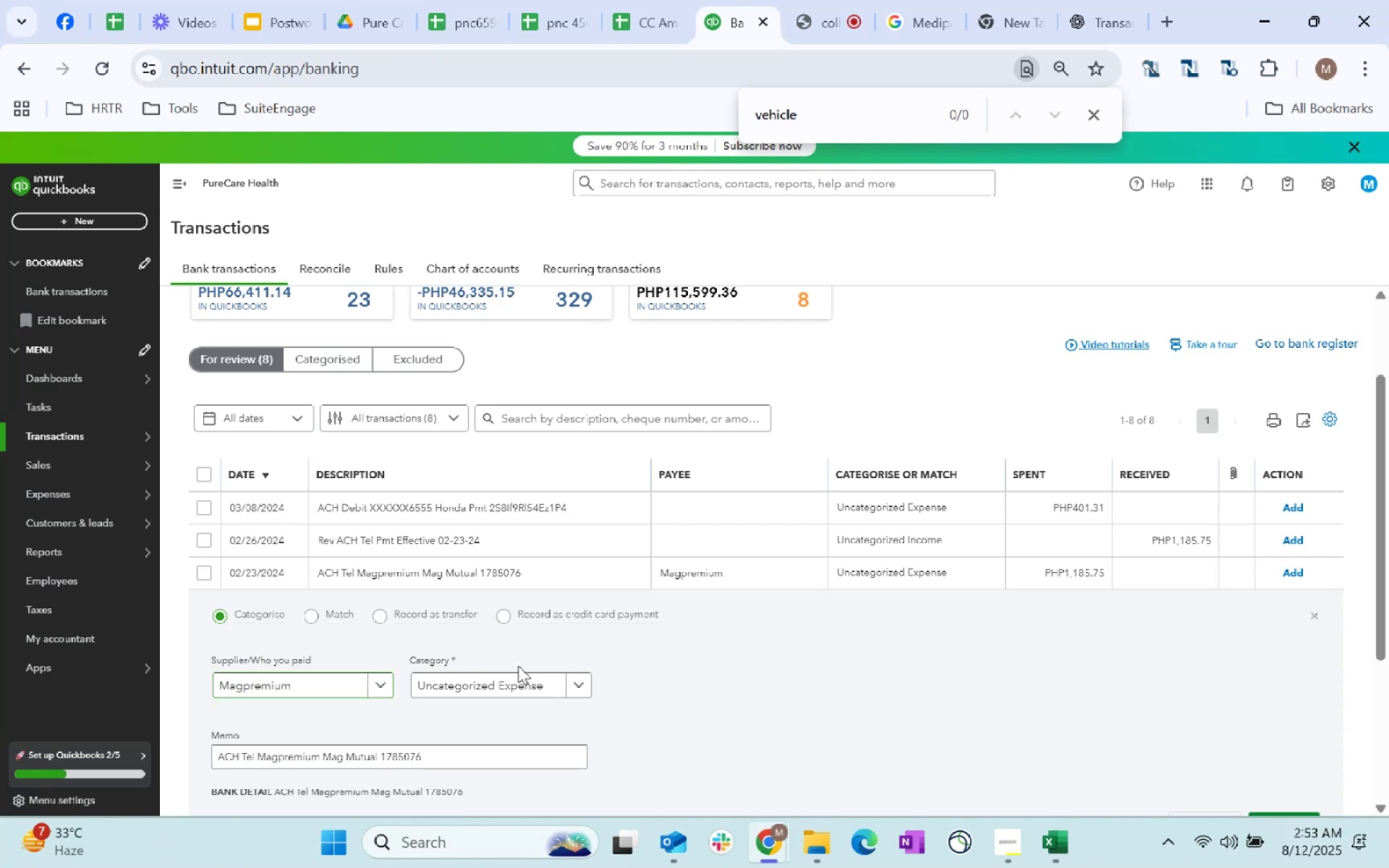 
double_click([514, 688])
 